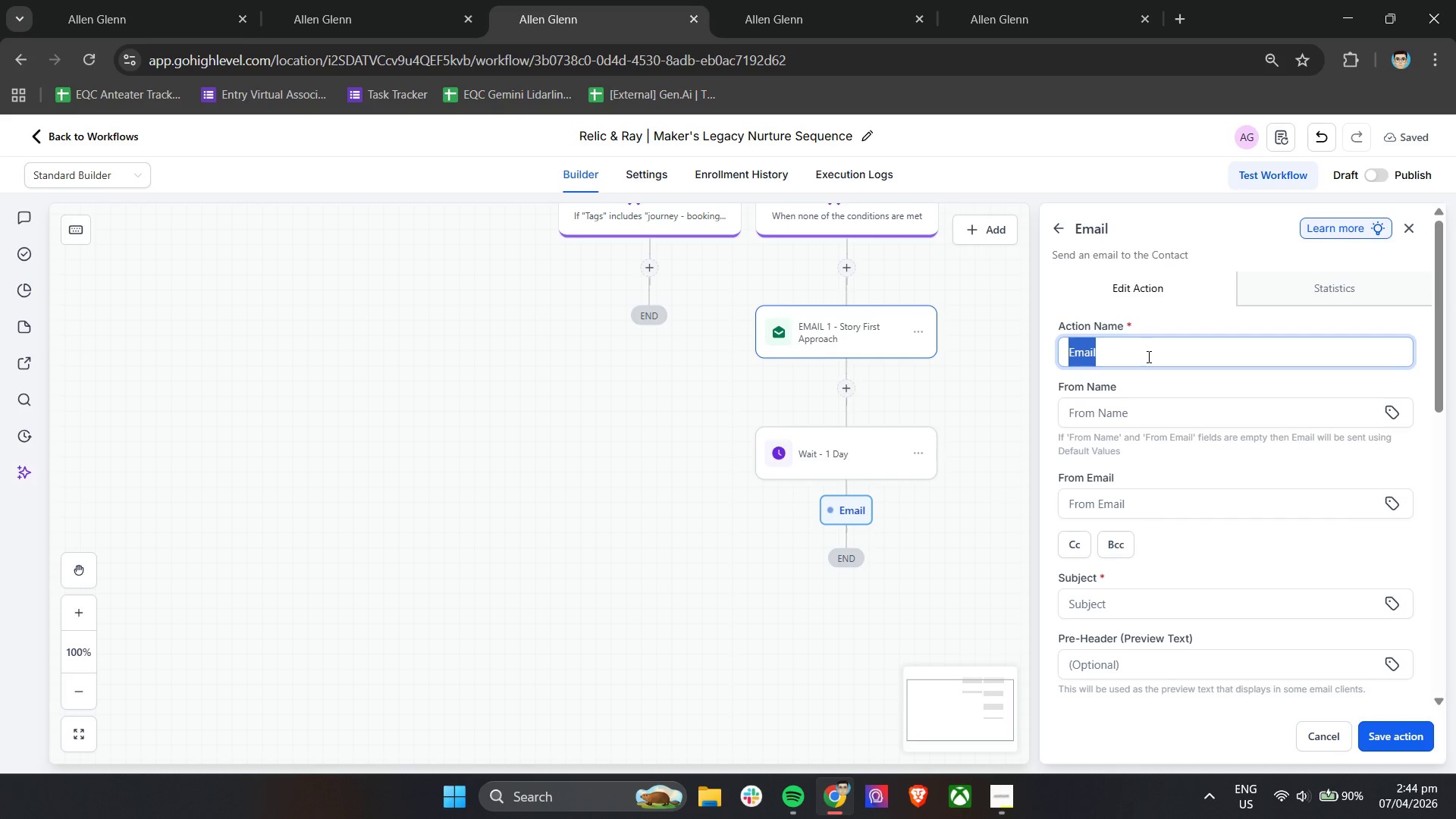 
type(EMAIl)
key(Backspace)
key(Backspace)
type(i)
key(Backspace)
type(IL 2 _)
key(Backspace)
type(- Value Farmi)
 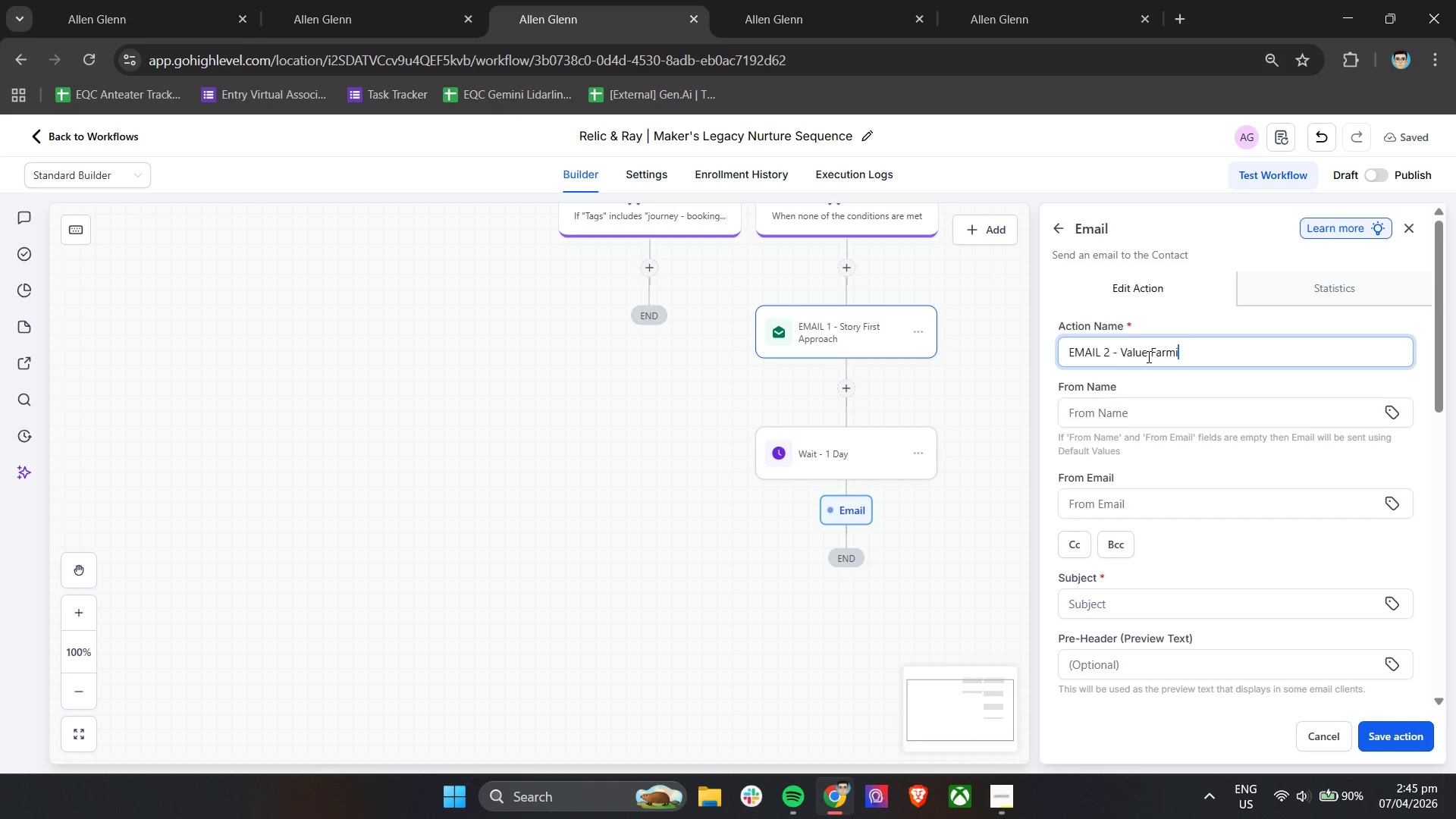 
key(Backspace)
key(Backspace)
key(Backspace)
type(ra)
key(Backspace)
key(Backspace)
key(Backspace)
type(raming)
 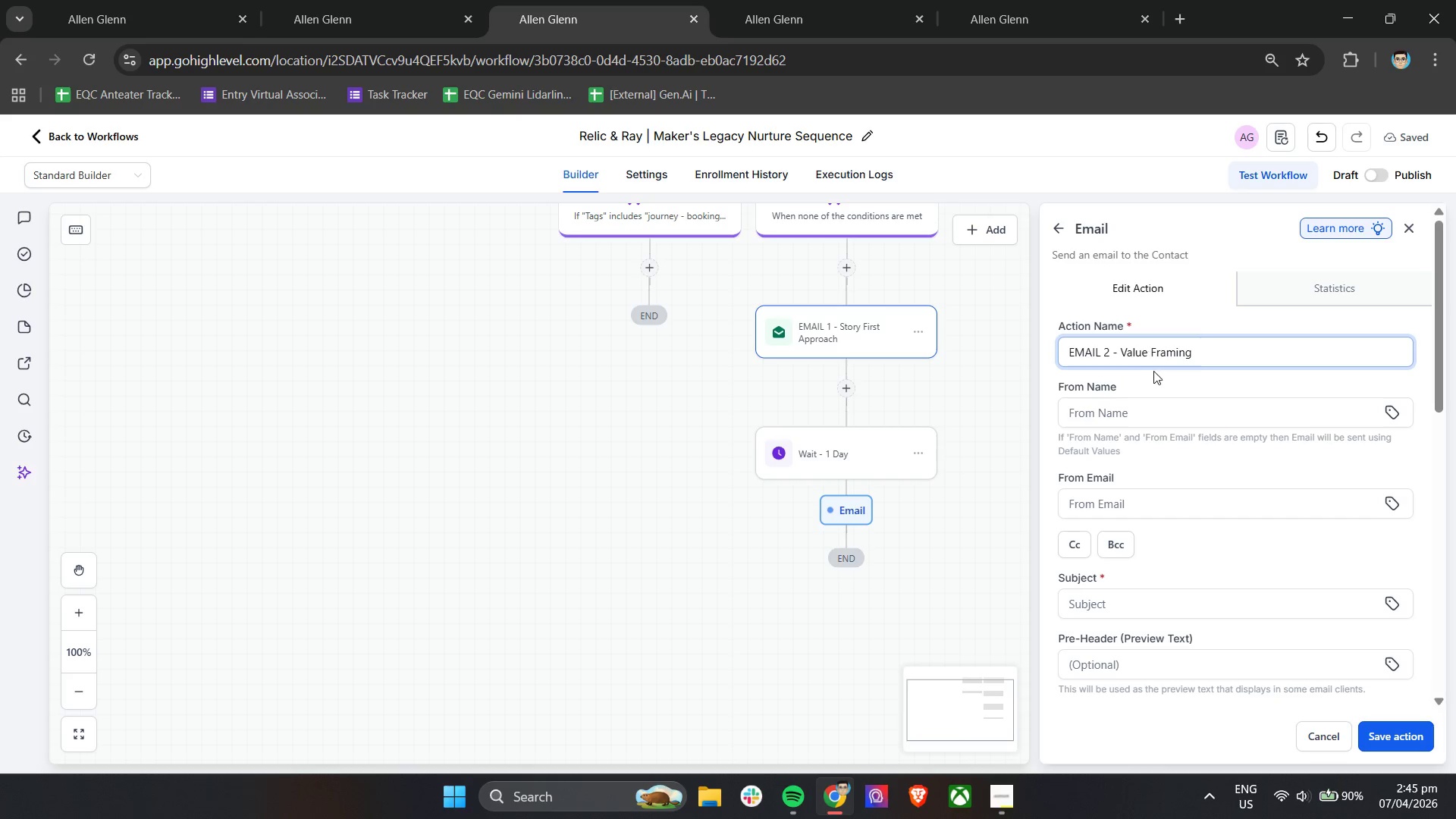 
left_click([1155, 381])
 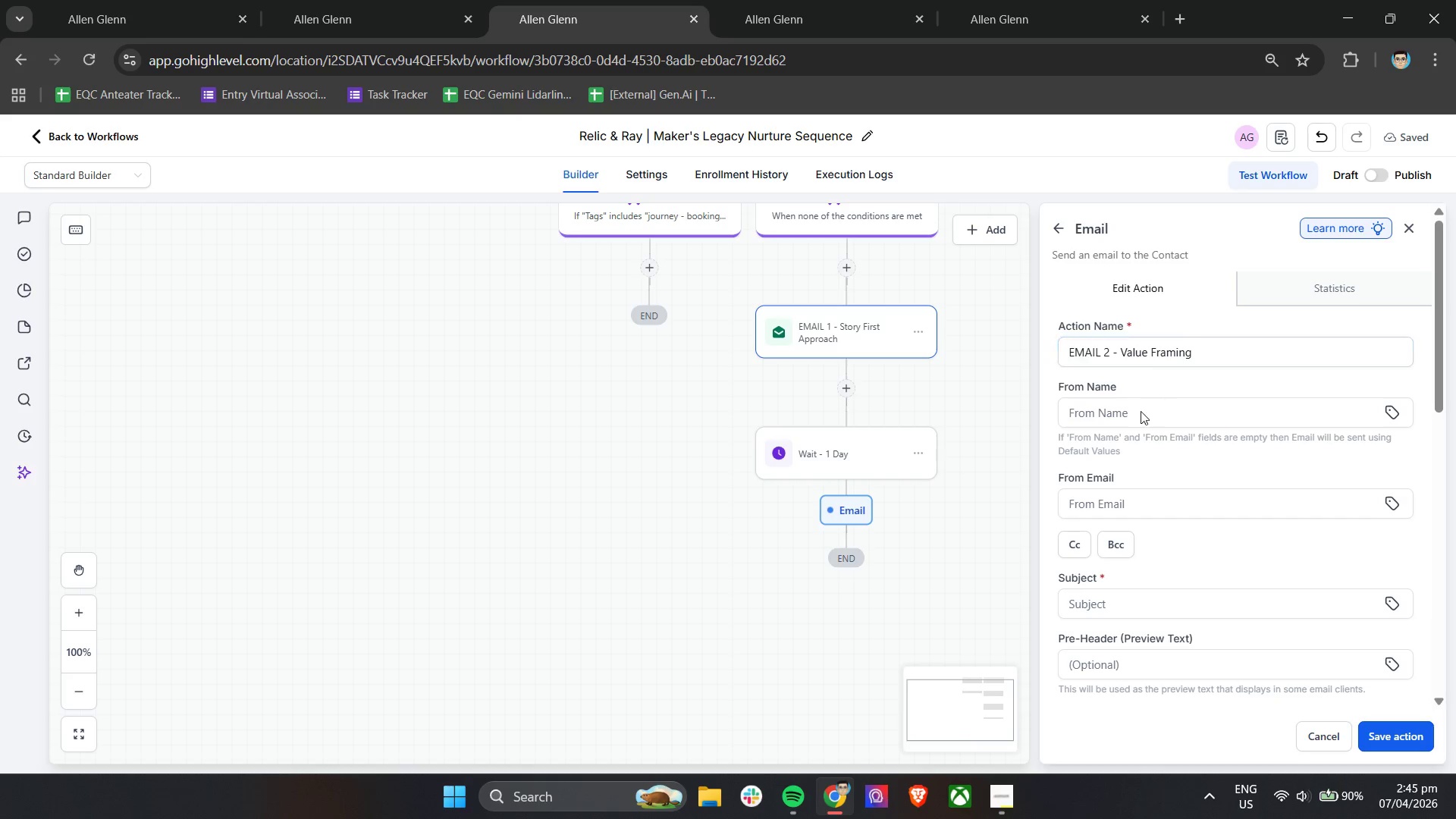 
double_click([1140, 418])
 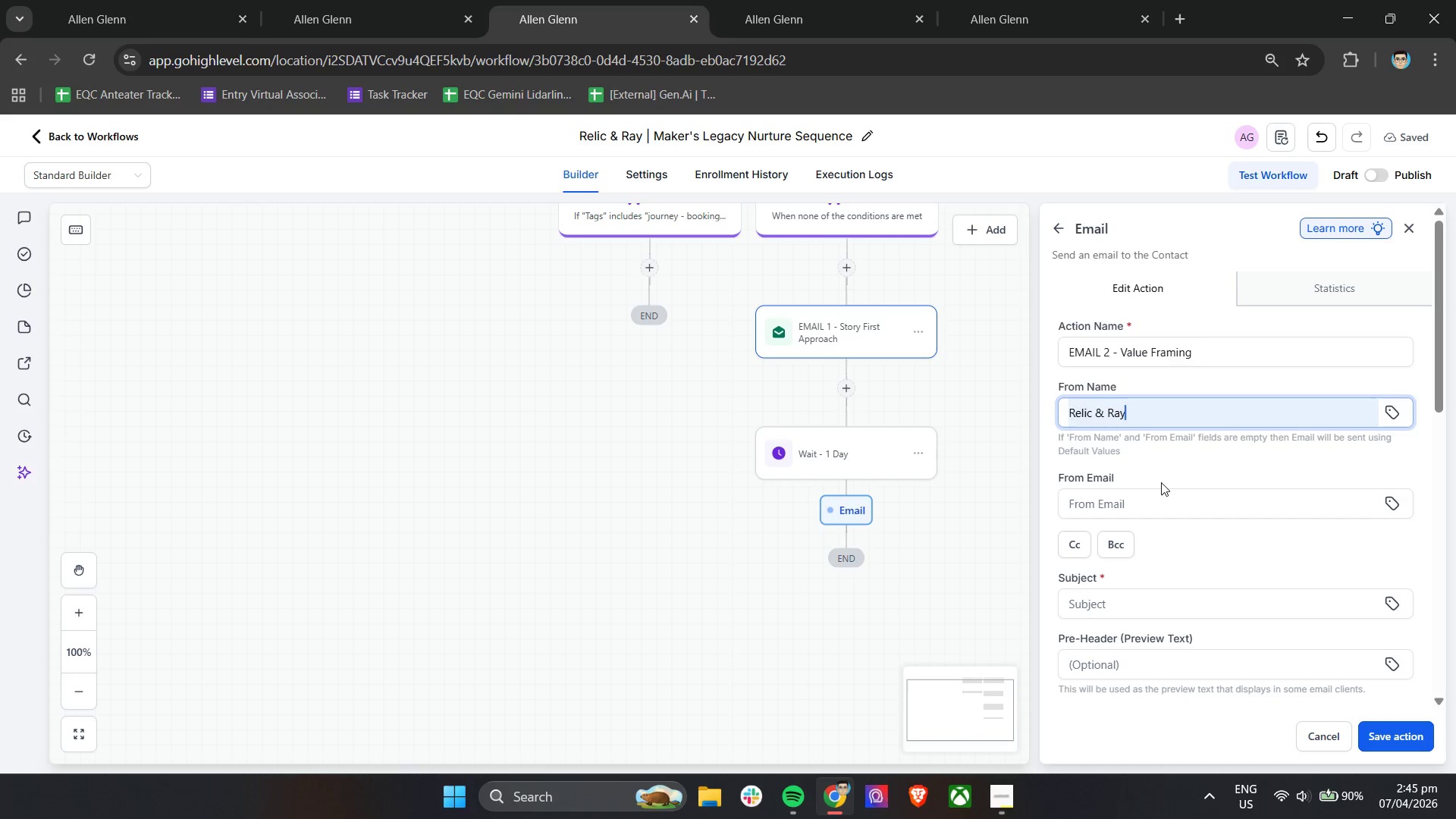 
triple_click([1159, 495])
 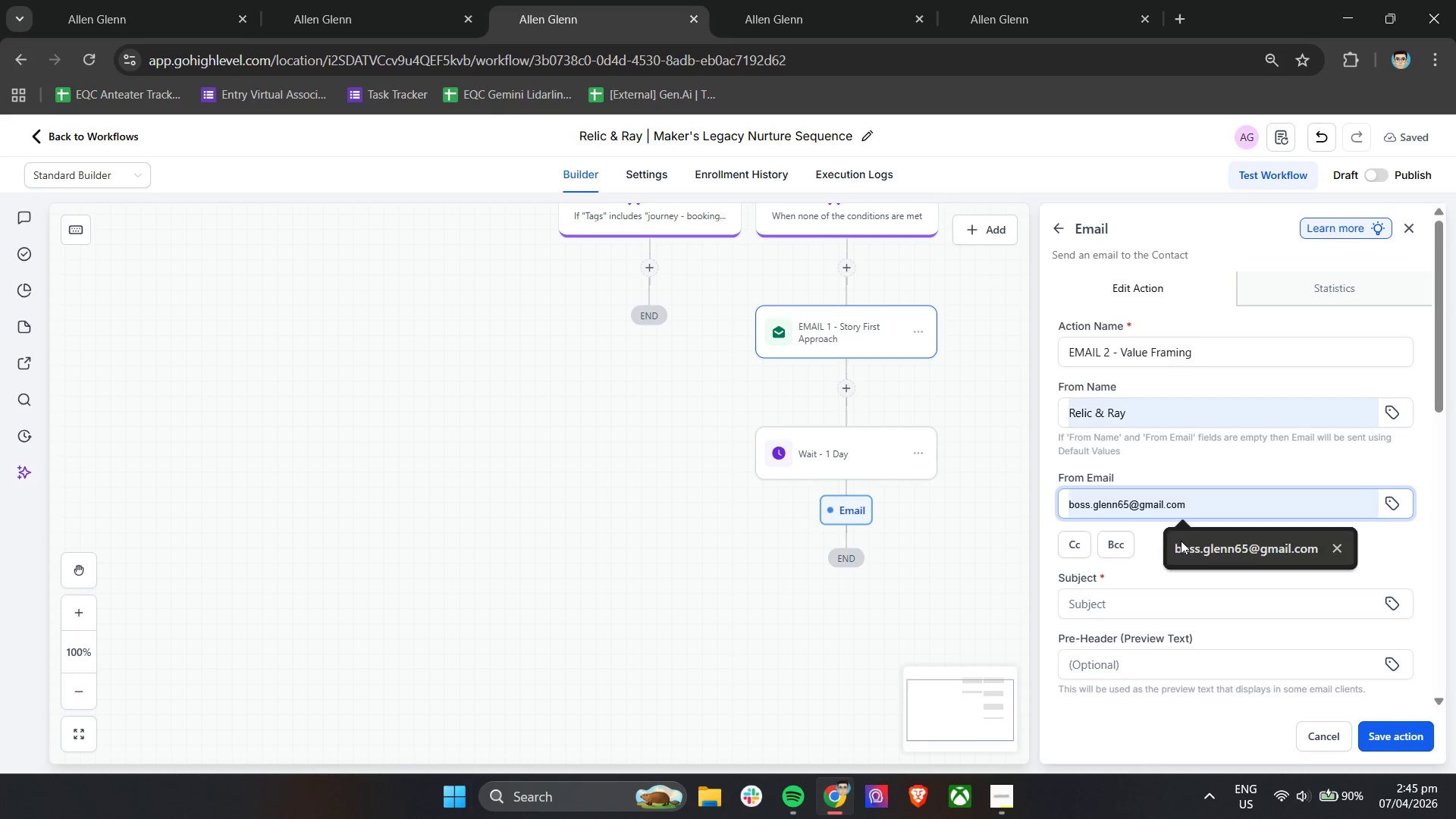 
double_click([1175, 548])
 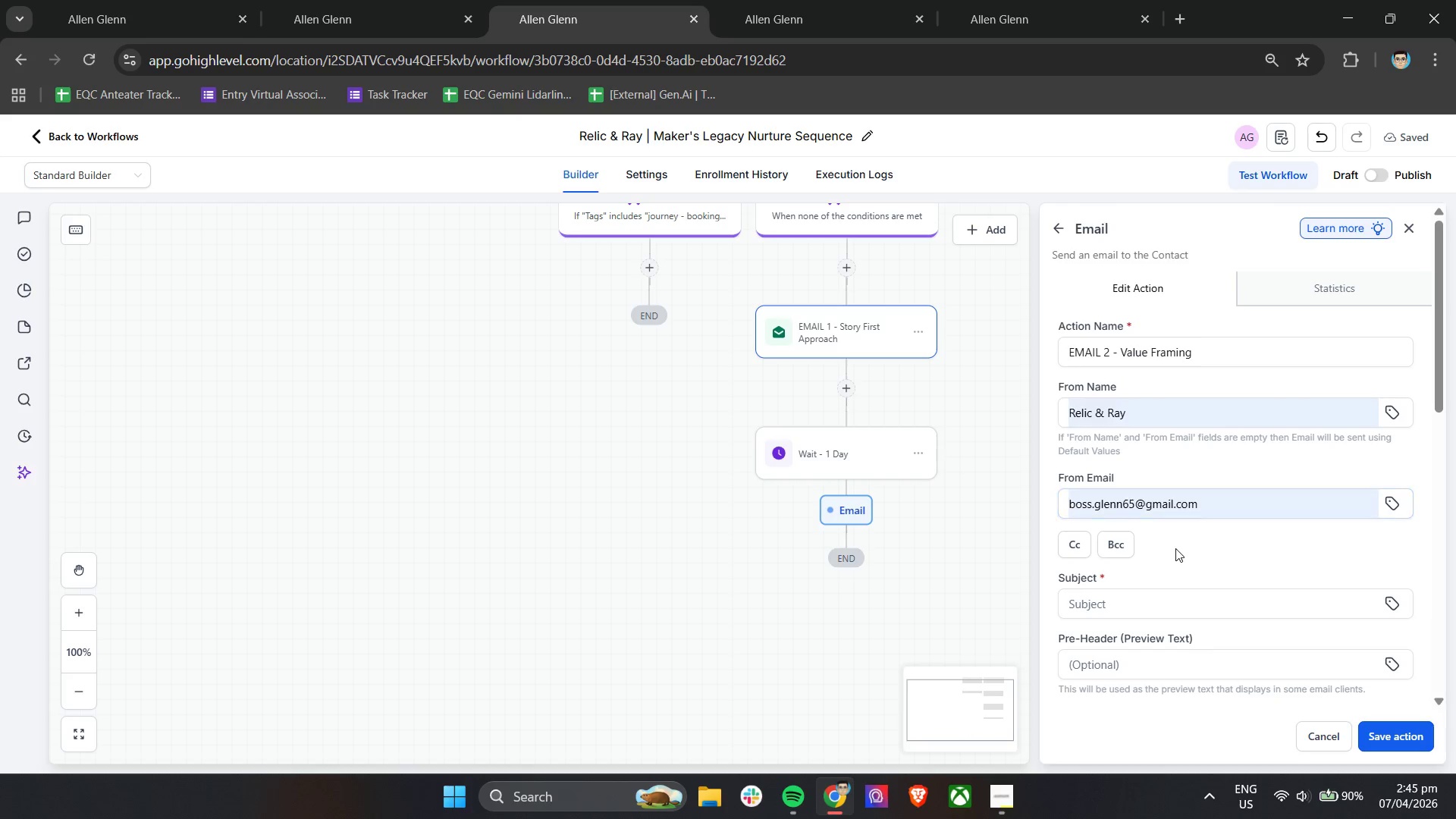 
scroll: coordinate [1175, 548], scroll_direction: down, amount: 2.0
 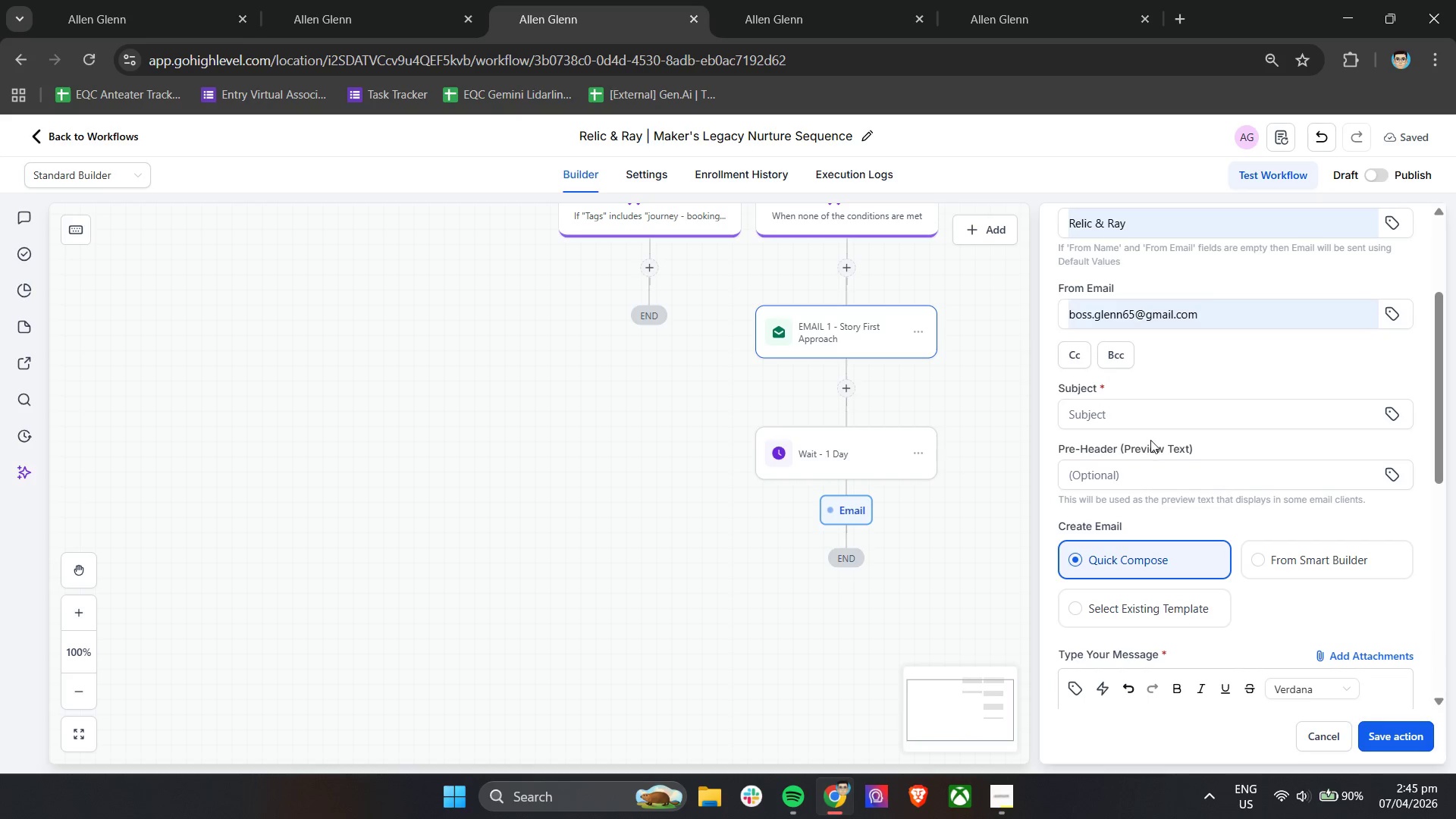 
left_click([1137, 406])
 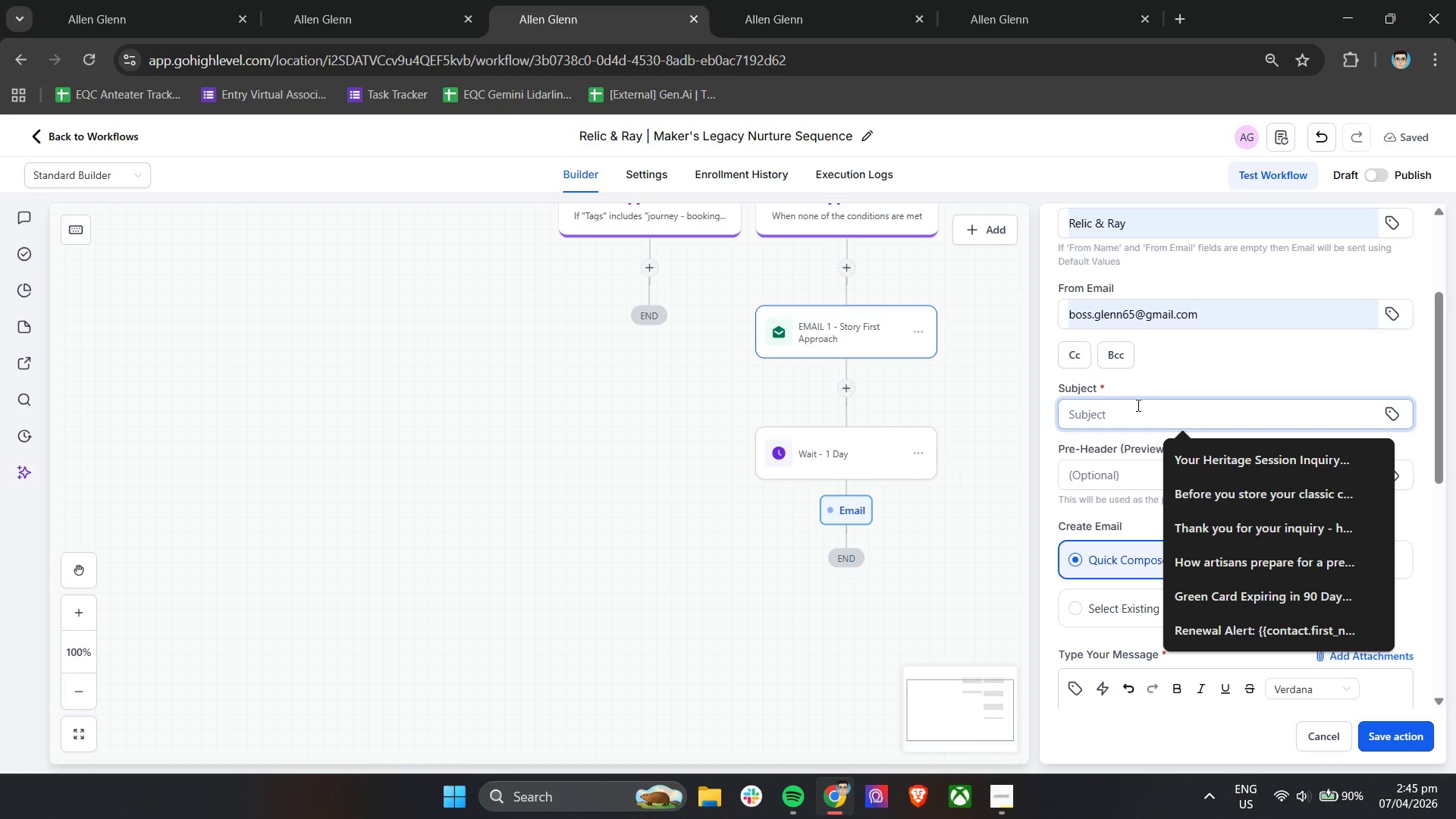 
wait(5.12)
 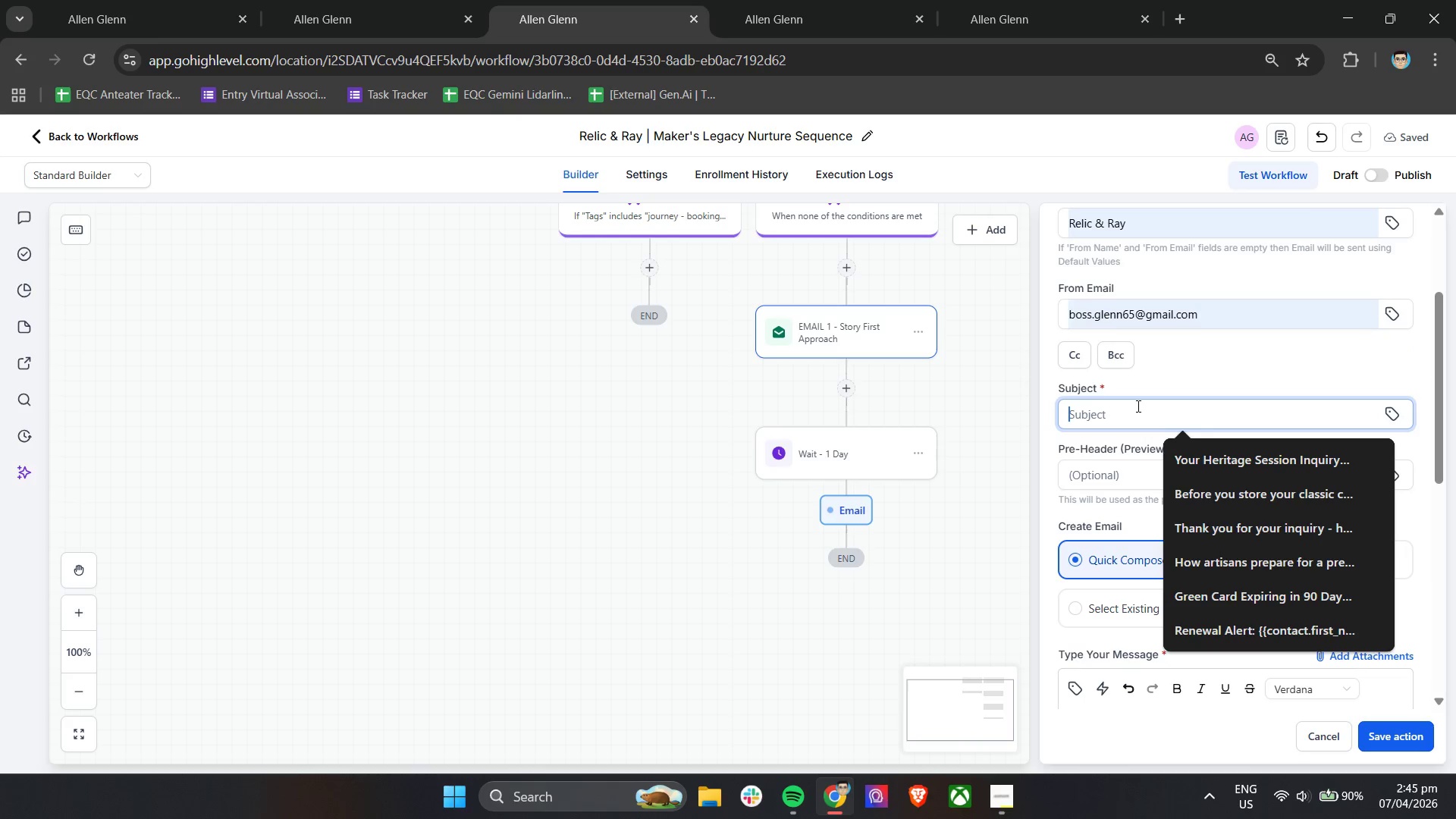 
scroll: coordinate [1165, 289], scroll_direction: up, amount: 2.0
 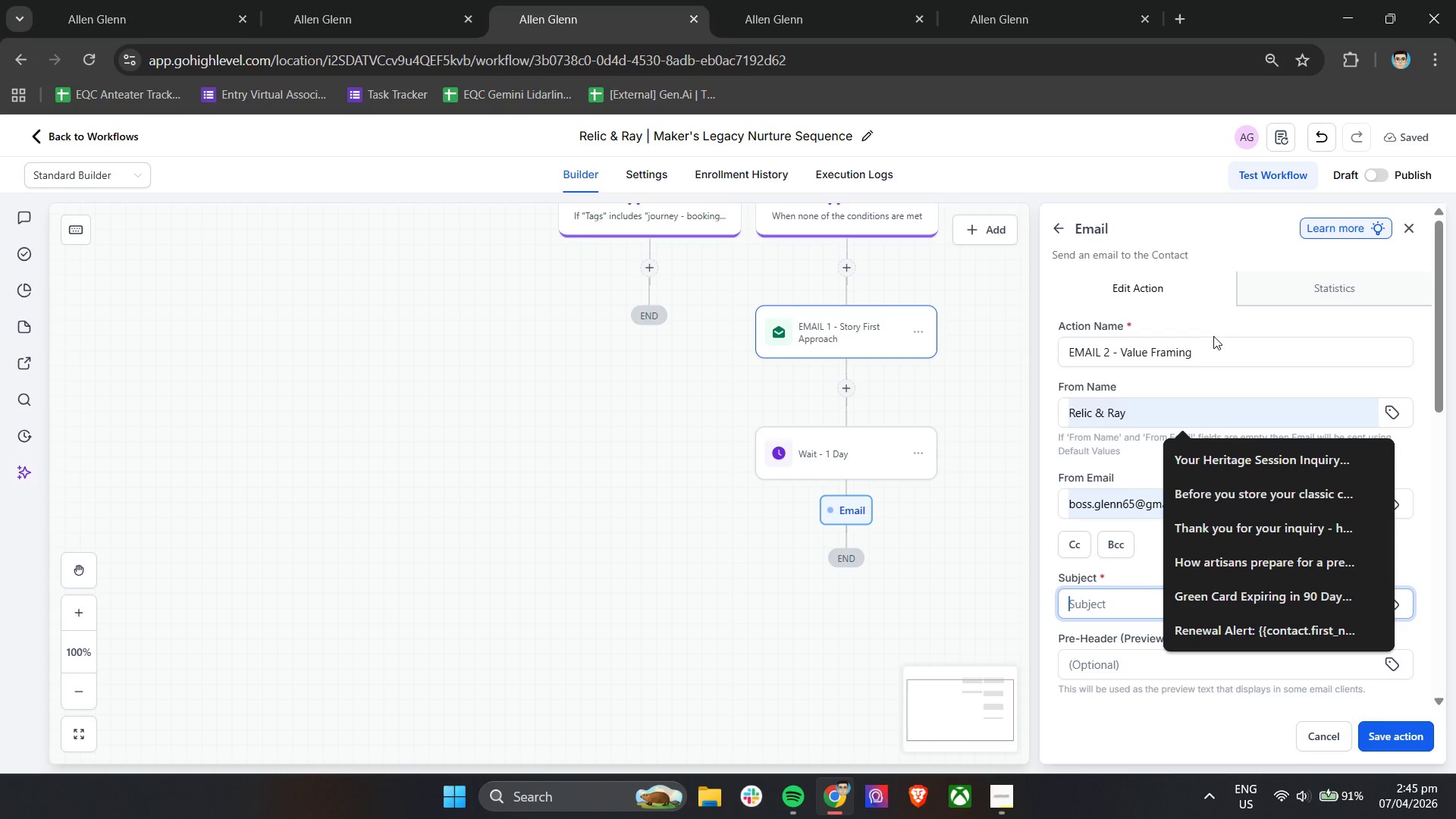 
left_click_drag(start_coordinate=[1221, 350], to_coordinate=[1119, 359])
 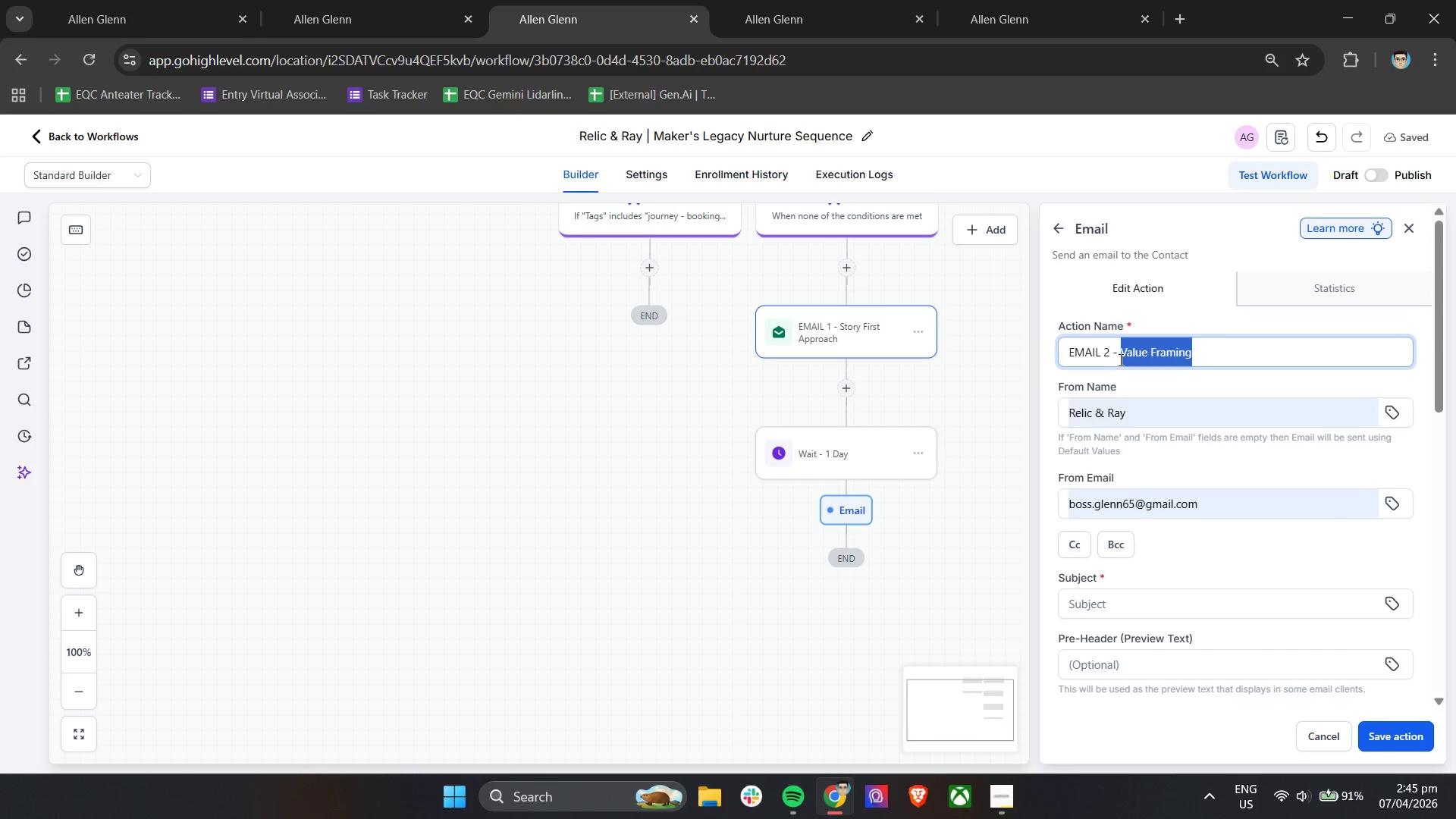 
key(Backspace)
type(Macro Detail Value)
 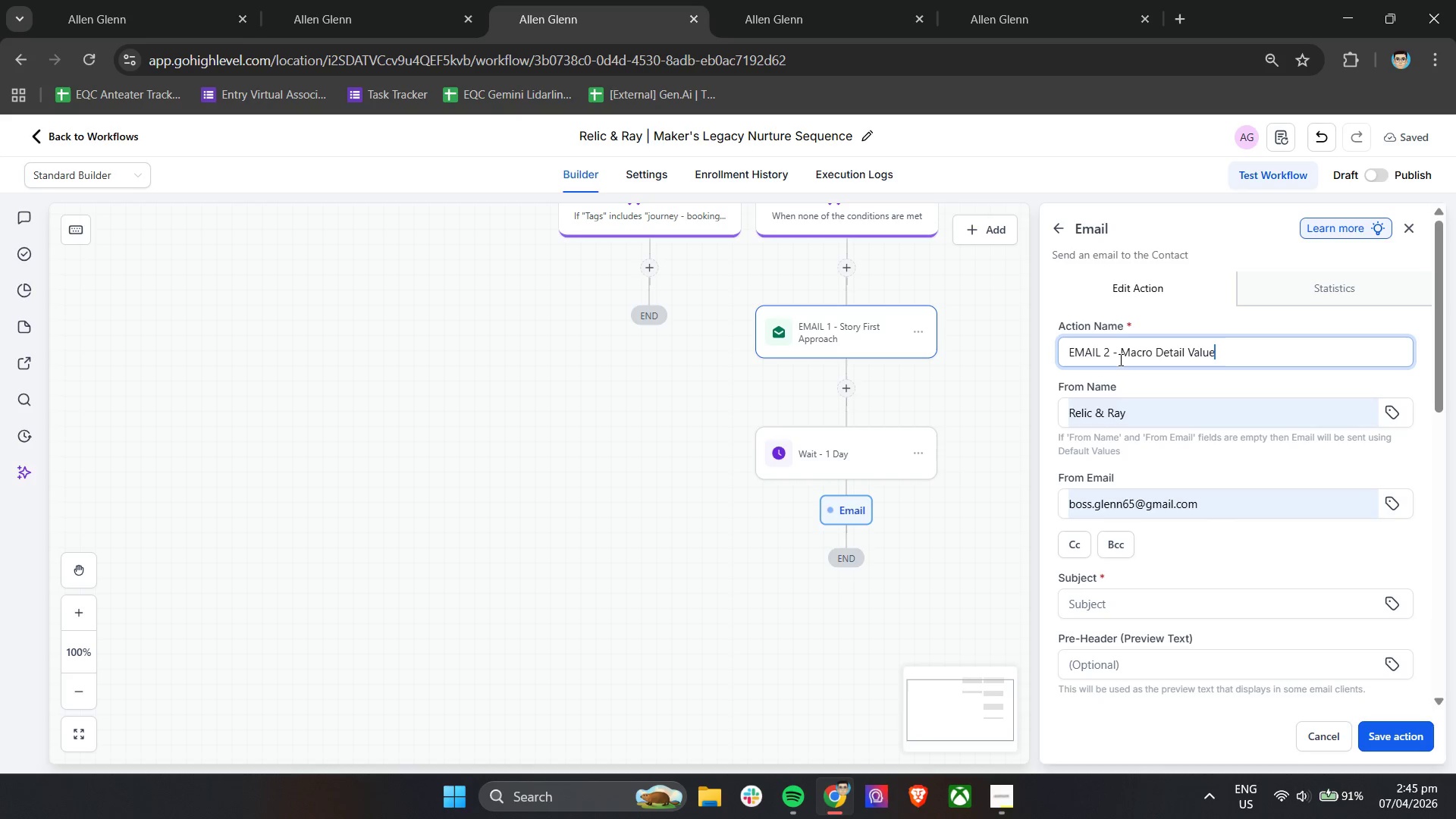 
scroll: coordinate [1103, 403], scroll_direction: down, amount: 2.0
 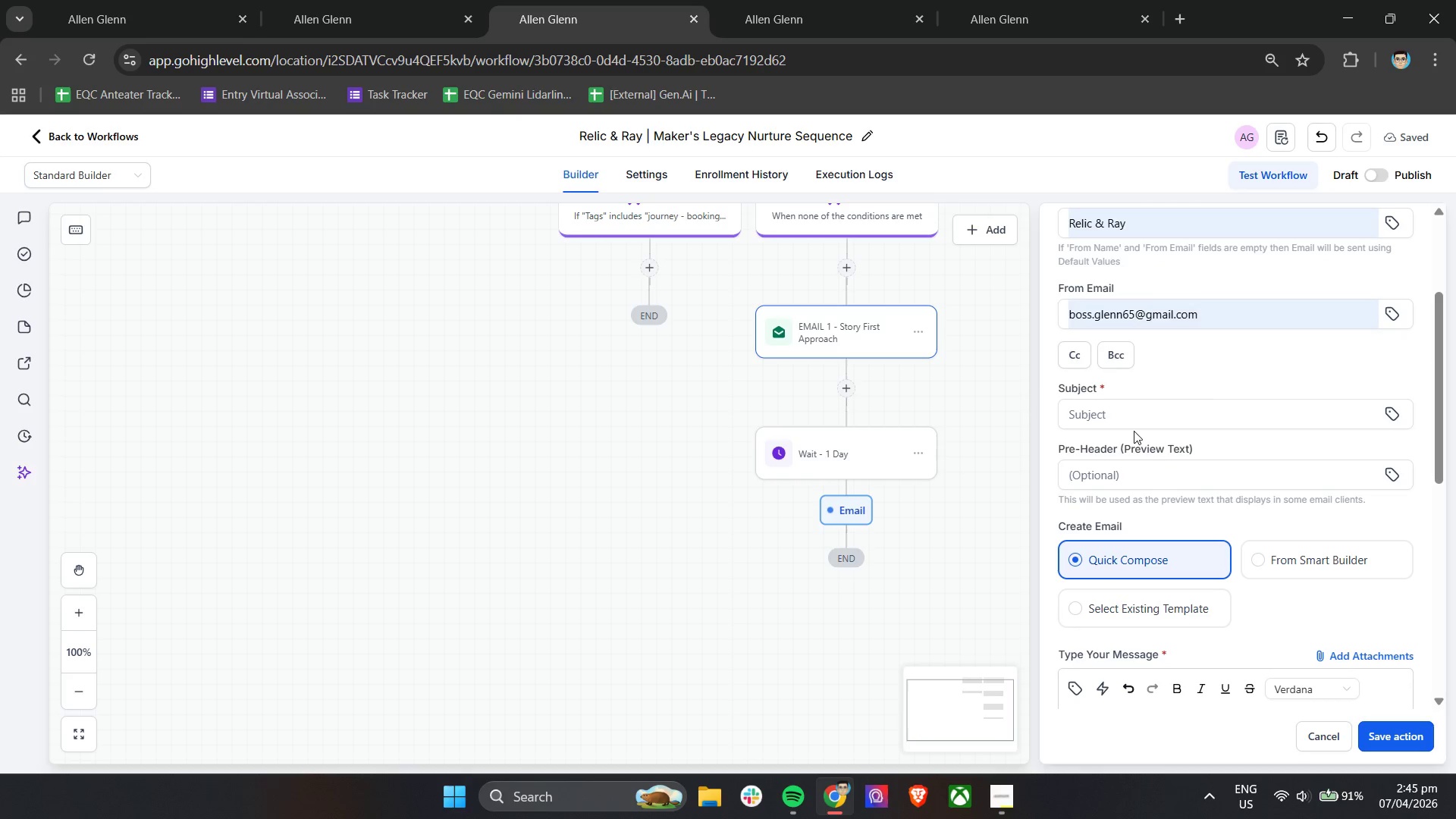 
double_click([1141, 414])
 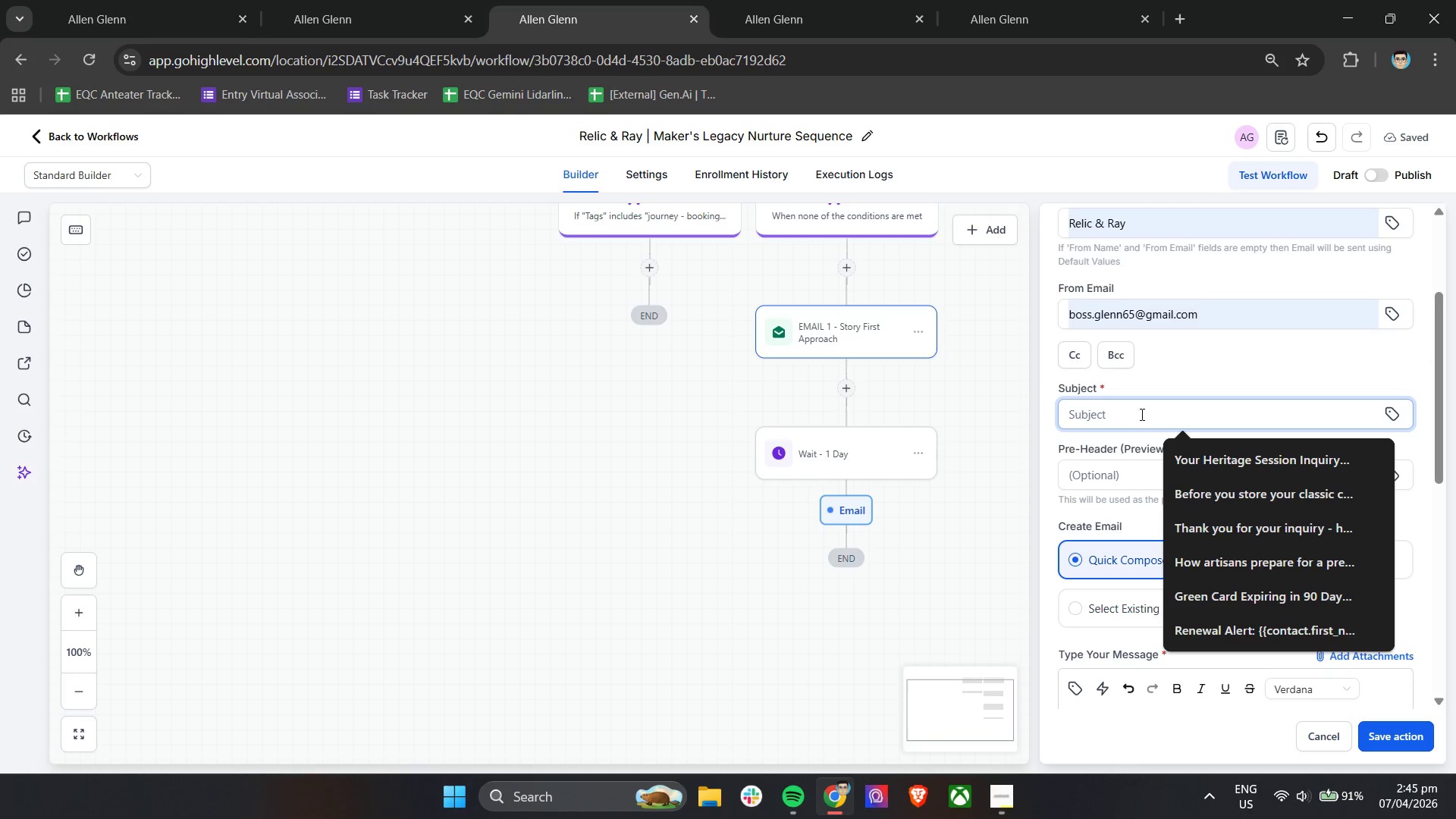 
type(What most people miss when evaluating artisan work)
 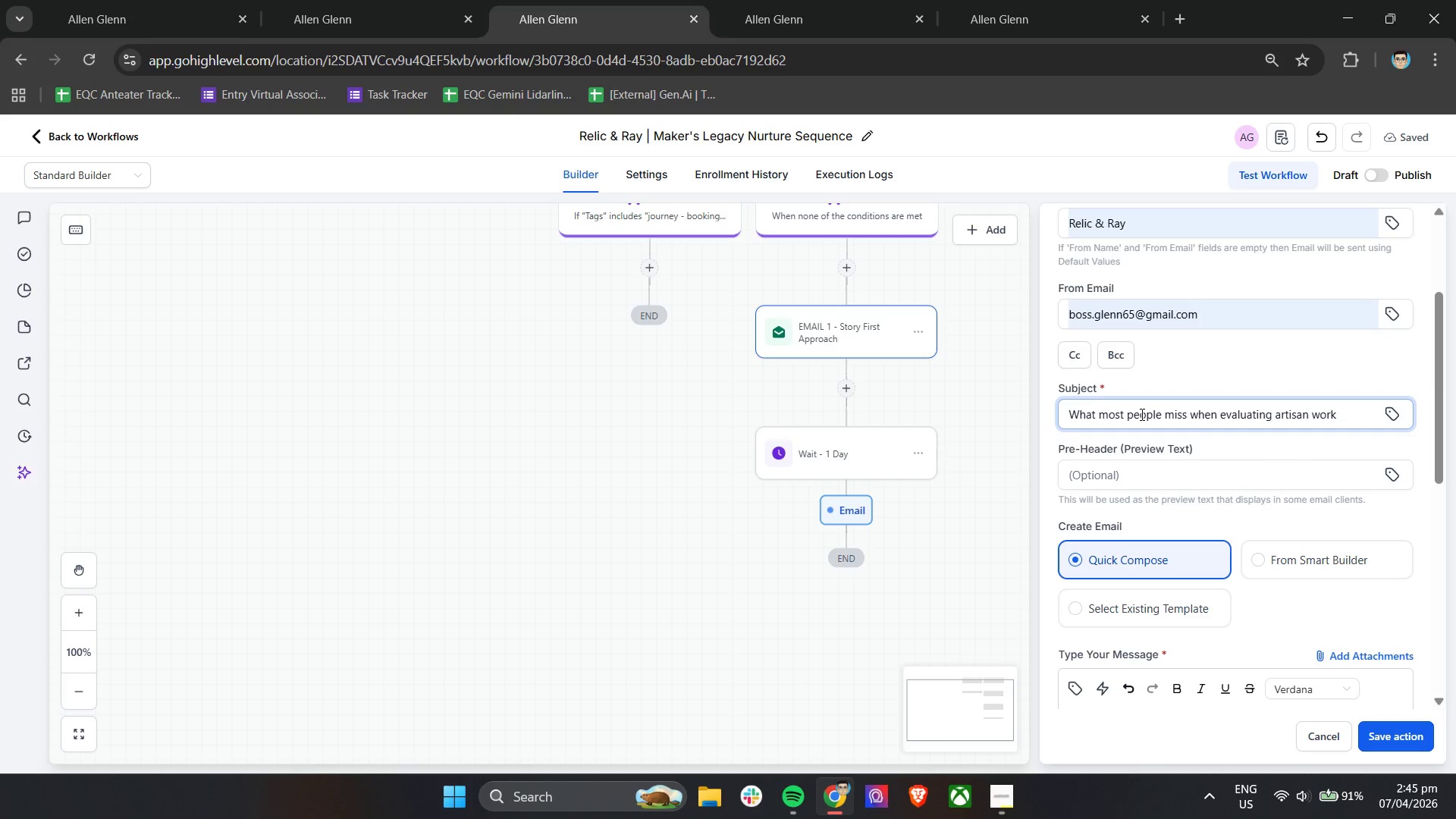 
left_click([1125, 502])
 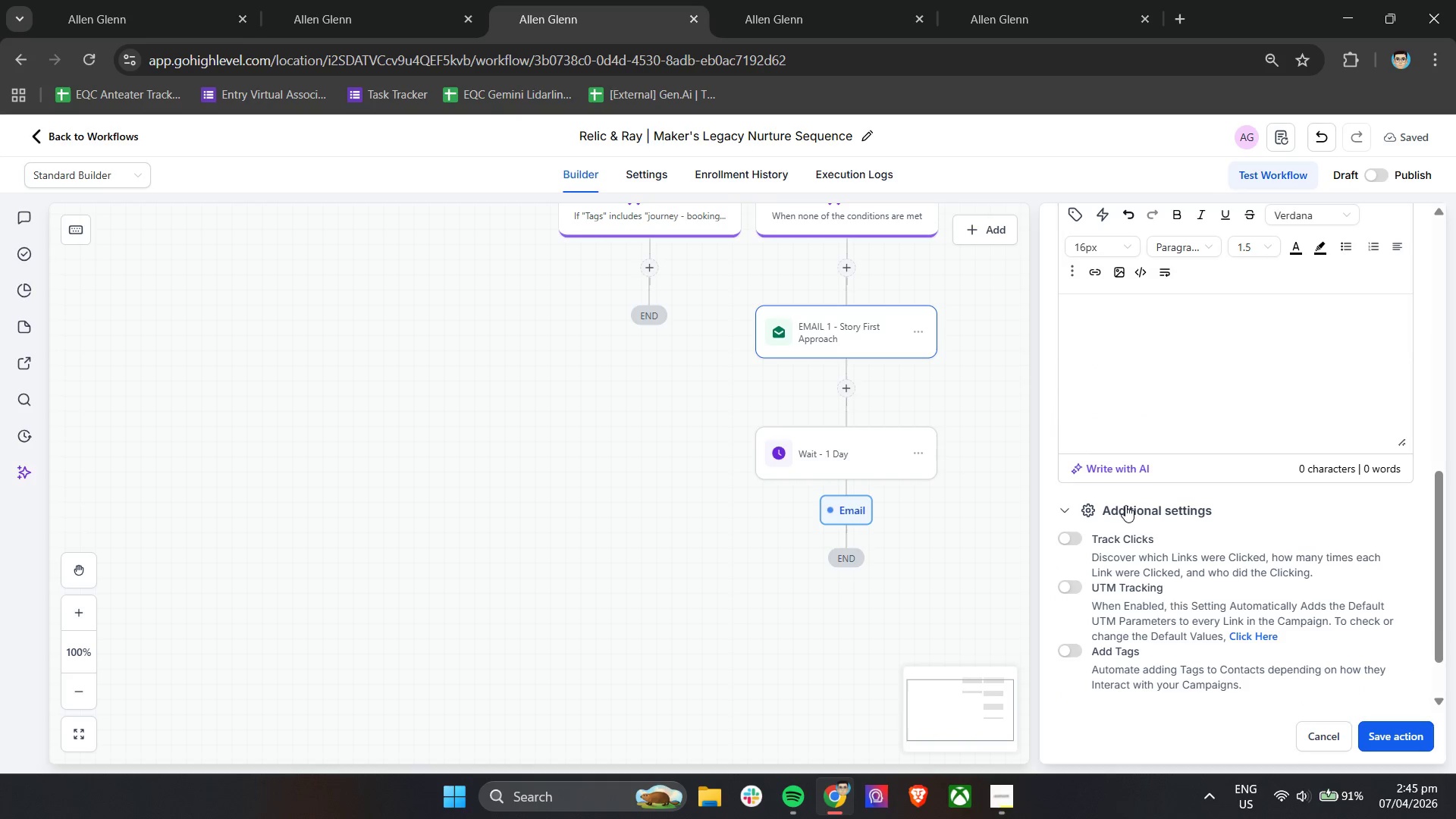 
scroll: coordinate [1125, 402], scroll_direction: down, amount: 5.0
 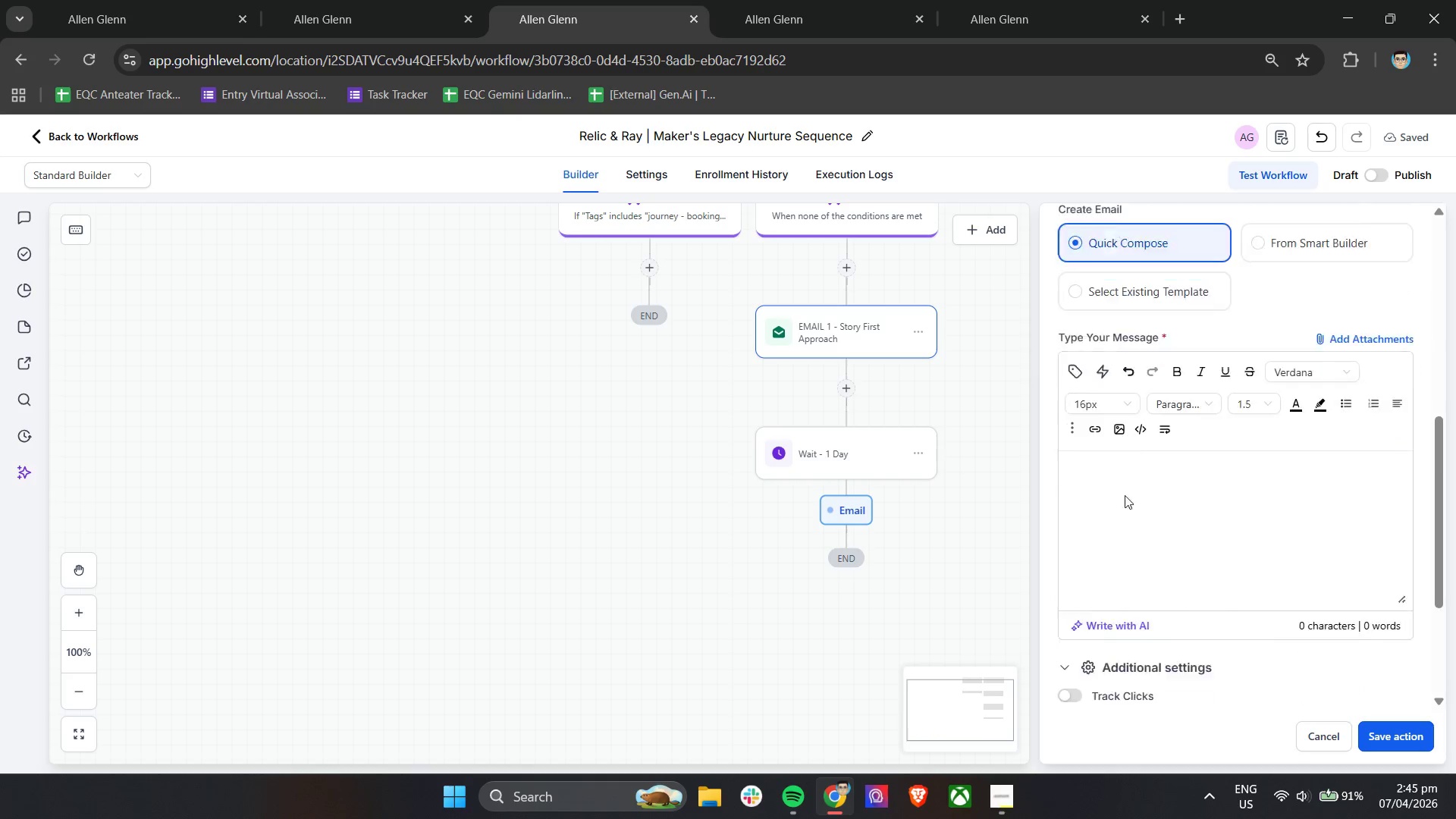 
left_click([1141, 496])
 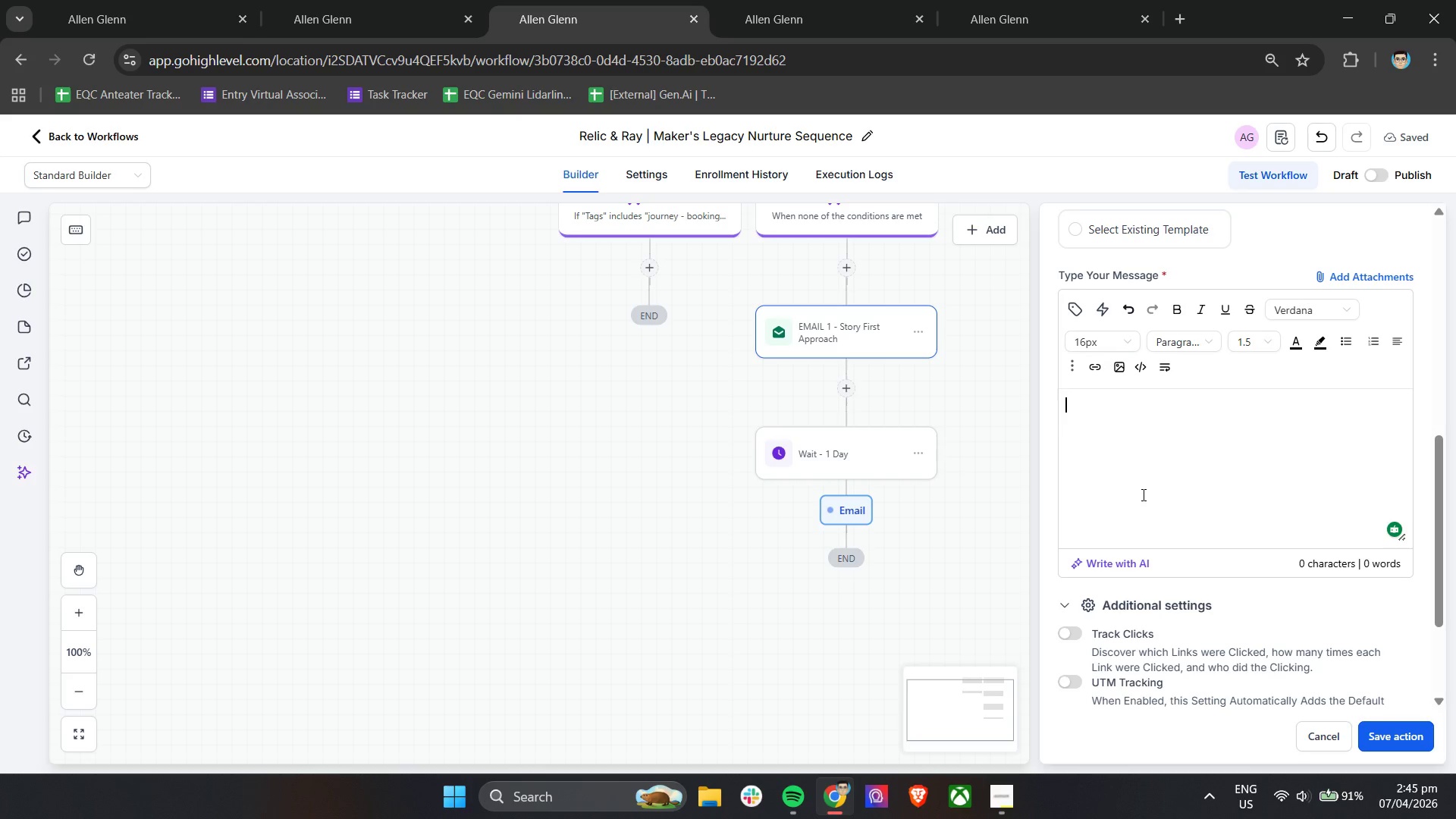 
scroll: coordinate [1131, 503], scroll_direction: up, amount: 1.0
 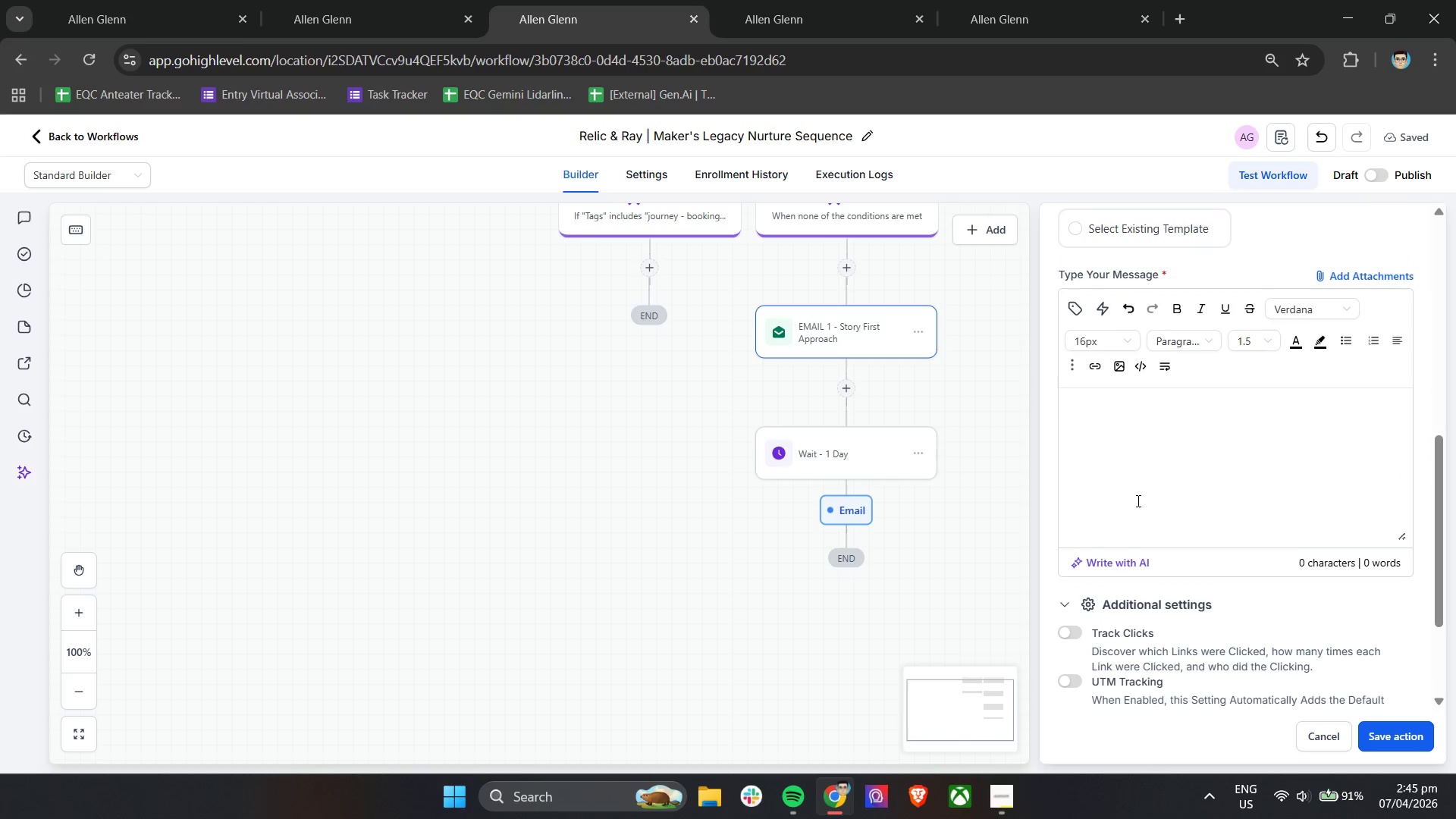 
type(Hi, )
key(Backspace)
key(Backspace)
type( )
 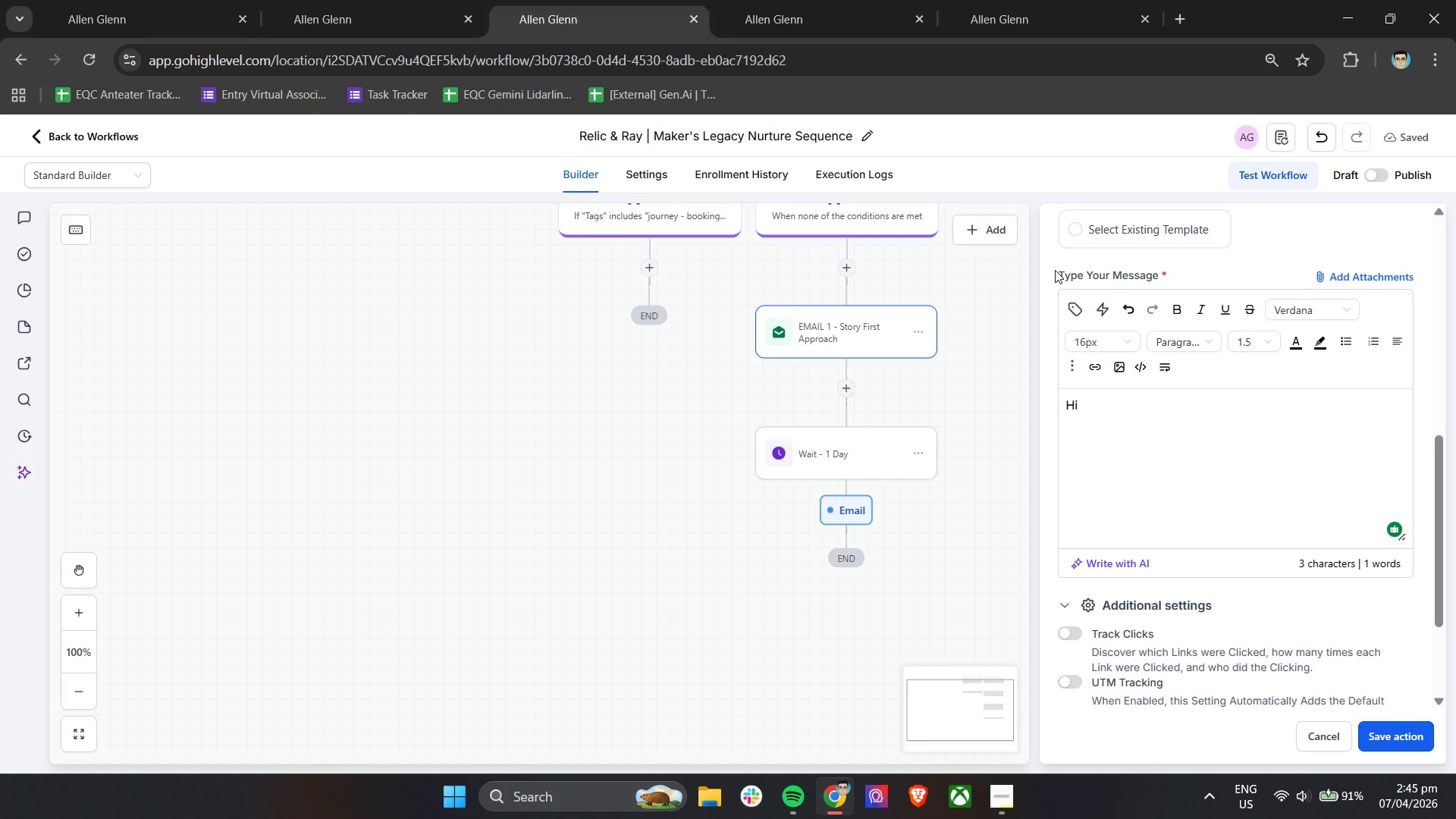 
left_click([1074, 295])
 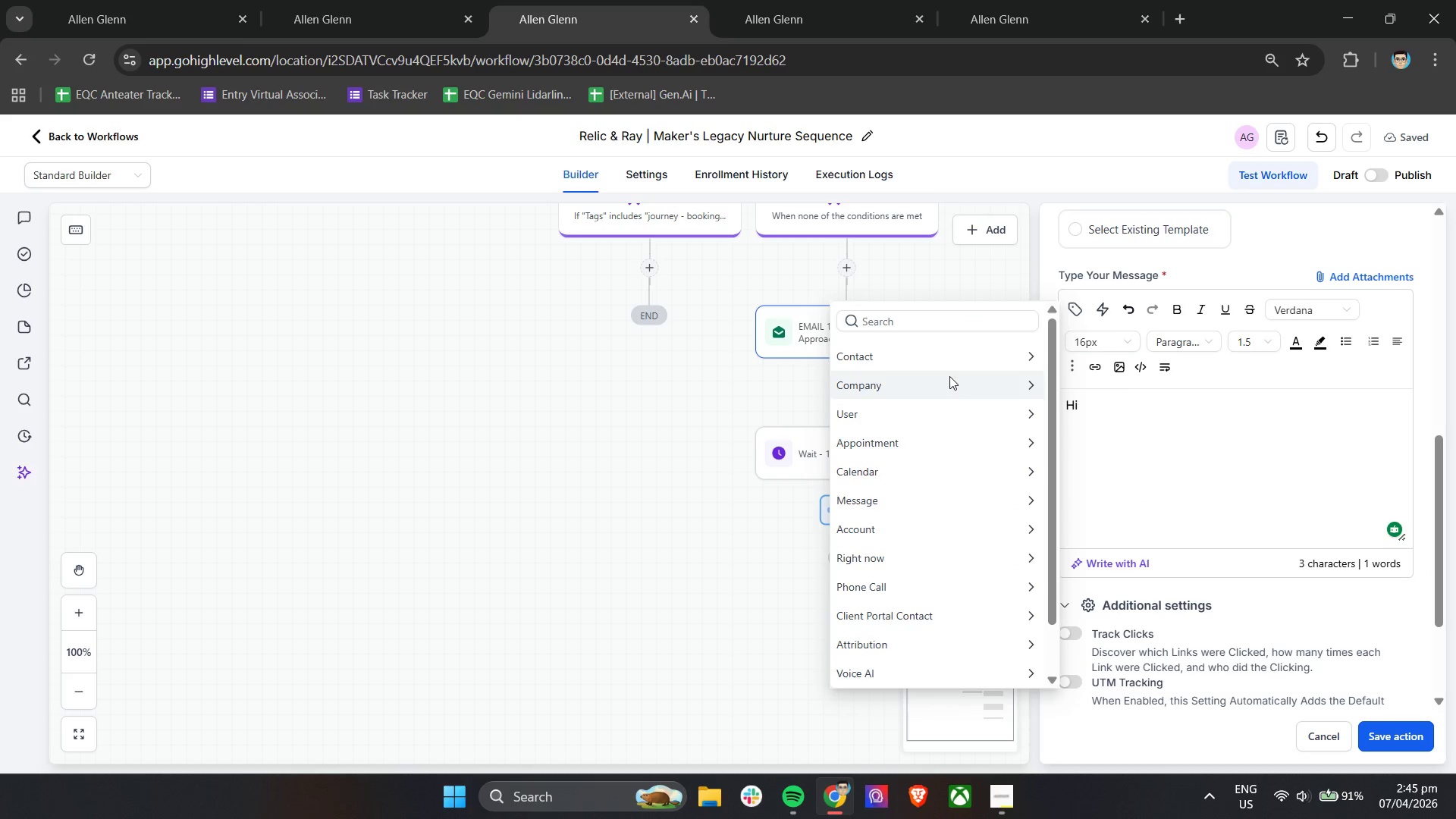 
left_click([949, 367])
 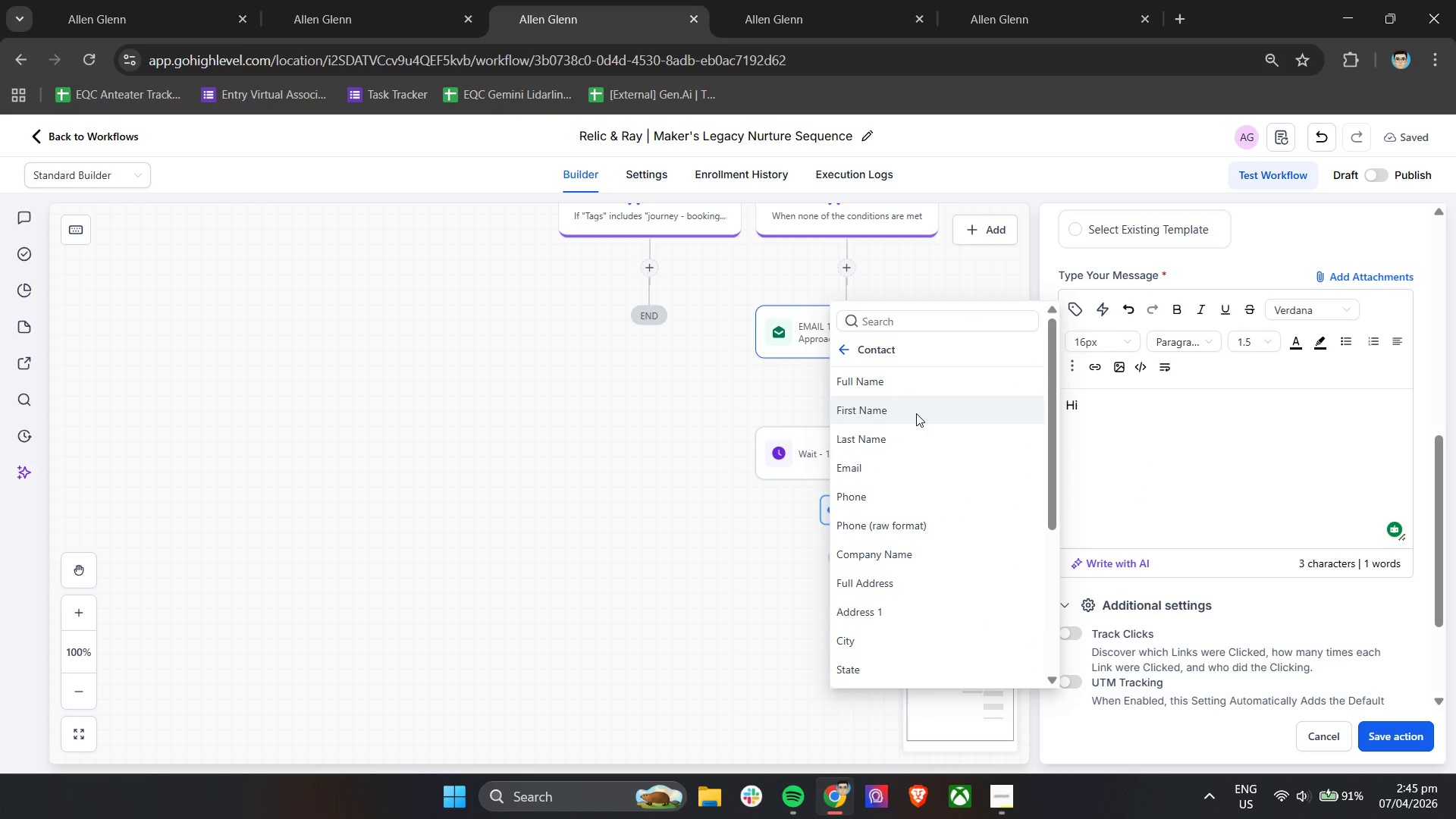 
left_click([916, 413])
 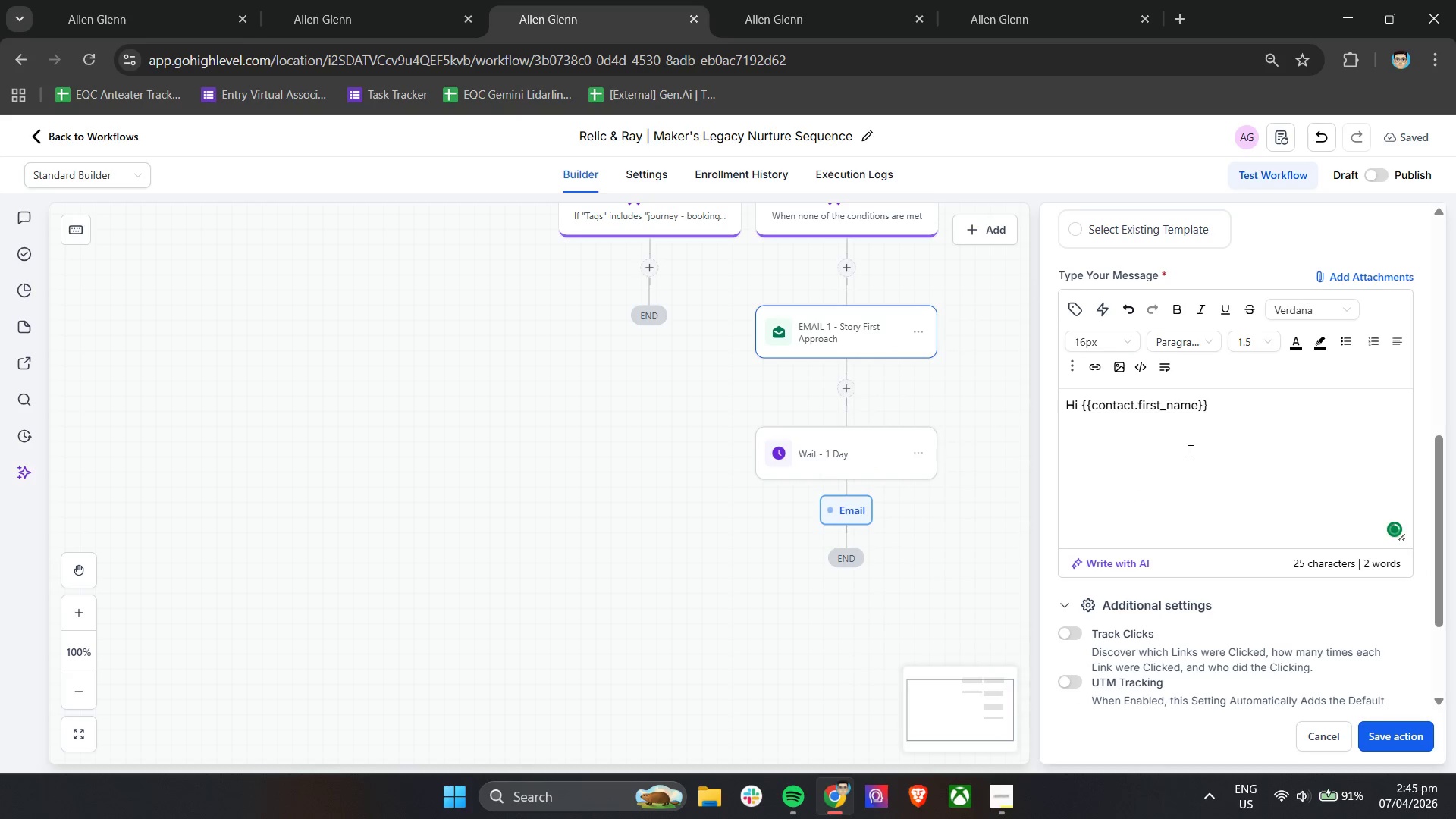 
key(Comma)
 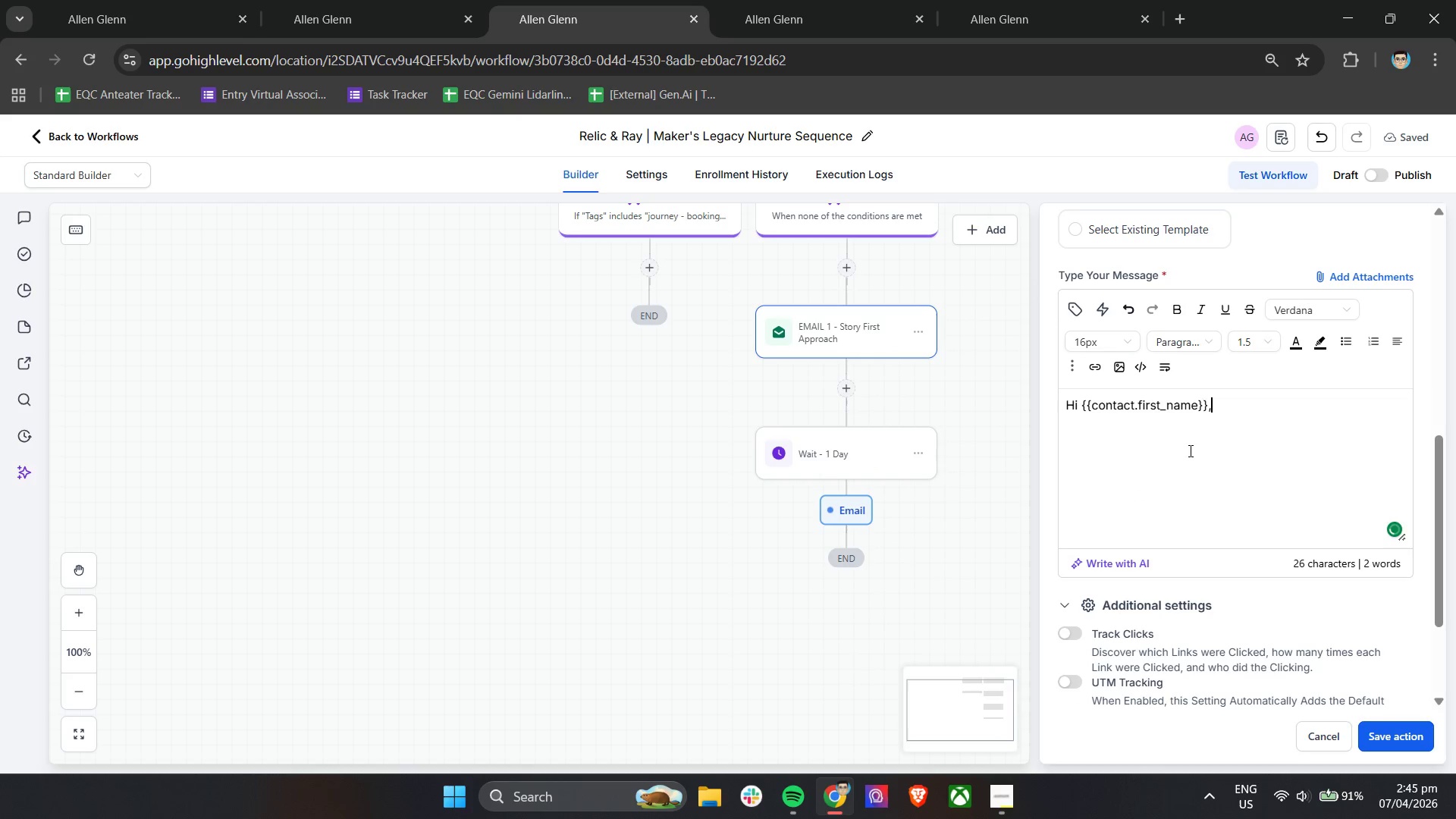 
key(Enter)
 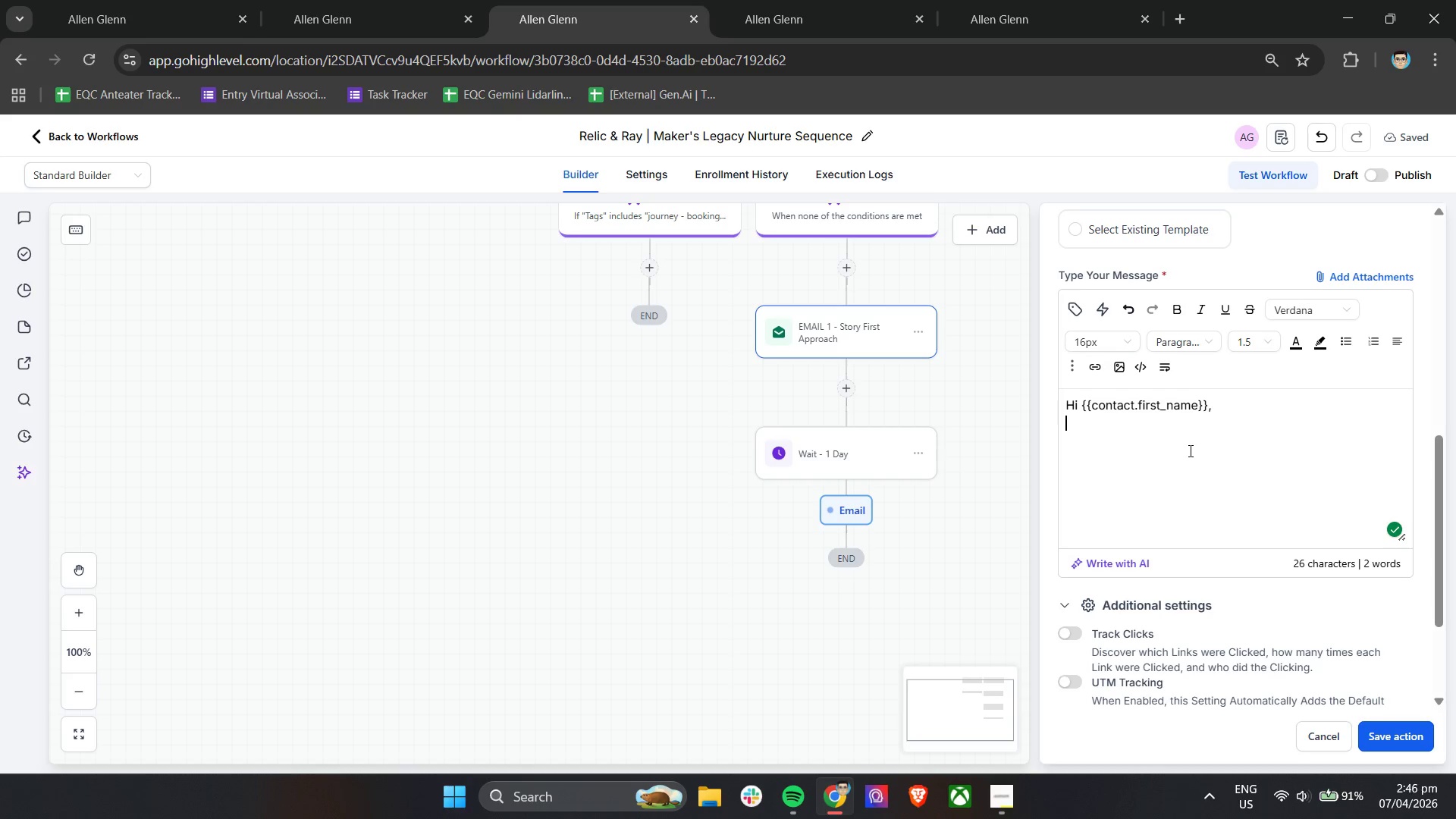 
wait(8.47)
 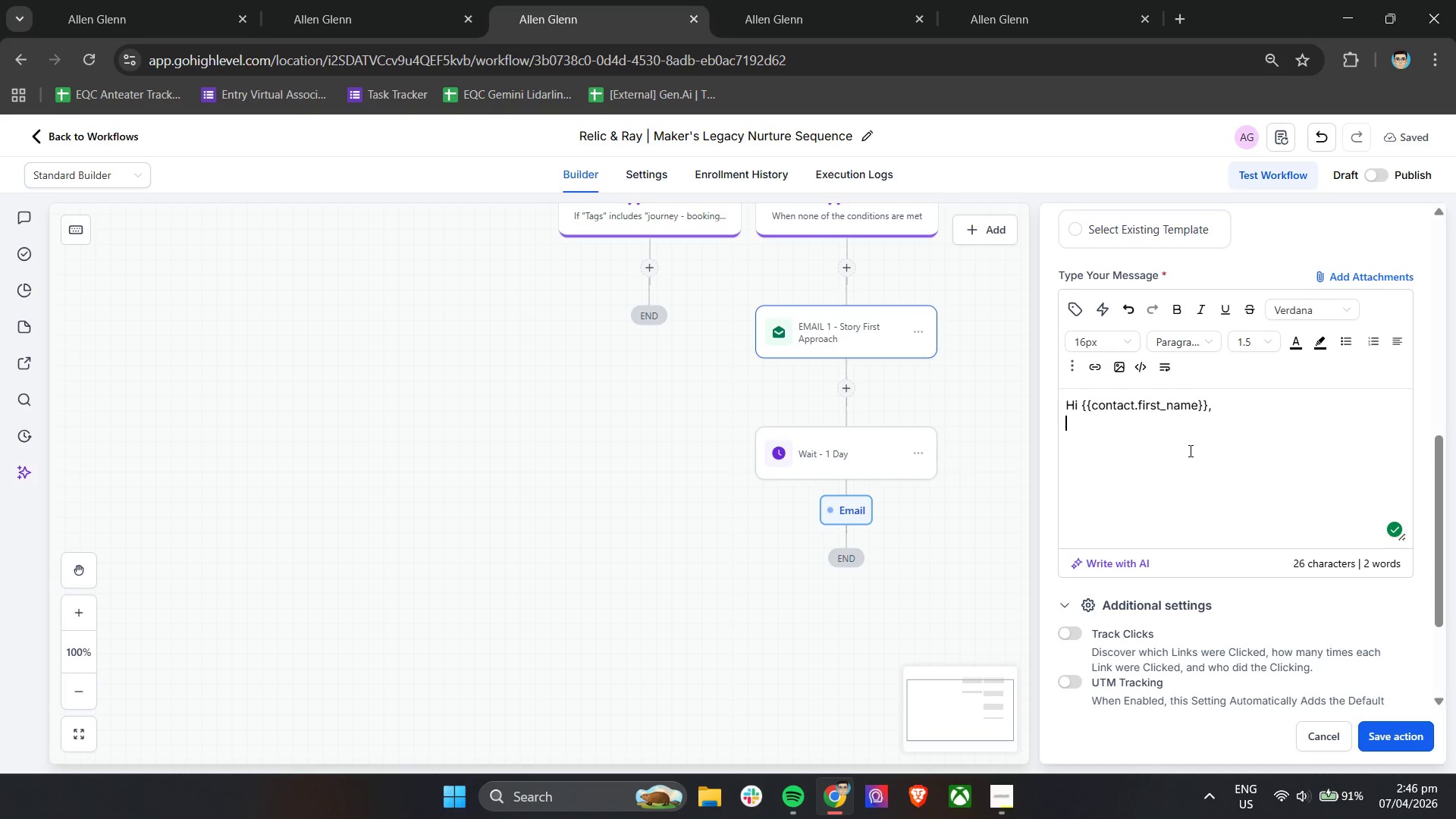 
key(Enter)
 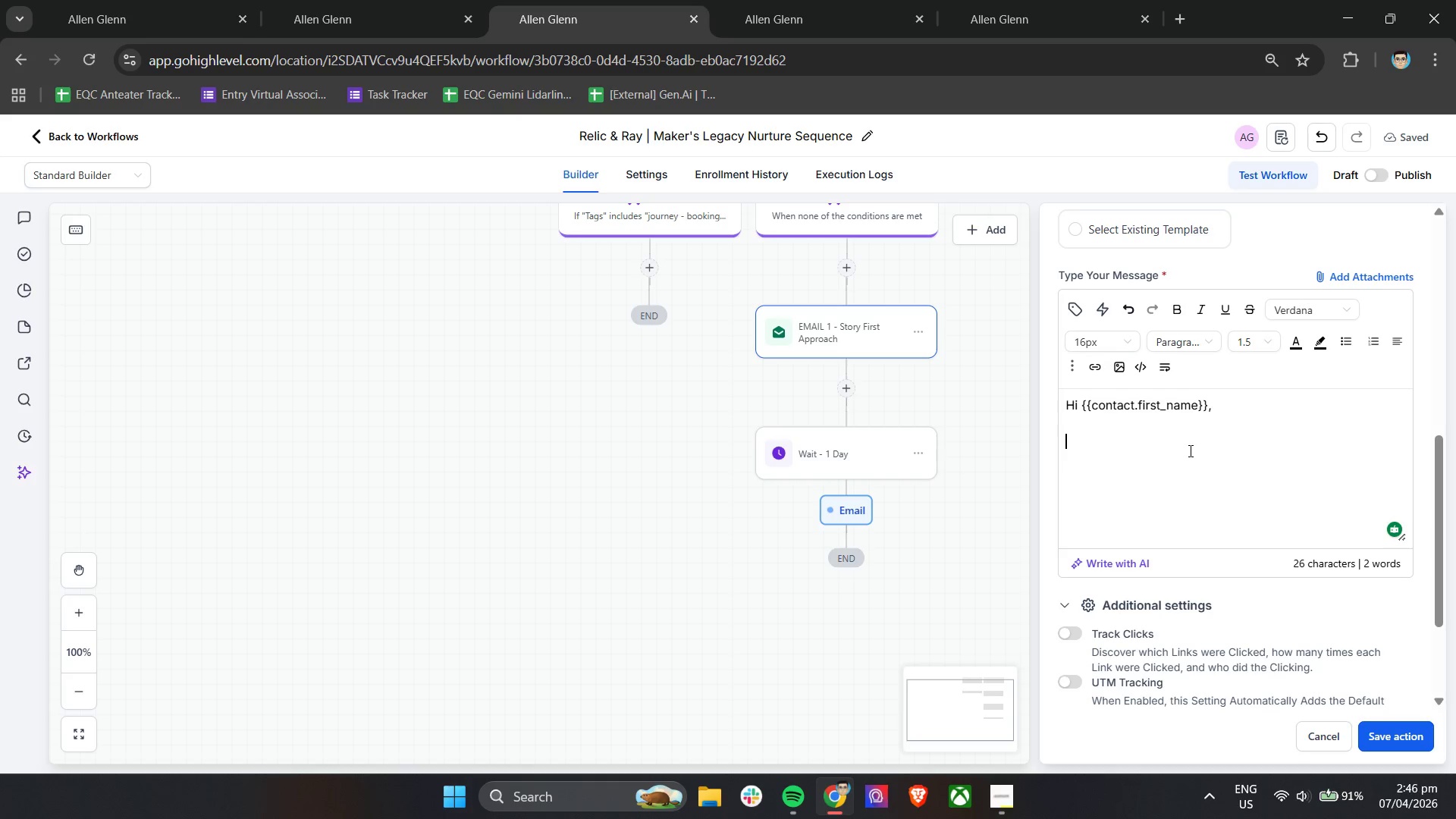 
type(When people evaluate artisan work, then )
key(Backspace)
key(Backspace)
type(y oftem)
key(Backspace)
type(n focus on the final product.)
 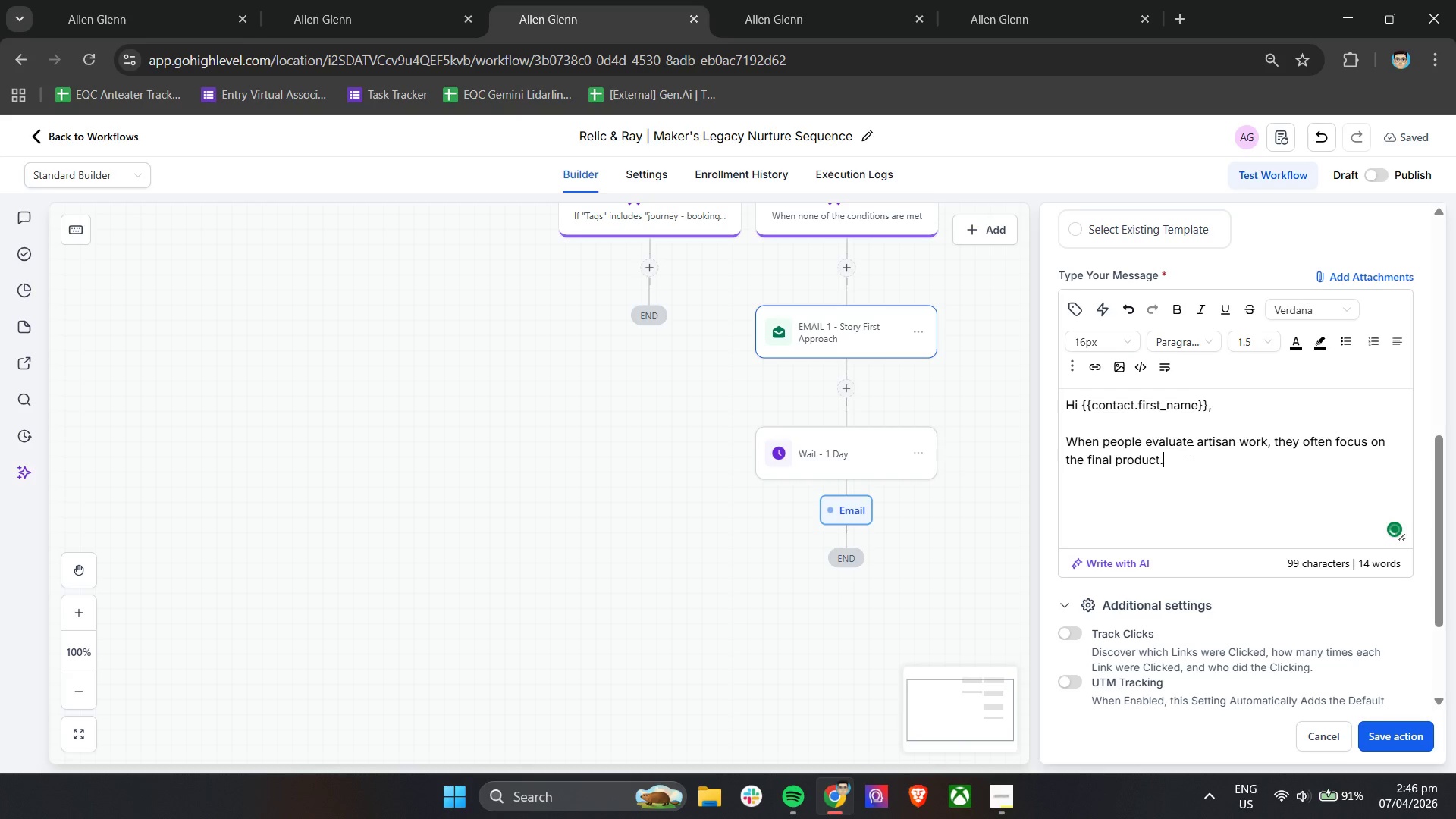 
key(Enter)
 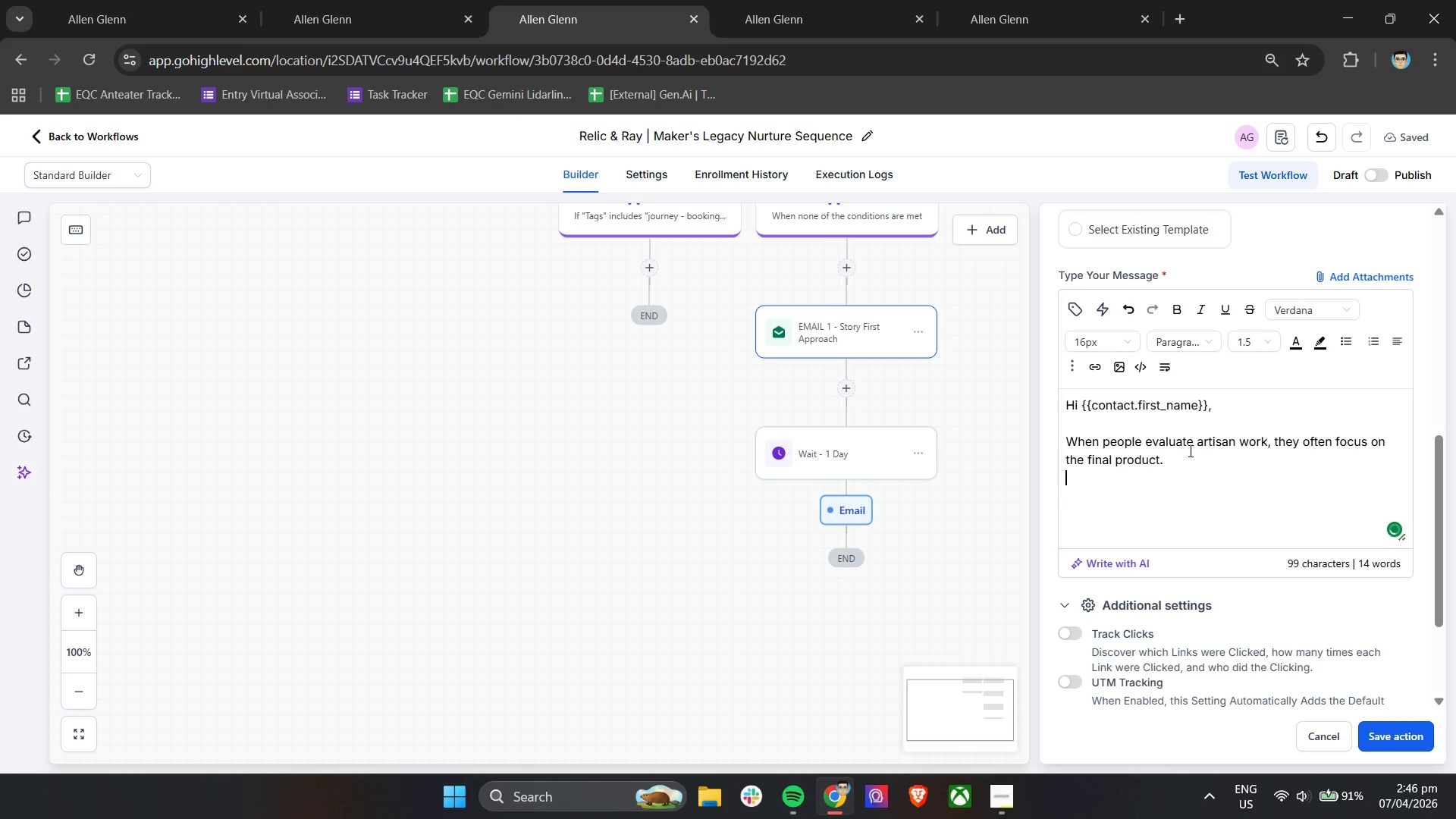 
key(Enter)
 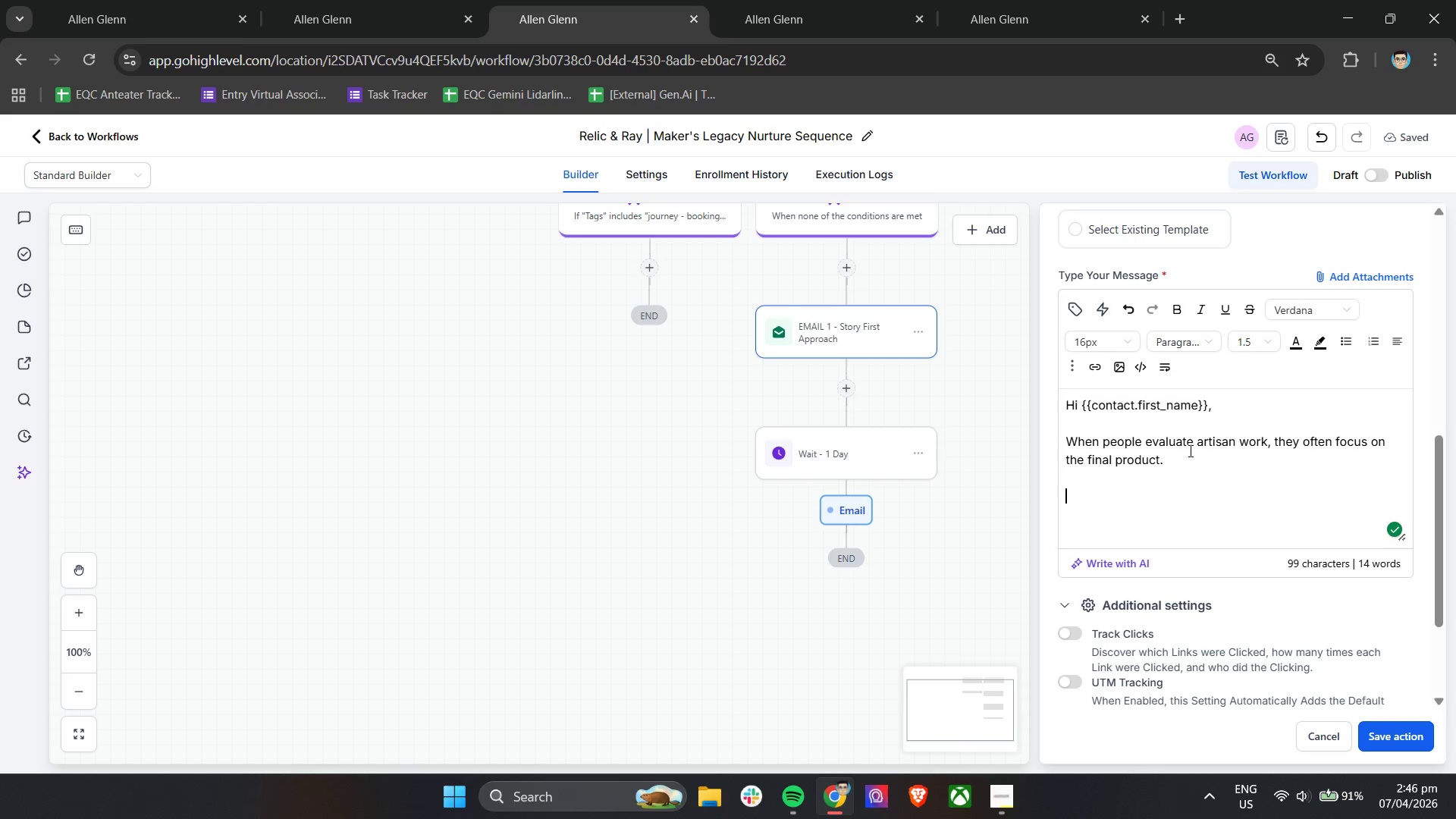 
type(But for oc)
key(Backspace)
key(Backspace)
type(collectors and discerning clients, the real value lies in what most poep)
key(Backspace)
key(Backspace)
key(Backspace)
type(eople new)
key(Backspace)
type(ver see.)
 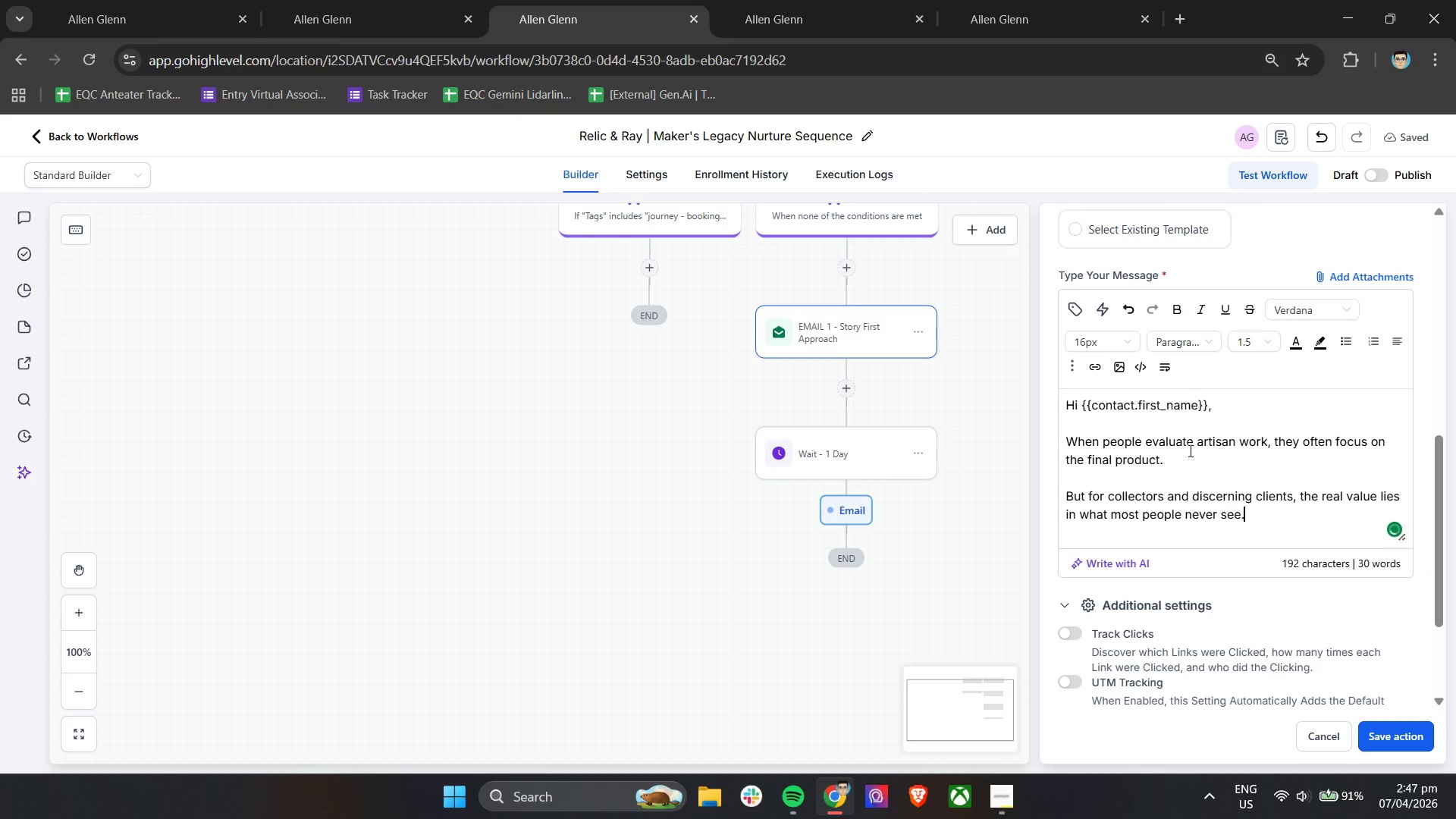 
key(Enter)
 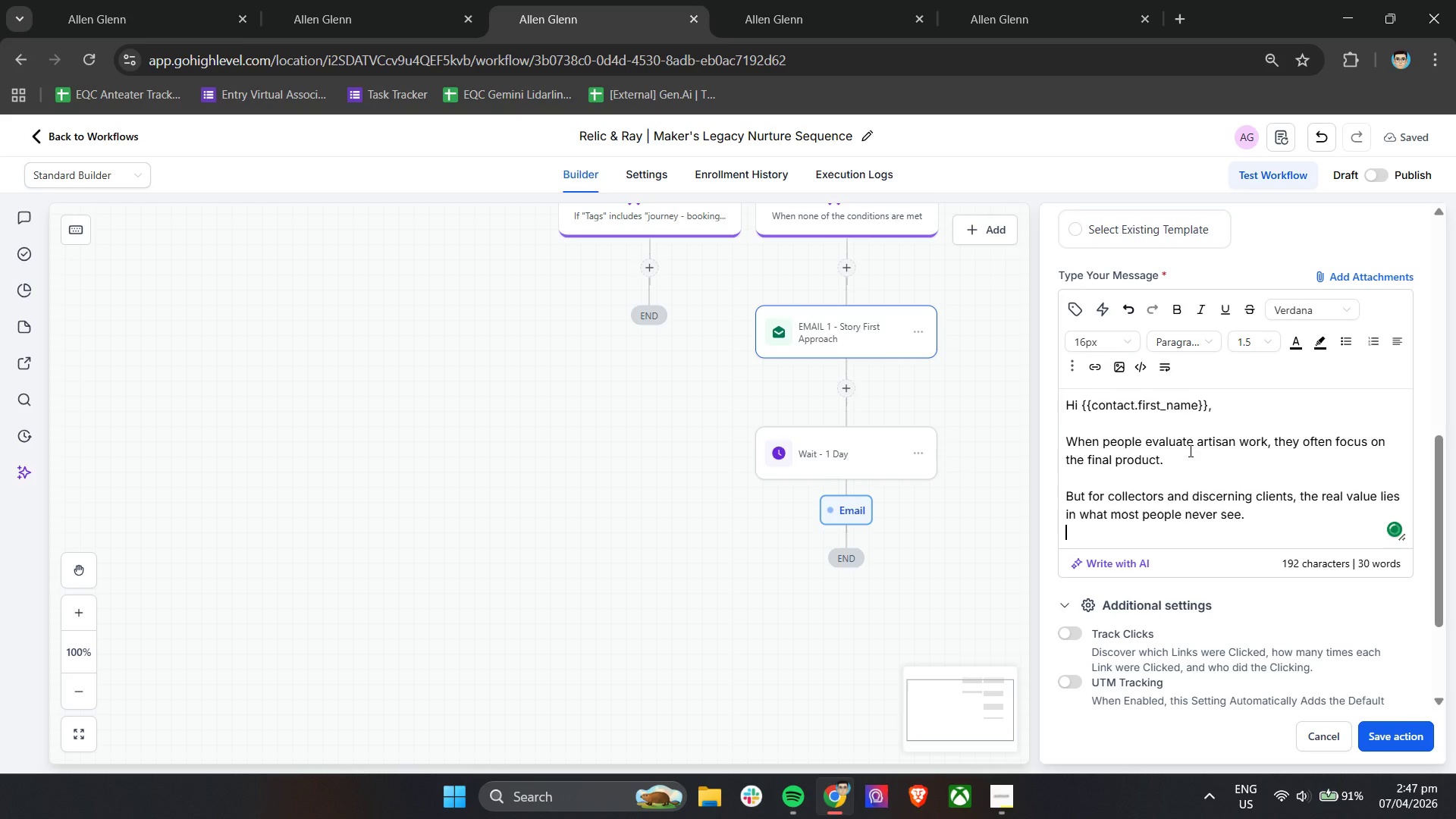 
key(Enter)
 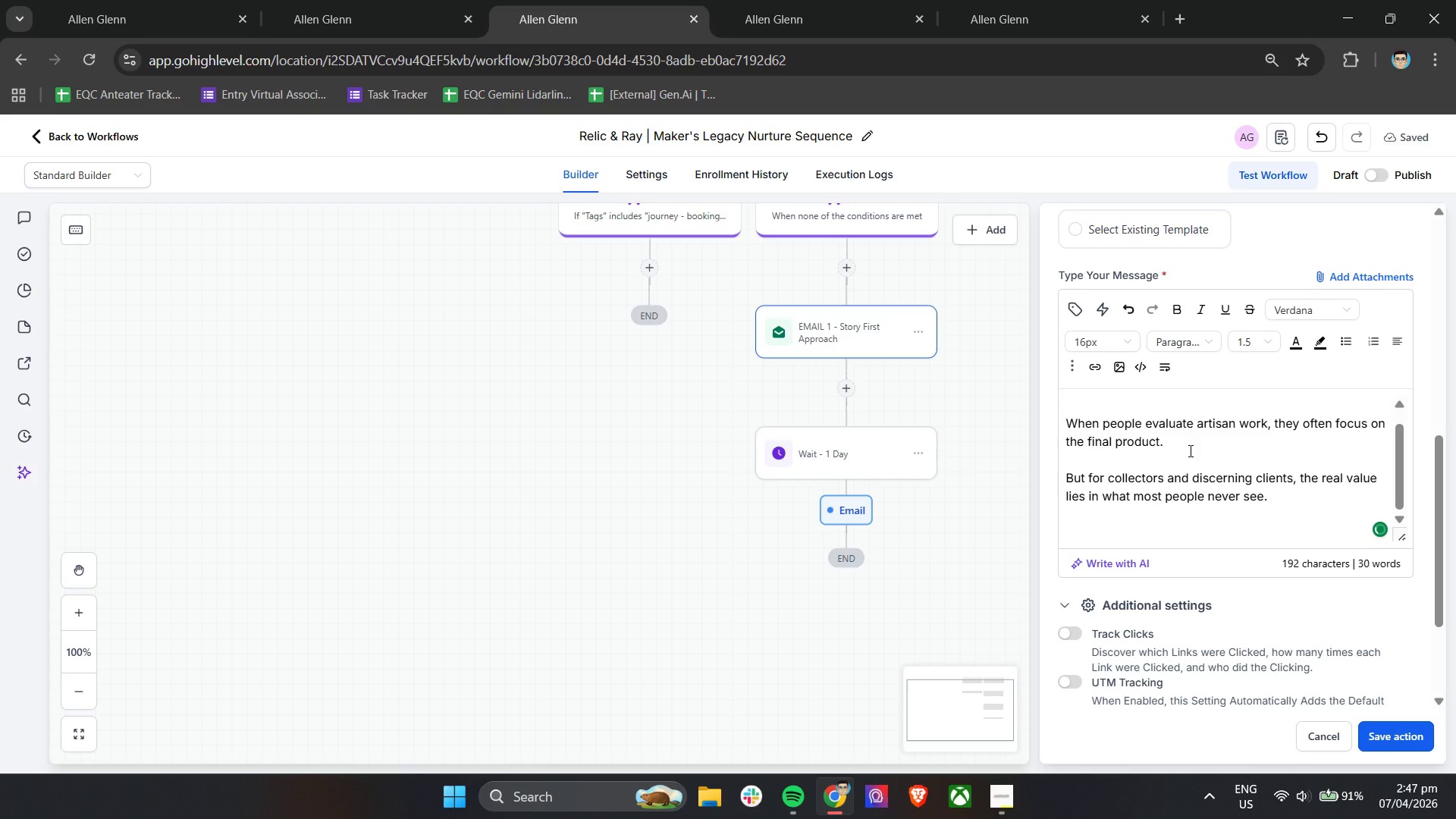 
type(It's in he decisions behind the materials, the des)
key(Backspace)
key(Backspace)
type(iscipline of the process, and teh)
key(Backspace)
key(Backspace)
type(he standards you refuse to compromise. These are the t)
key(Backspace)
type(deati)
key(Backspace)
key(Backspace)
key(Backspace)
type(tails tha t)
key(Backspace)
key(Backspace)
type(t separe)
key(Backspace)
type(ate funcional work from meaning )
key(Backspace)
type(ful)
 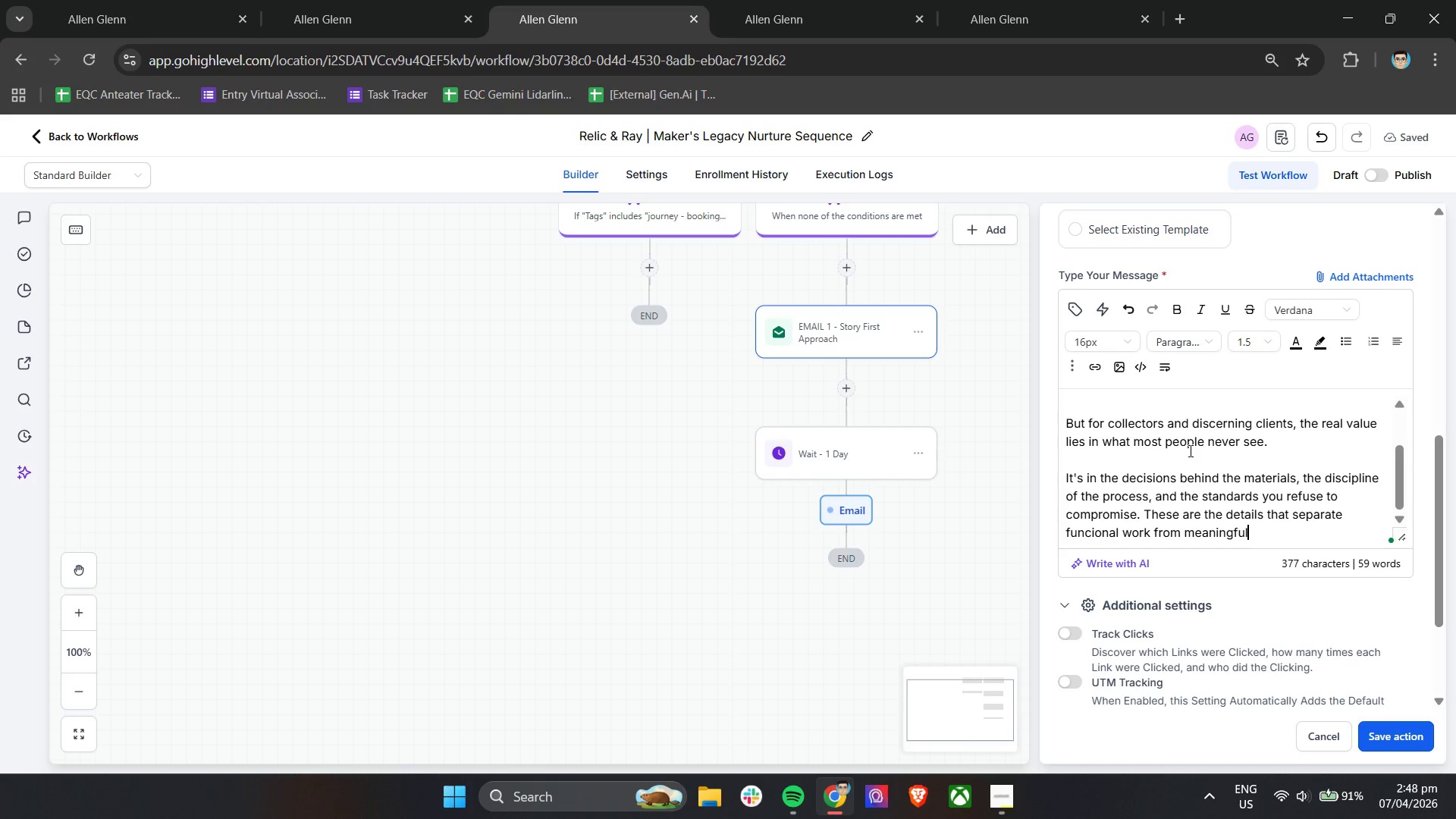 
type(, lasting pieces.)
 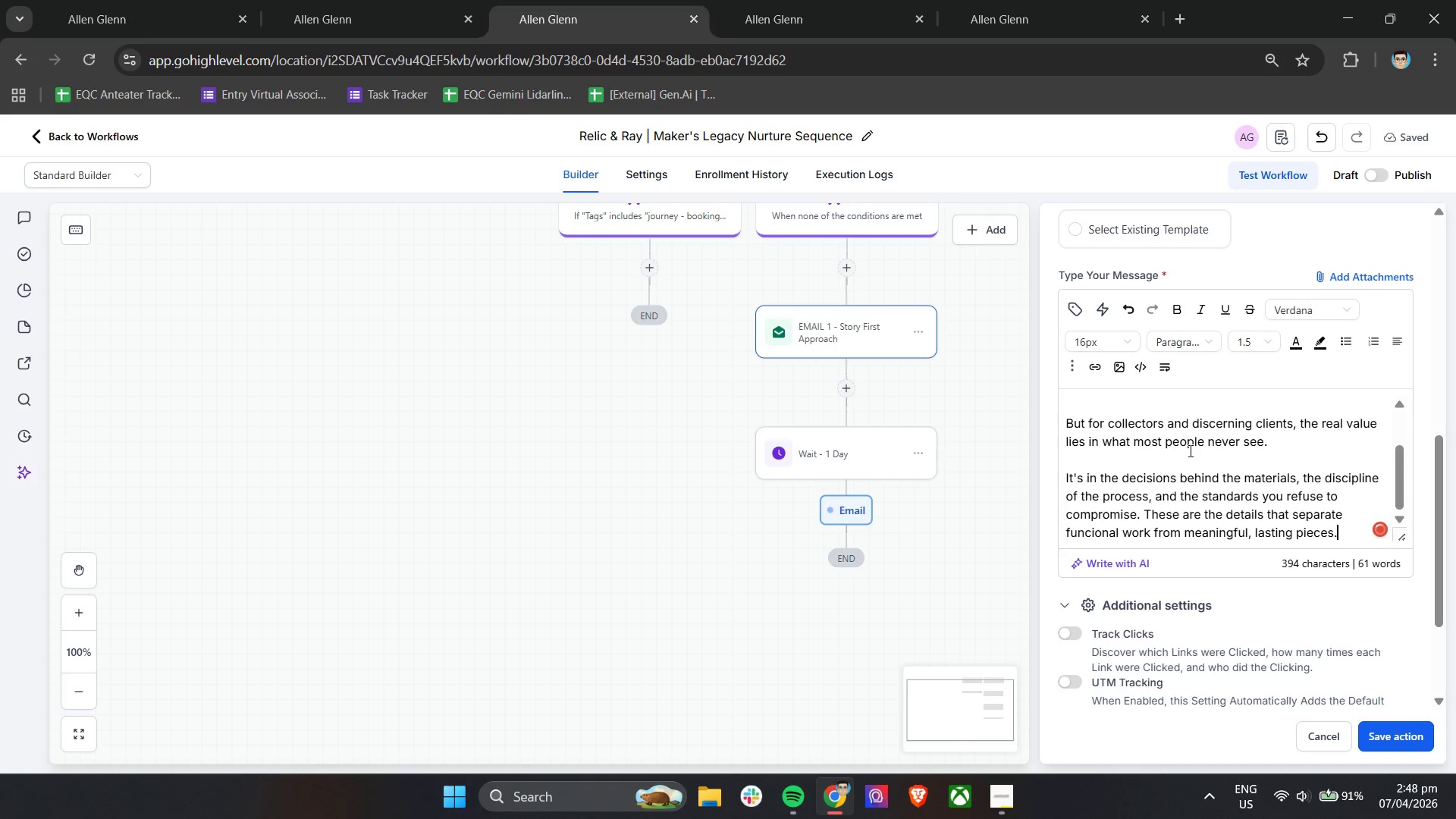 
key(Enter)
 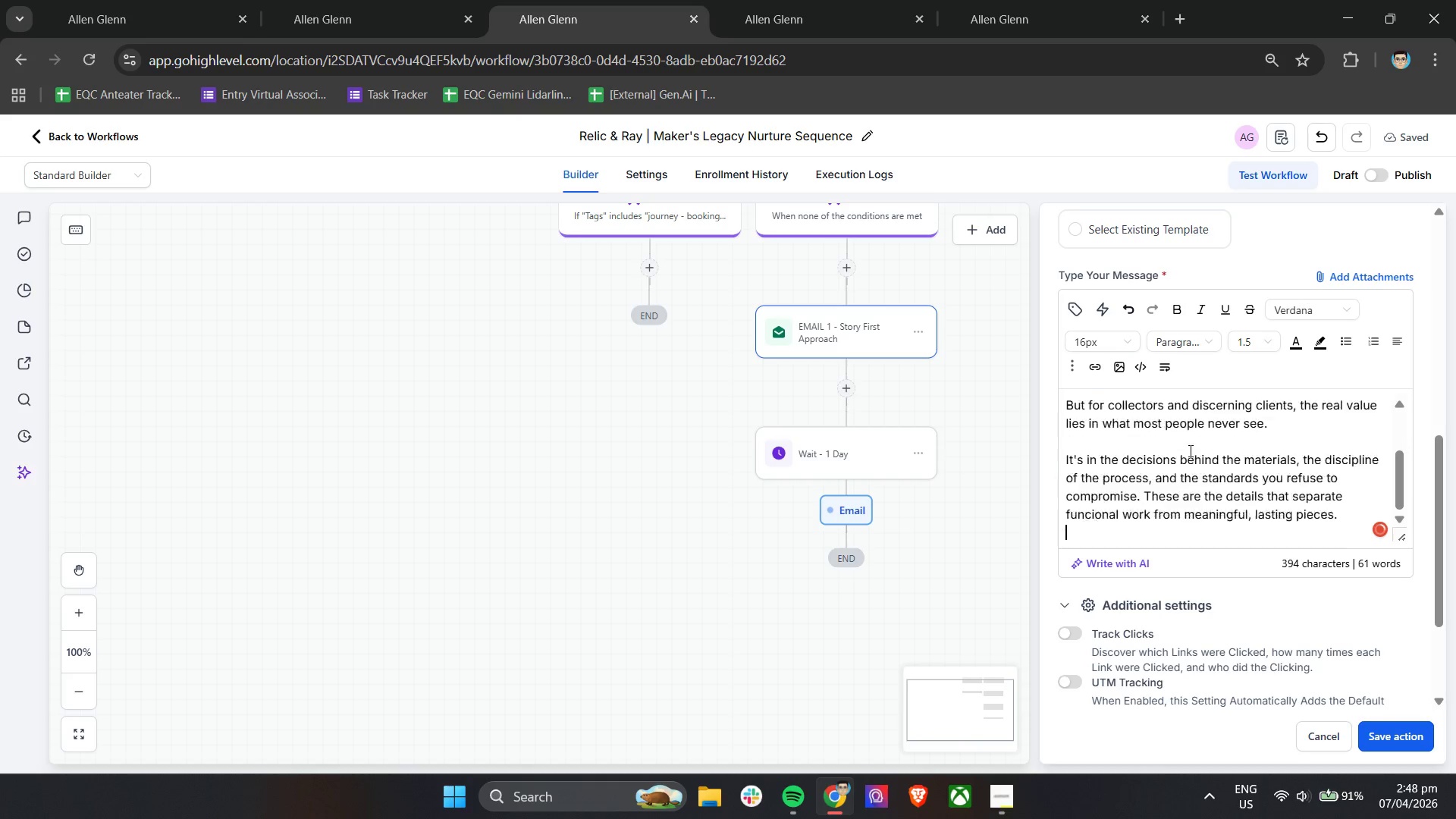 
key(Enter)
 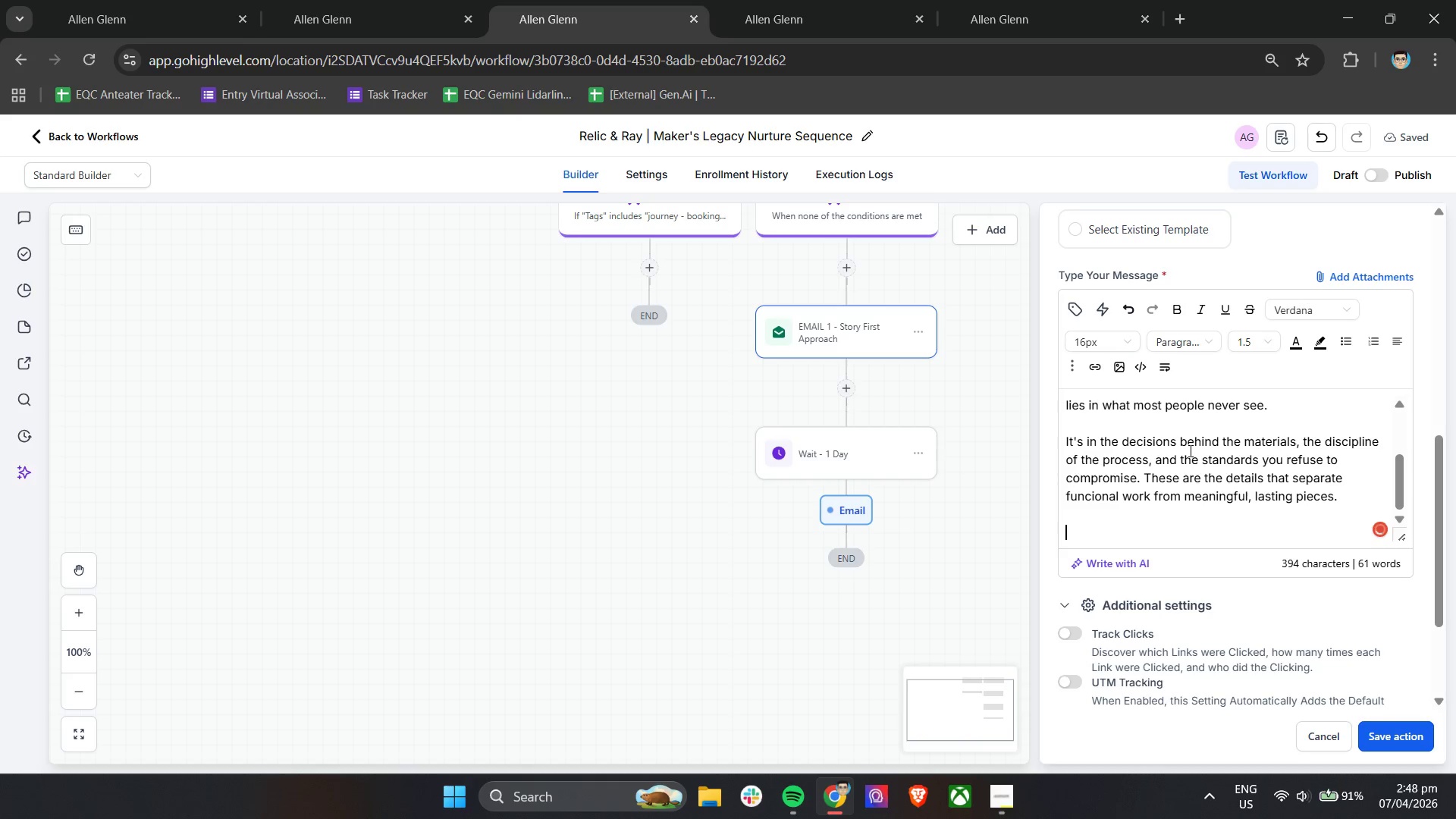 
type(Strong visual storytelling helps bring those unseen elements forward. It allows your audience to understand not just what you make, but why it matters )
key(Backspace)
type( - and why it holds value beyong the surface.)
 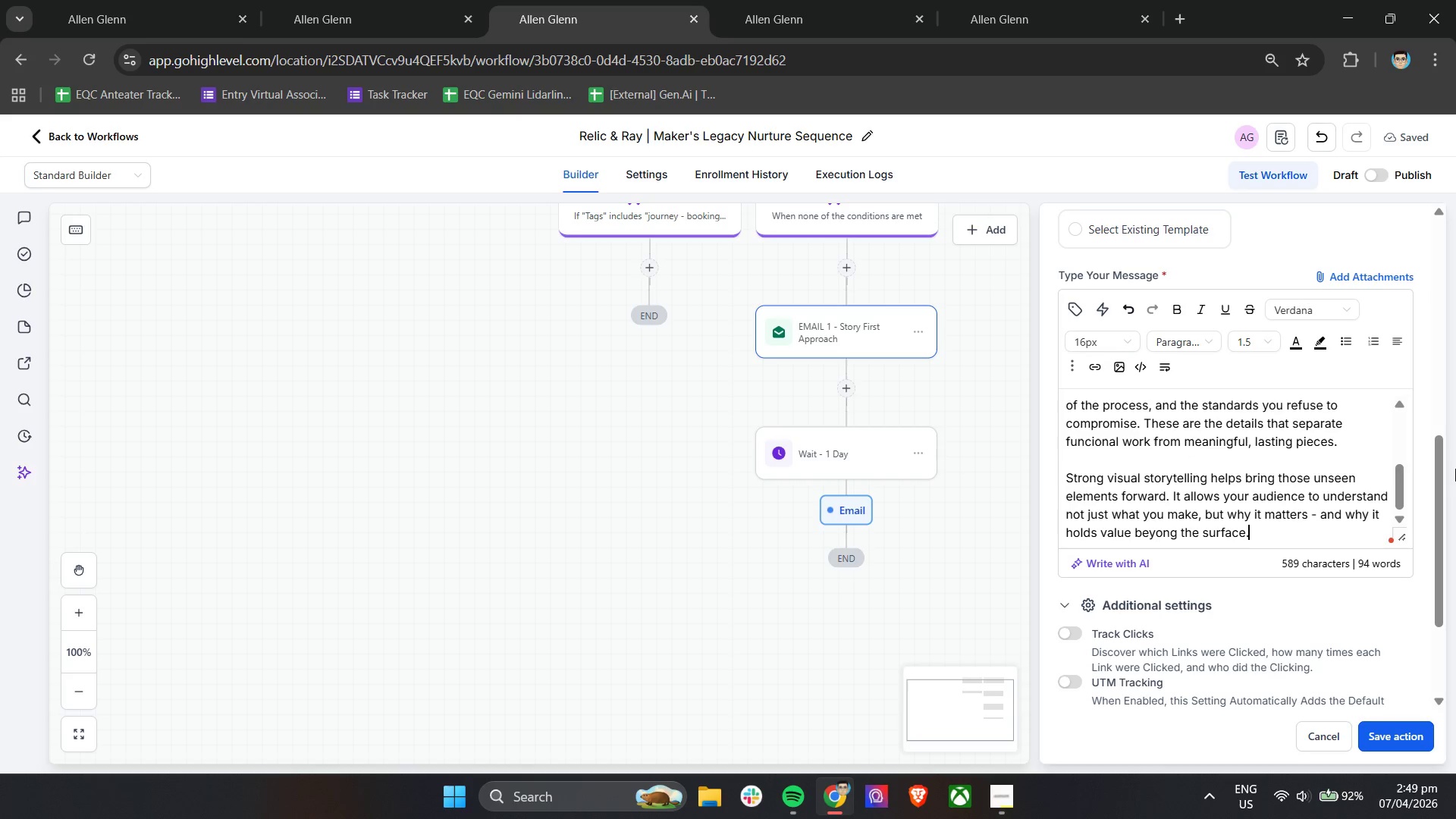 
left_click([1387, 542])
 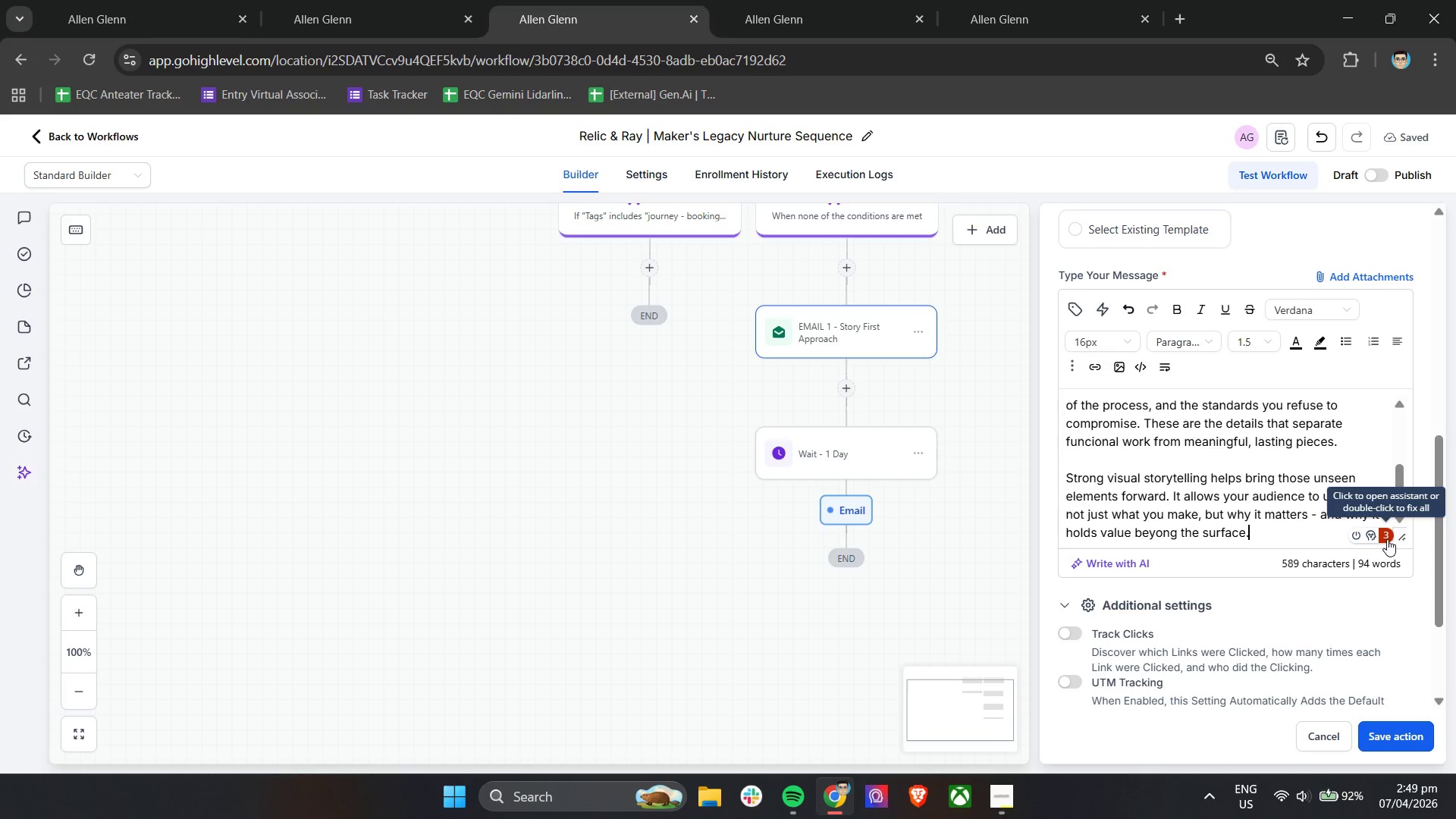 
left_click([1387, 539])
 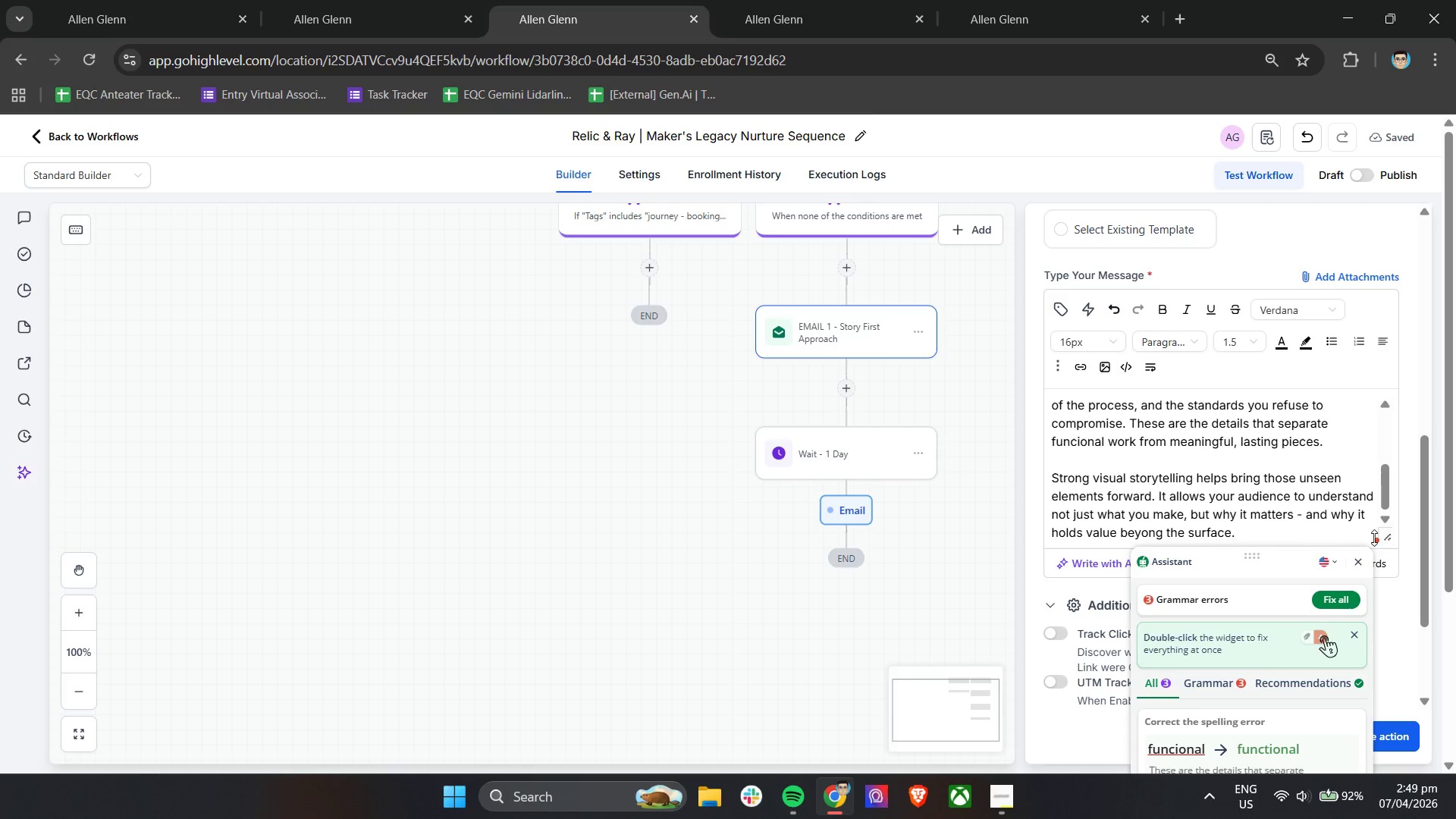 
scroll: coordinate [1230, 632], scroll_direction: down, amount: 4.0
 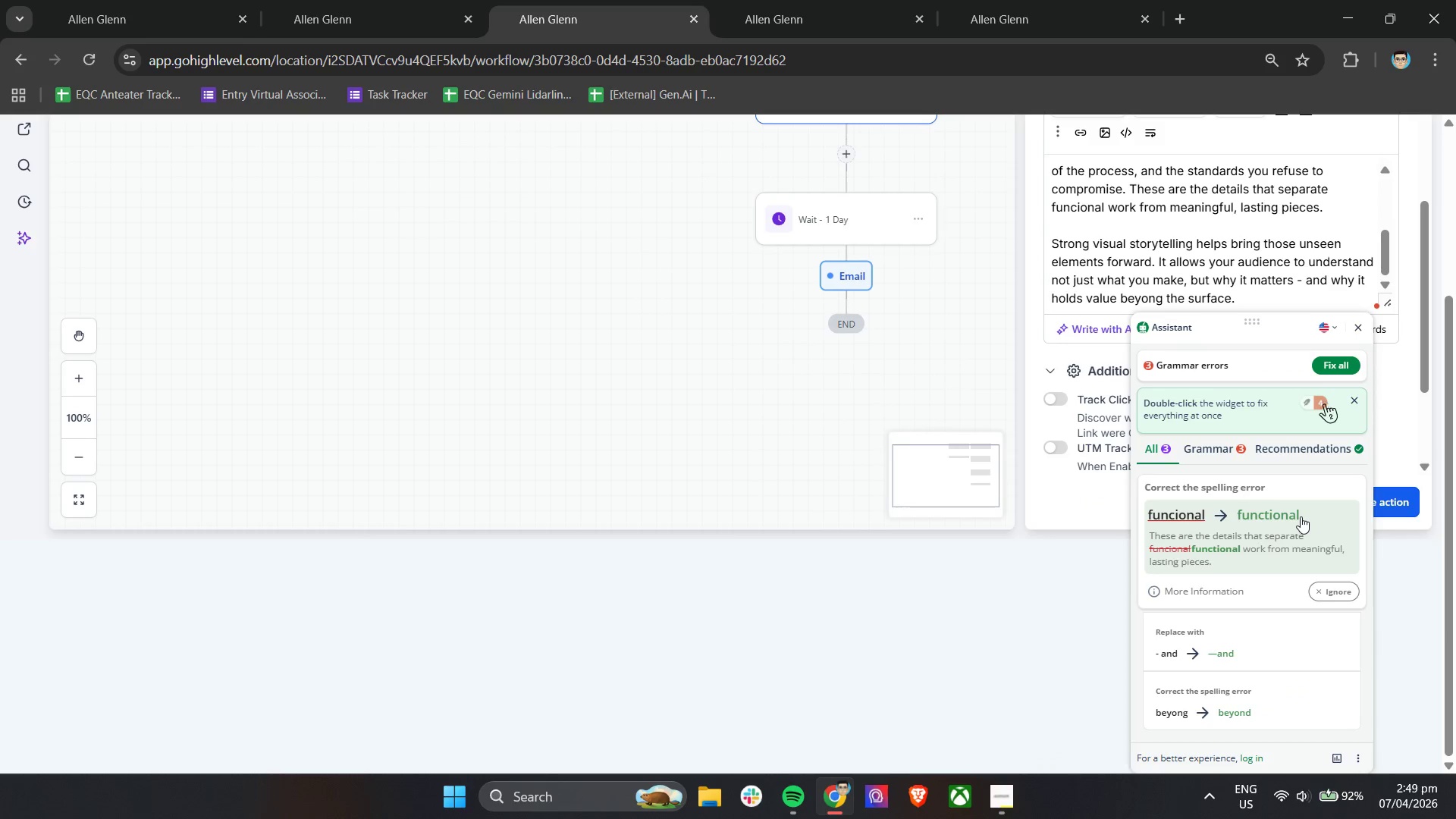 
scroll: coordinate [1301, 516], scroll_direction: up, amount: 4.0
 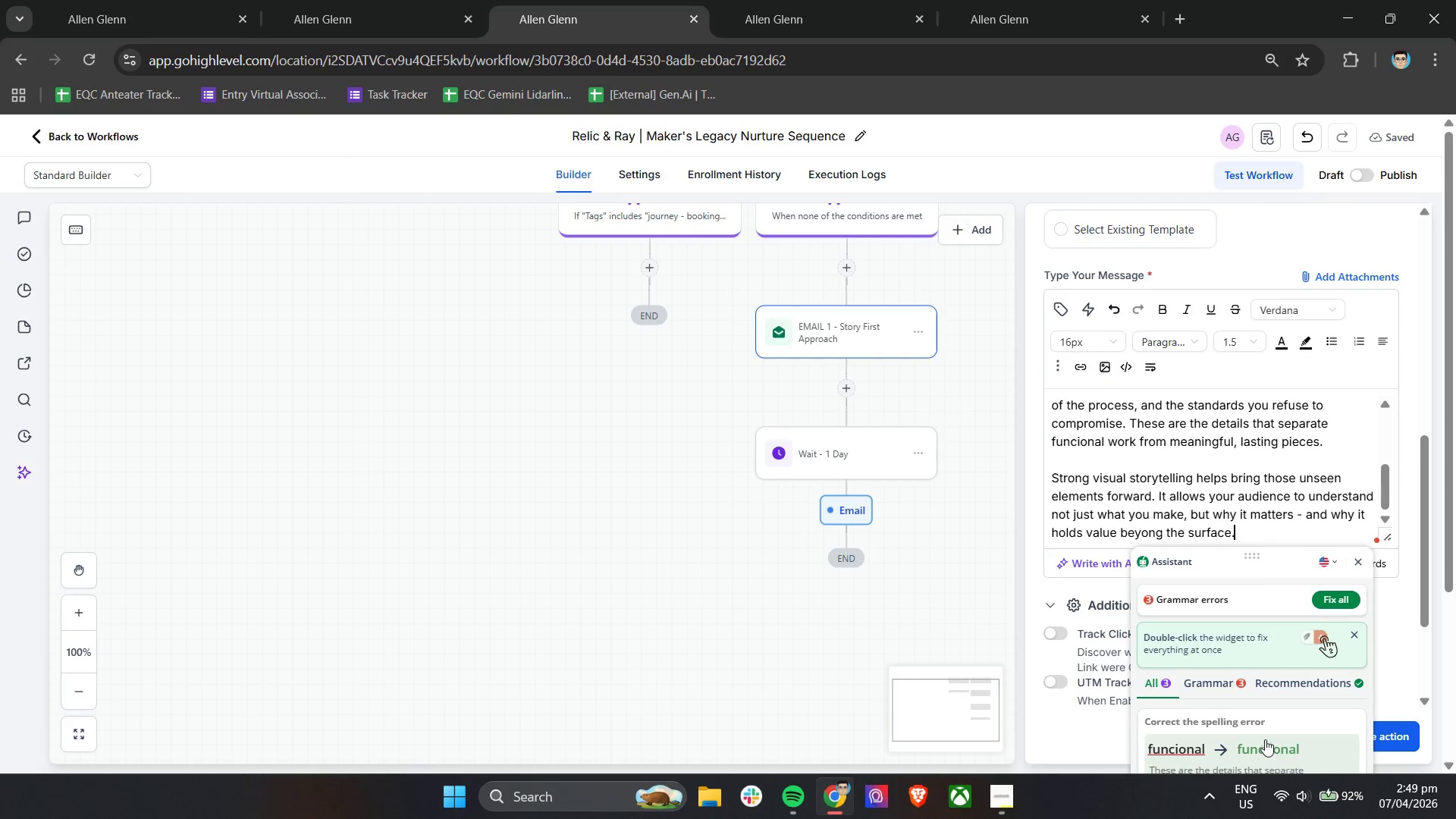 
scroll: coordinate [1229, 573], scroll_direction: down, amount: 5.0
 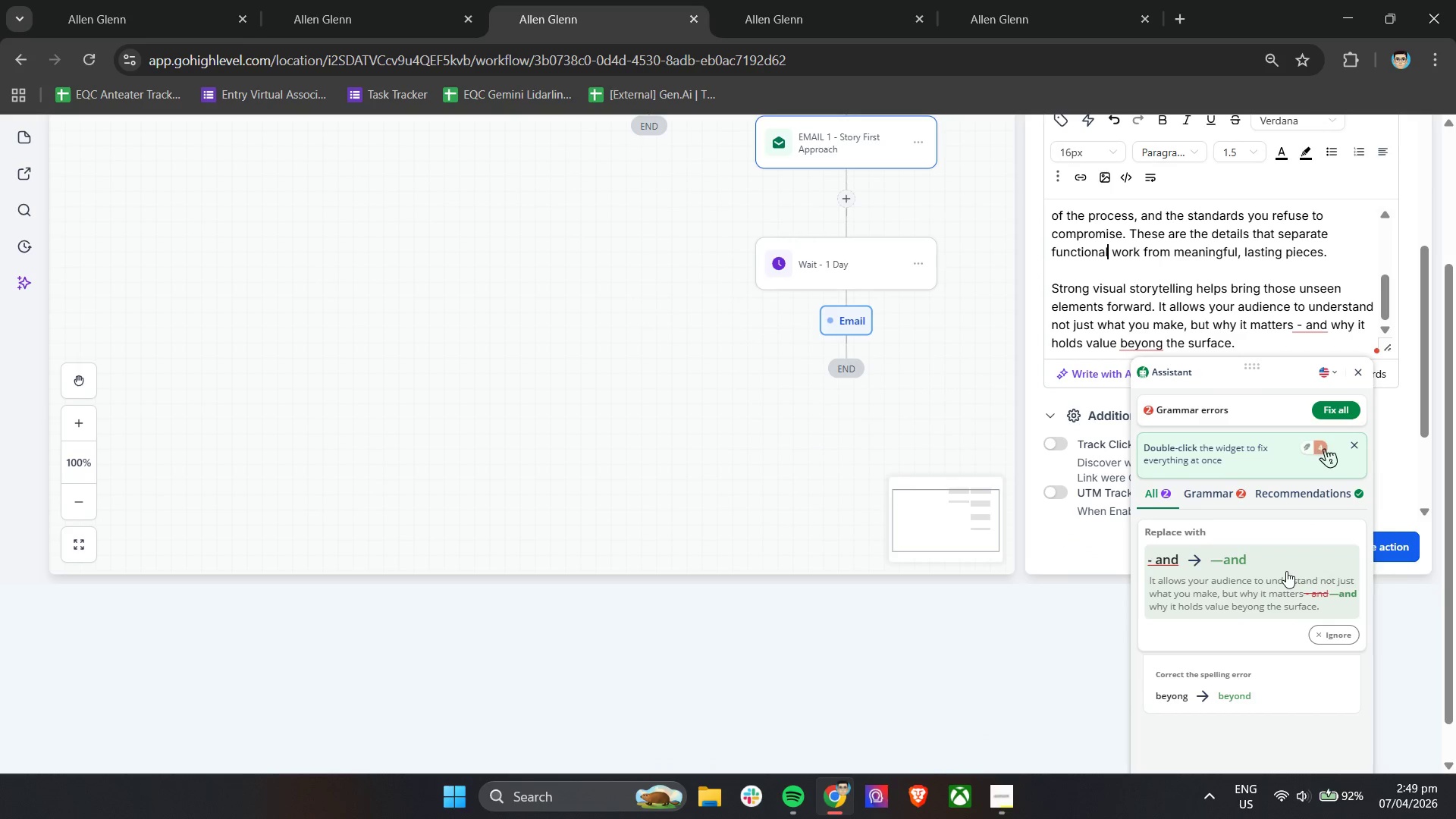 
left_click([1286, 571])
 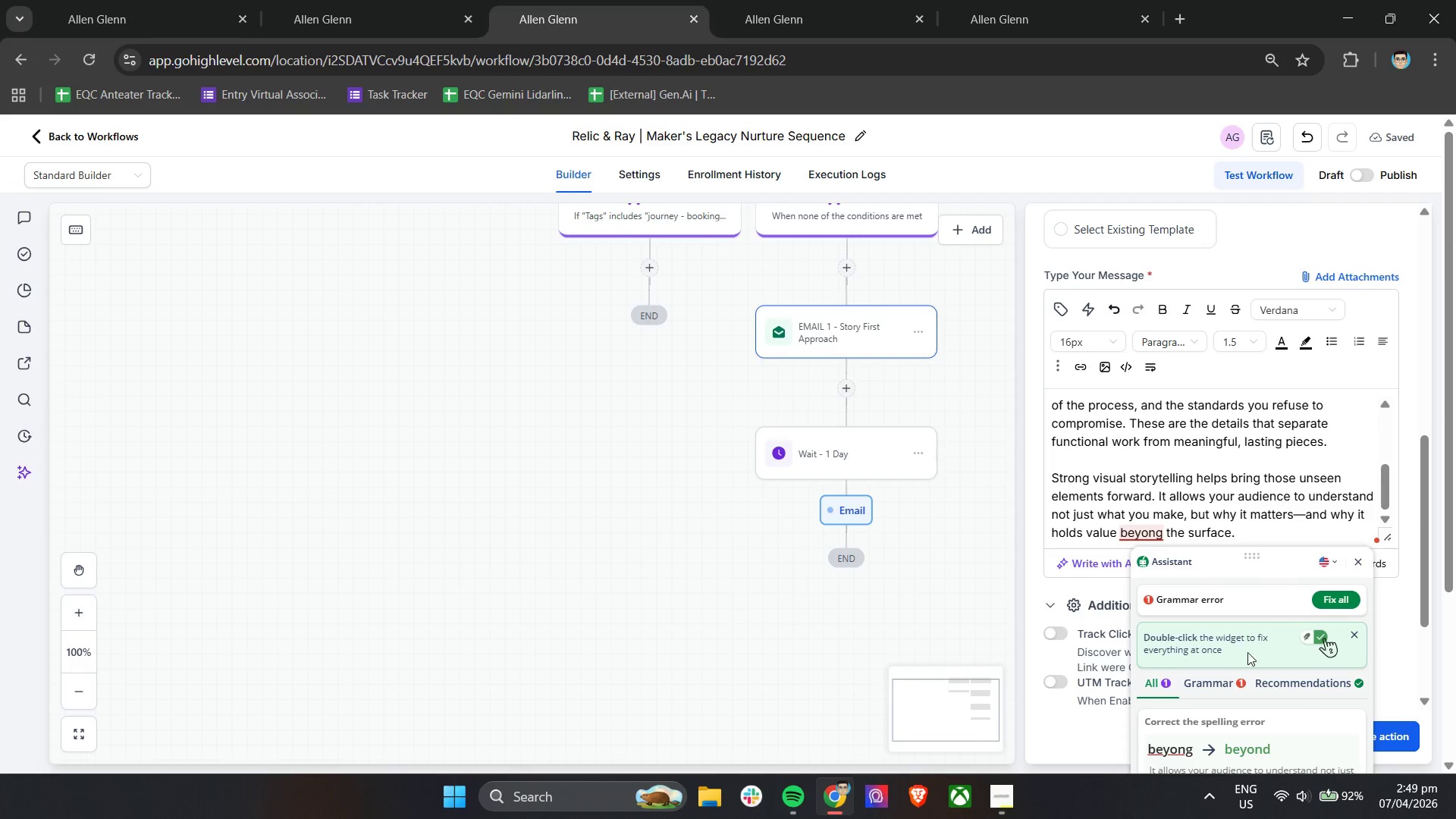 
scroll: coordinate [1258, 701], scroll_direction: down, amount: 2.0
 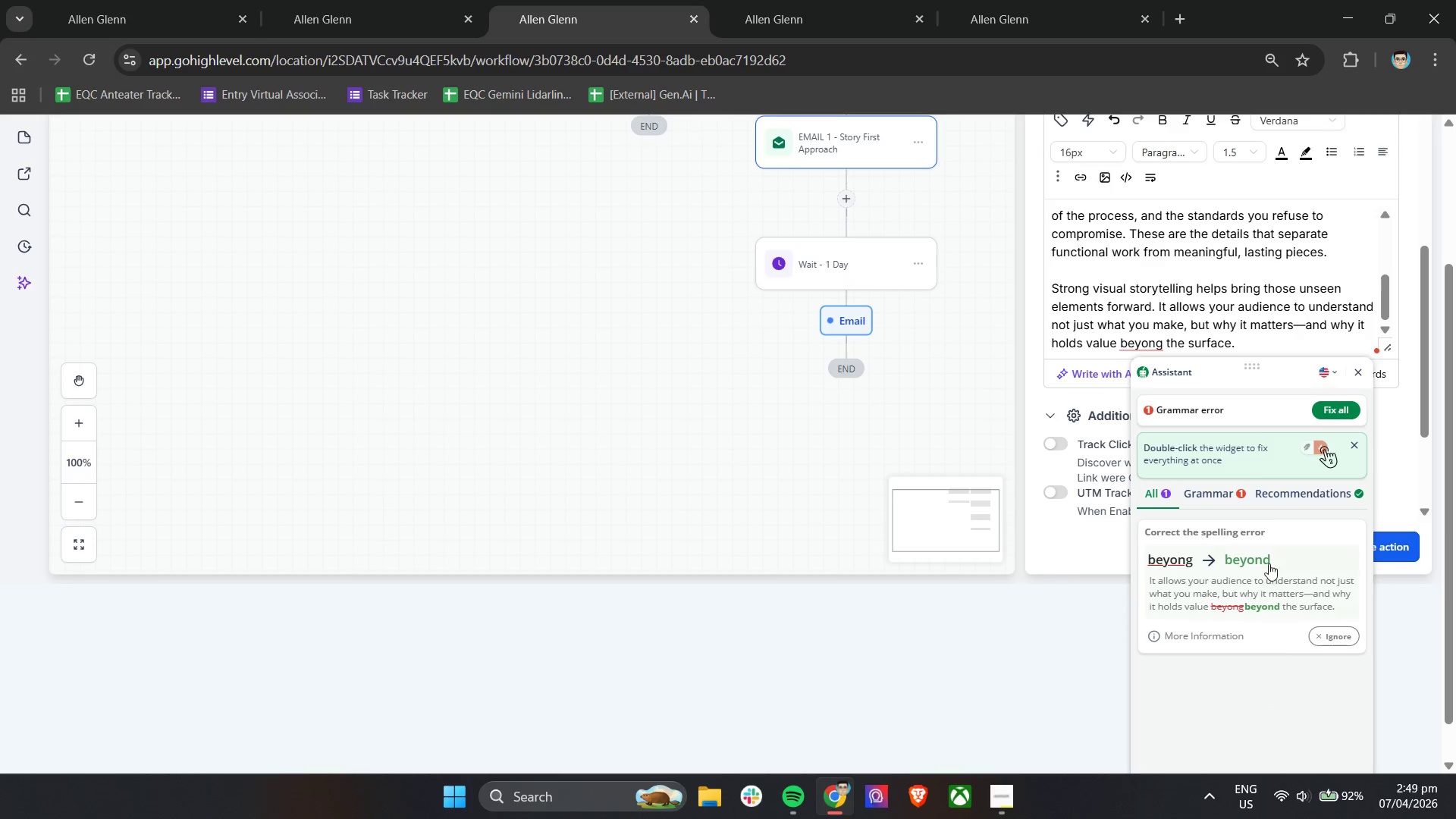 
left_click([1269, 563])
 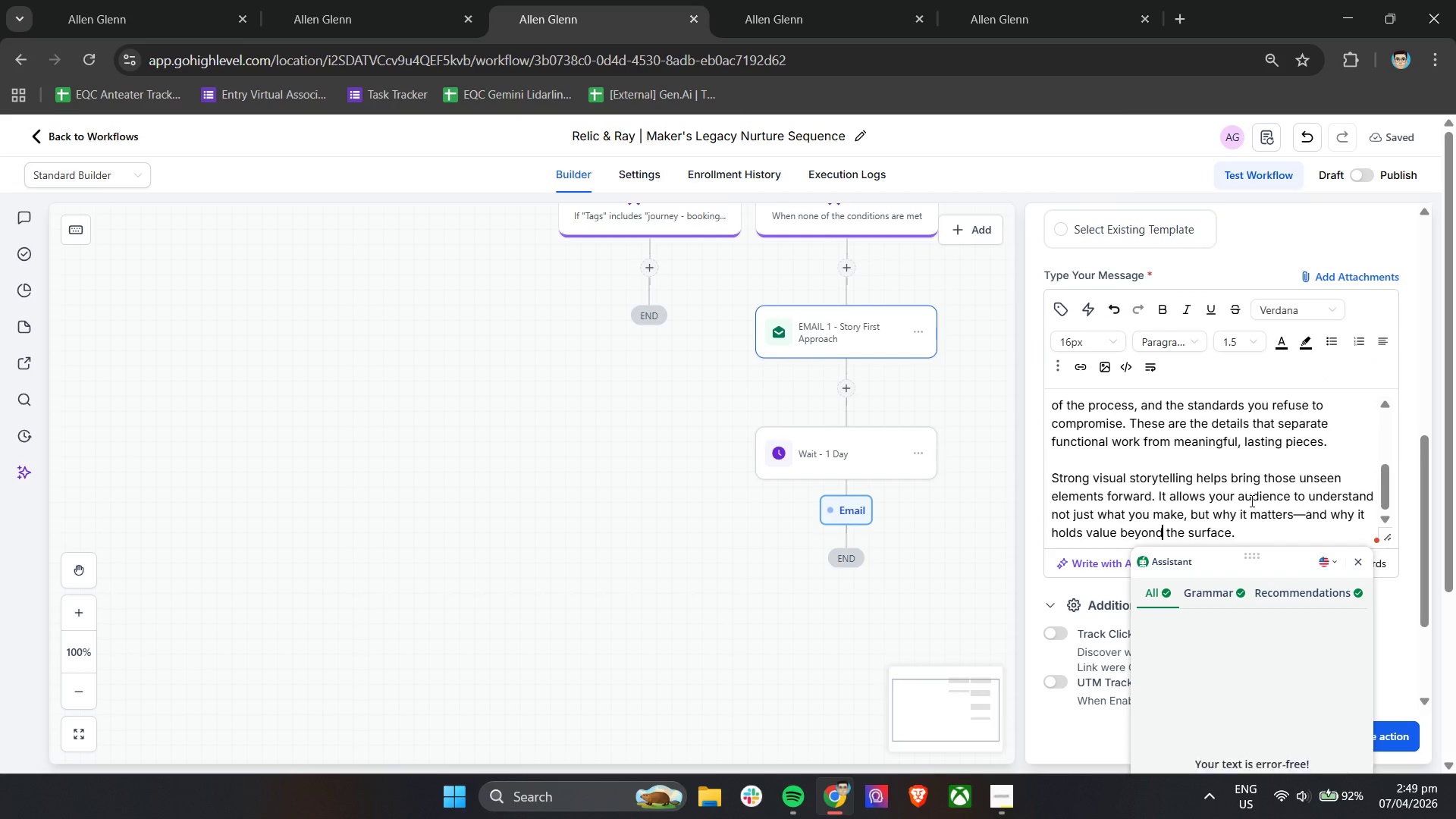 
left_click([1257, 528])
 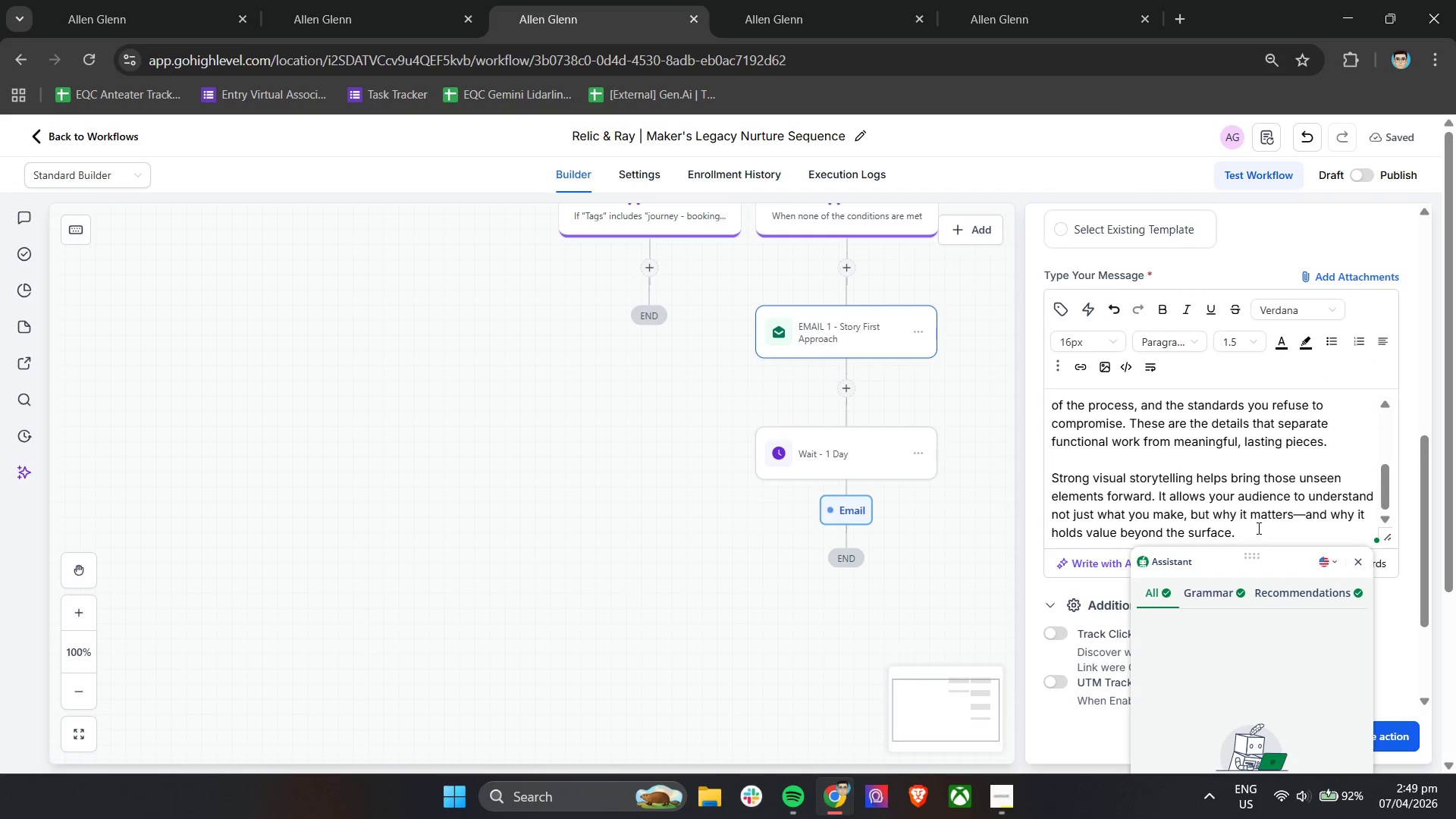 
key(Enter)
 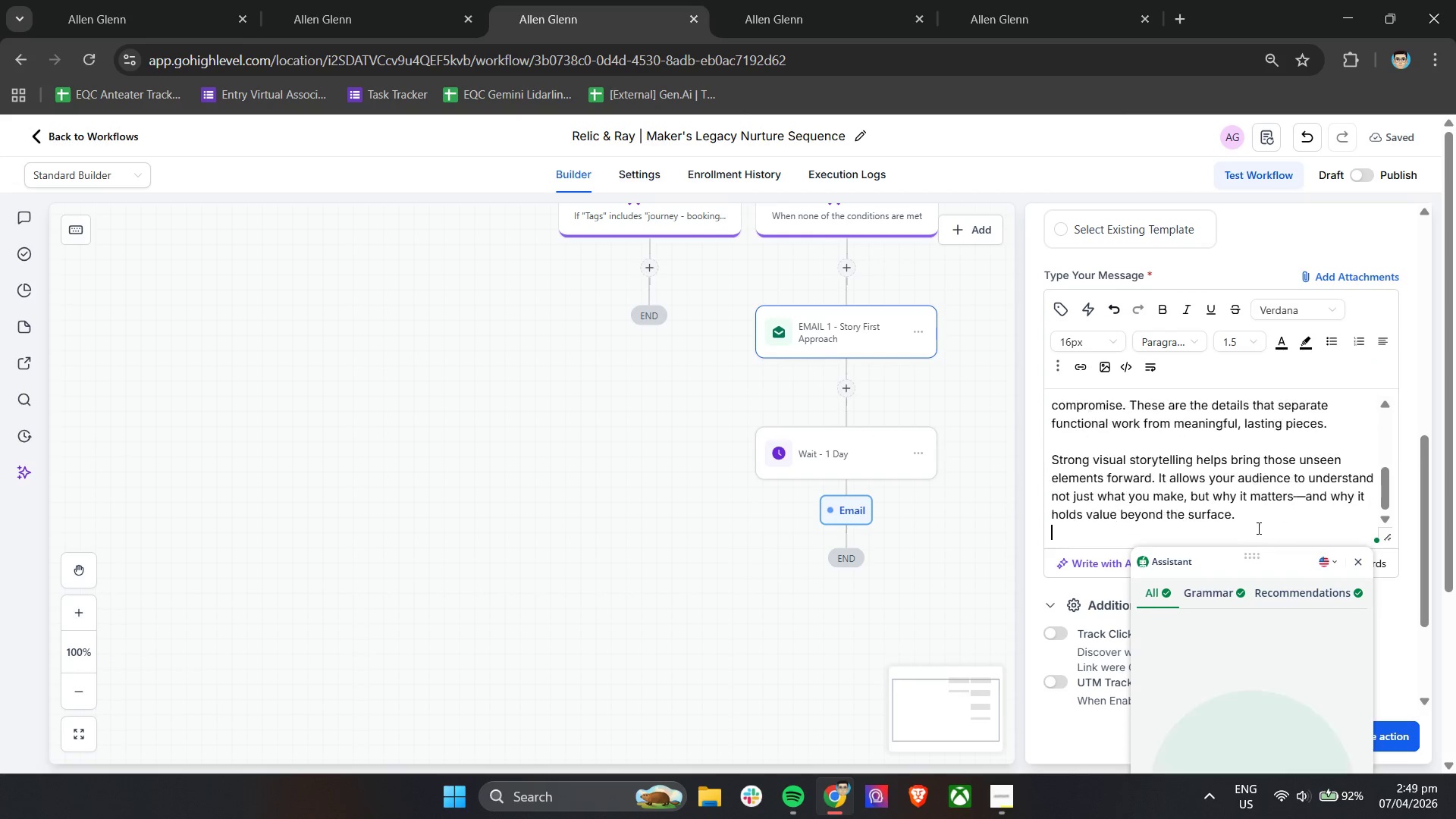 
key(Enter)
 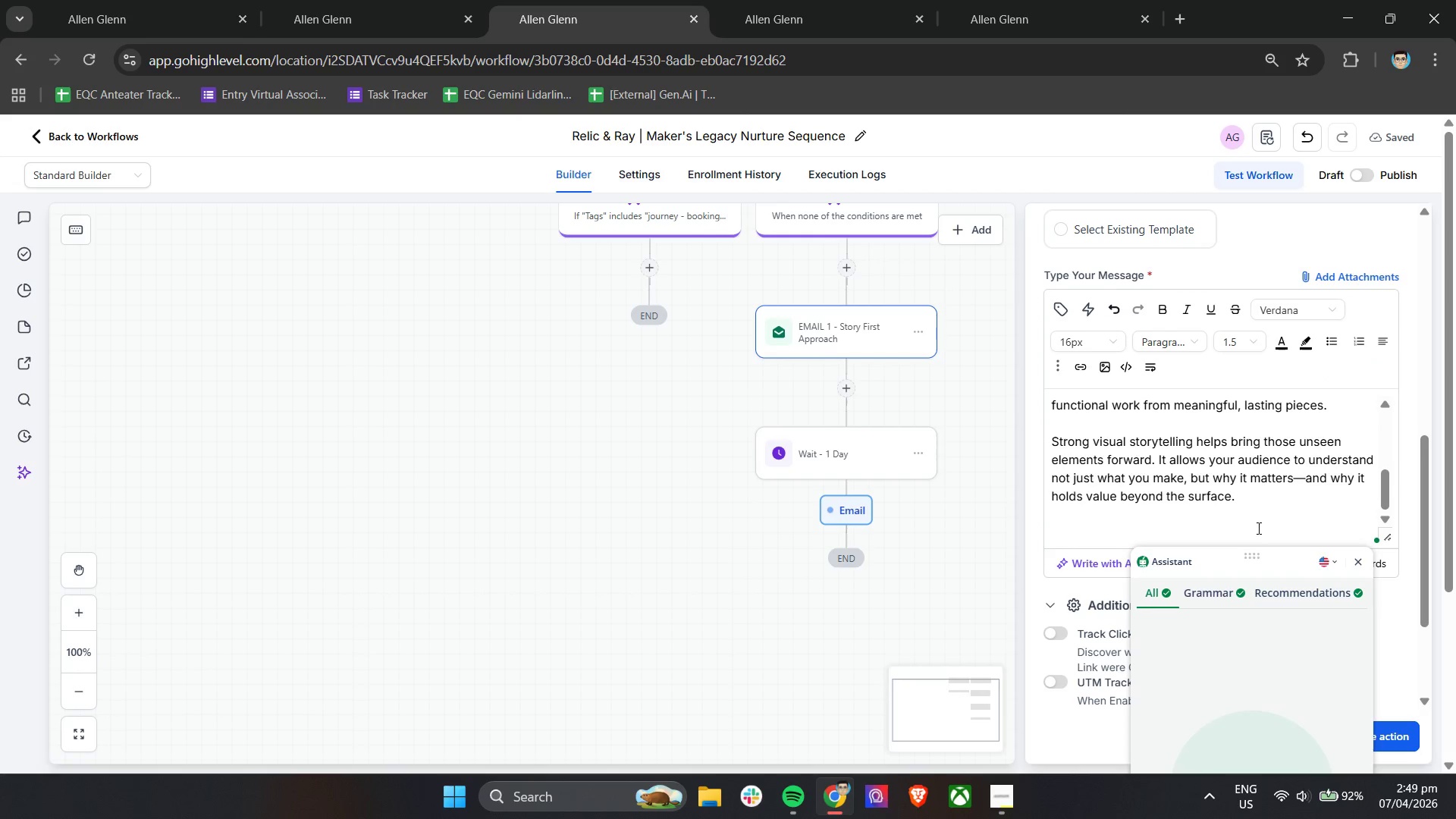 
type(In the net step, )
 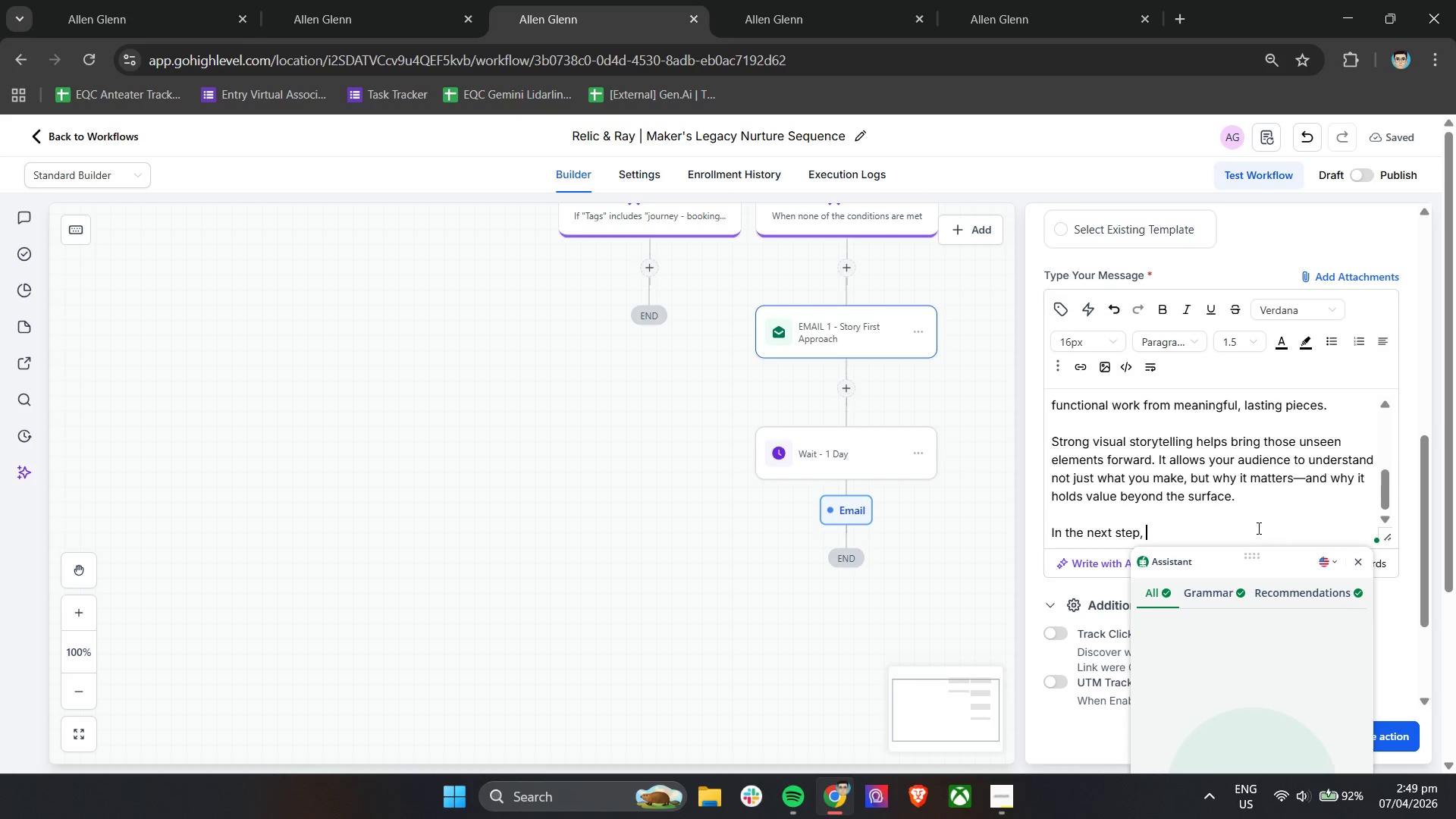 
hold_key(key=X, duration=0.31)
 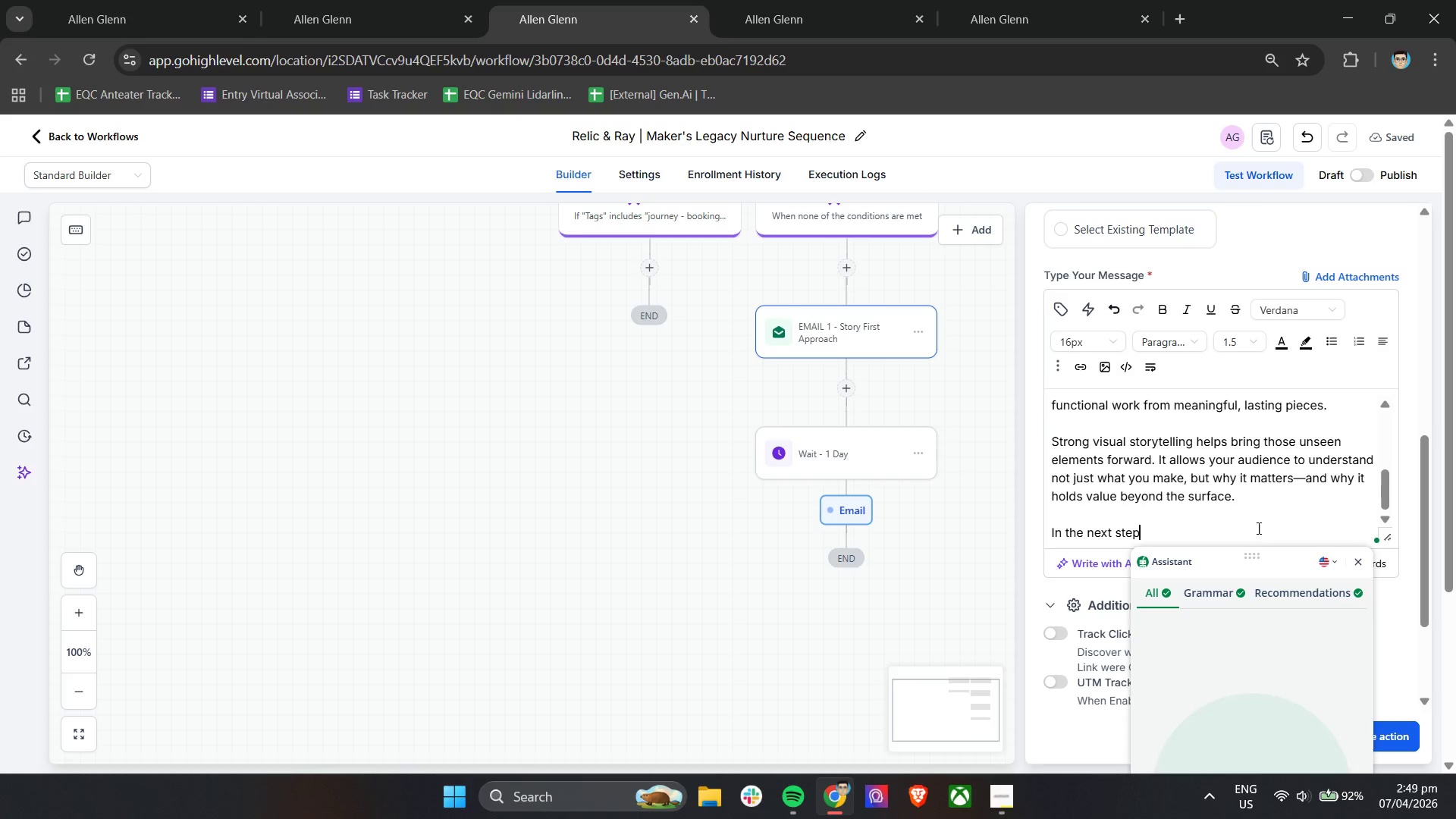 
hold_key(key=ShiftLeft, duration=0.56)
 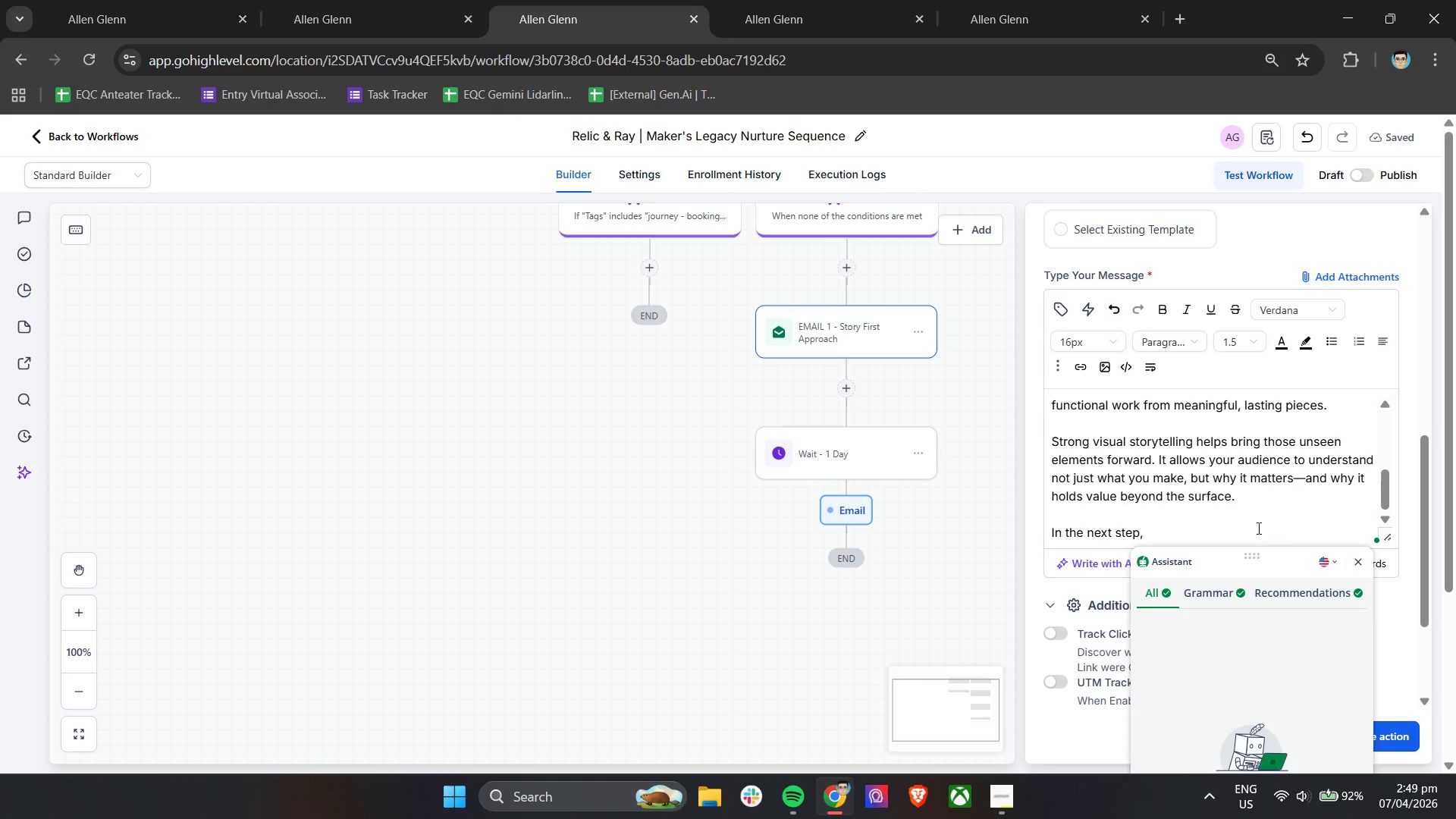 
type(I'll show this )
key(Backspace)
key(Backspace)
key(Backspace)
key(Backspace)
key(Backspace)
type(how)
 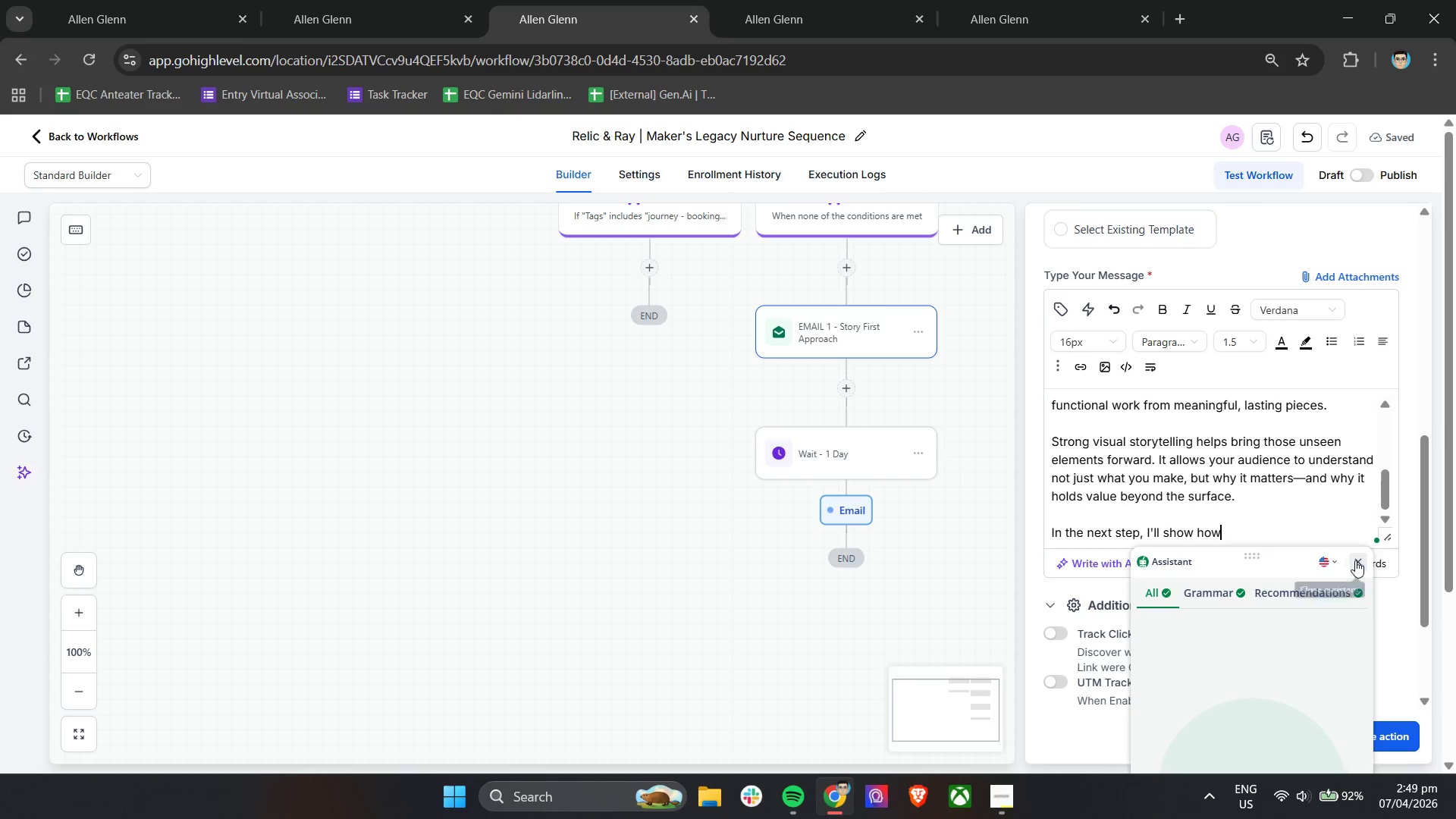 
left_click([1289, 534])
 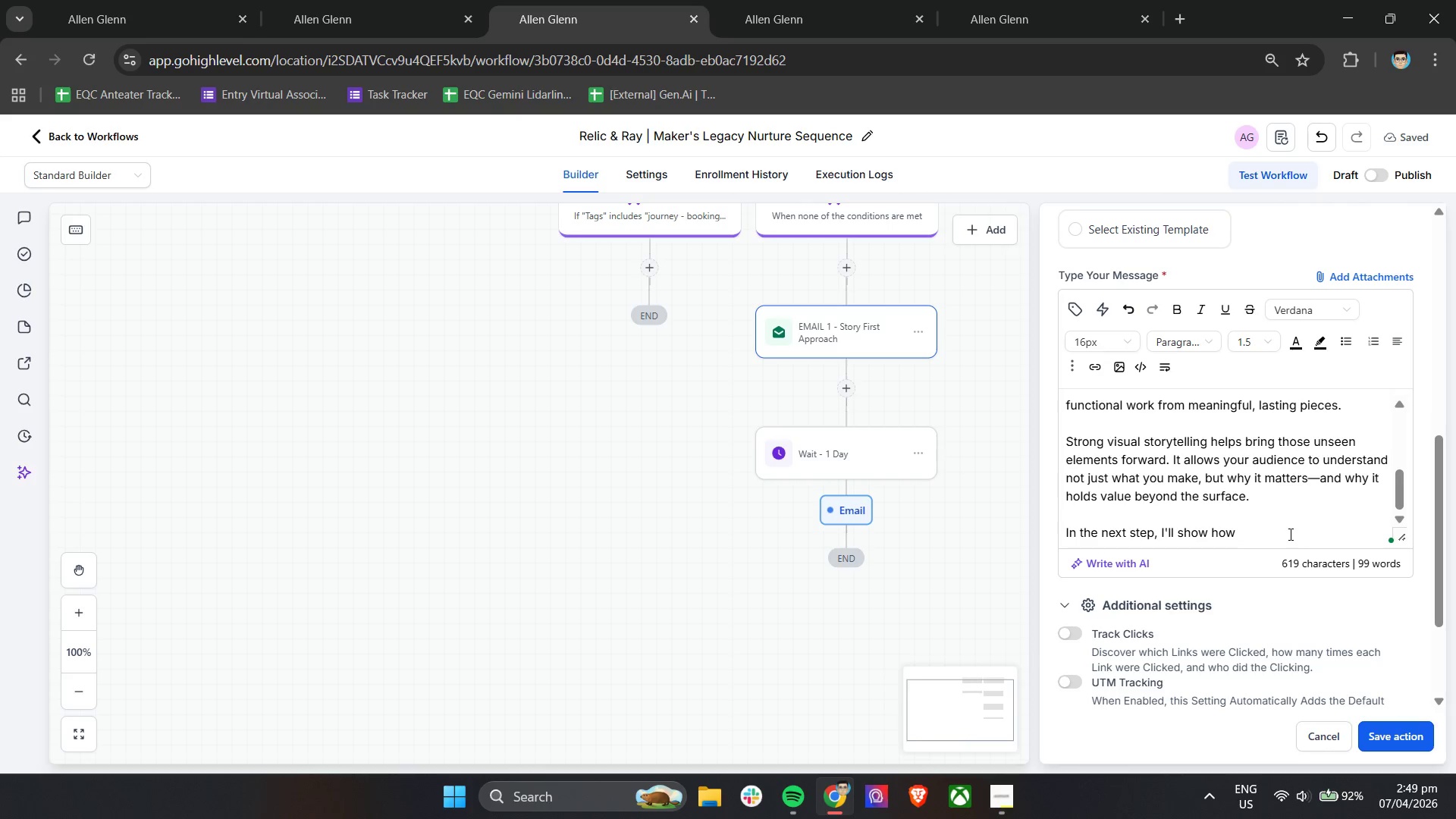 
type( this translates differently depending on the type of craft you practive)
key(Backspace)
key(Backspace)
type(ce)
 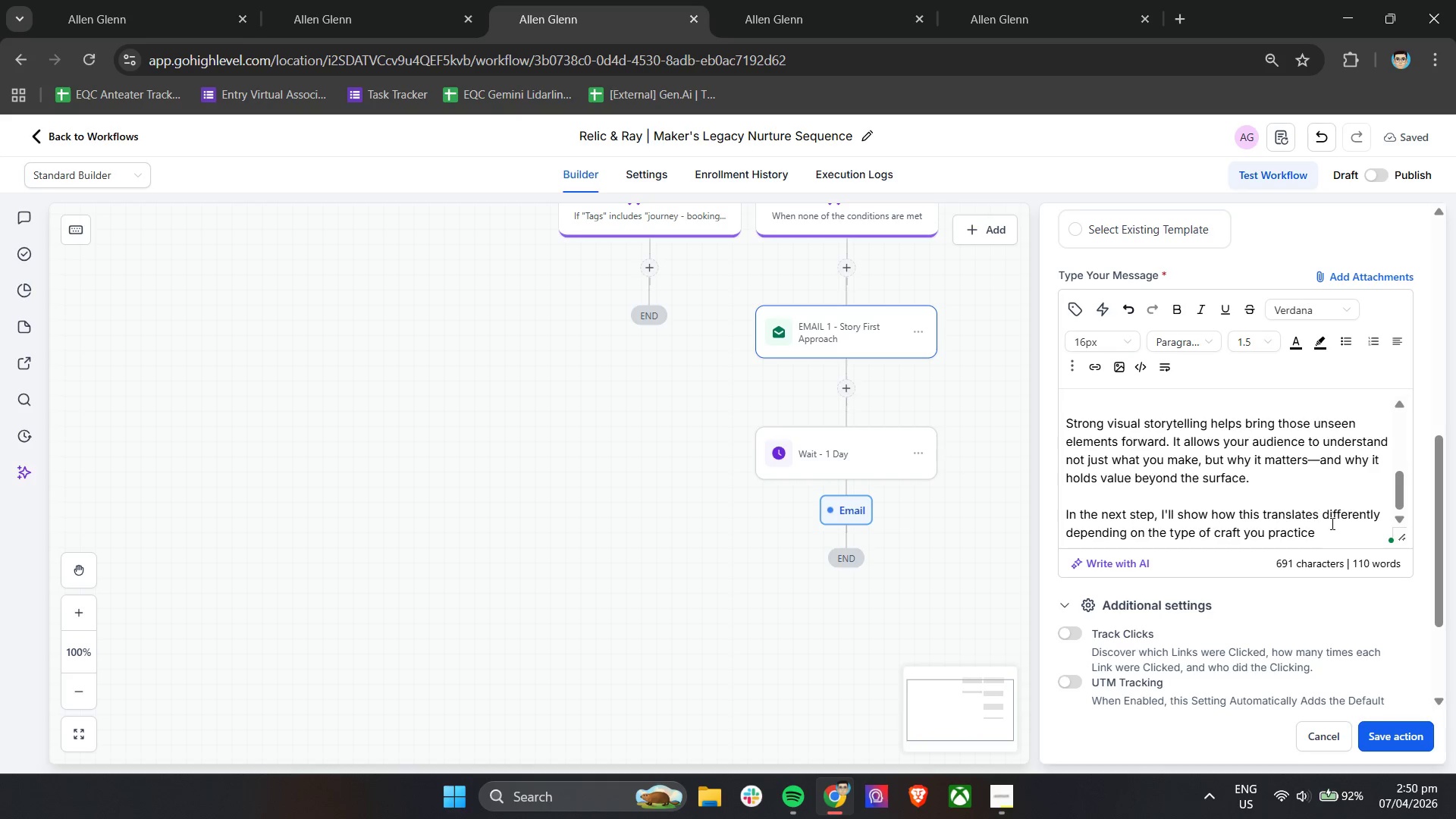 
left_click([1337, 541])
 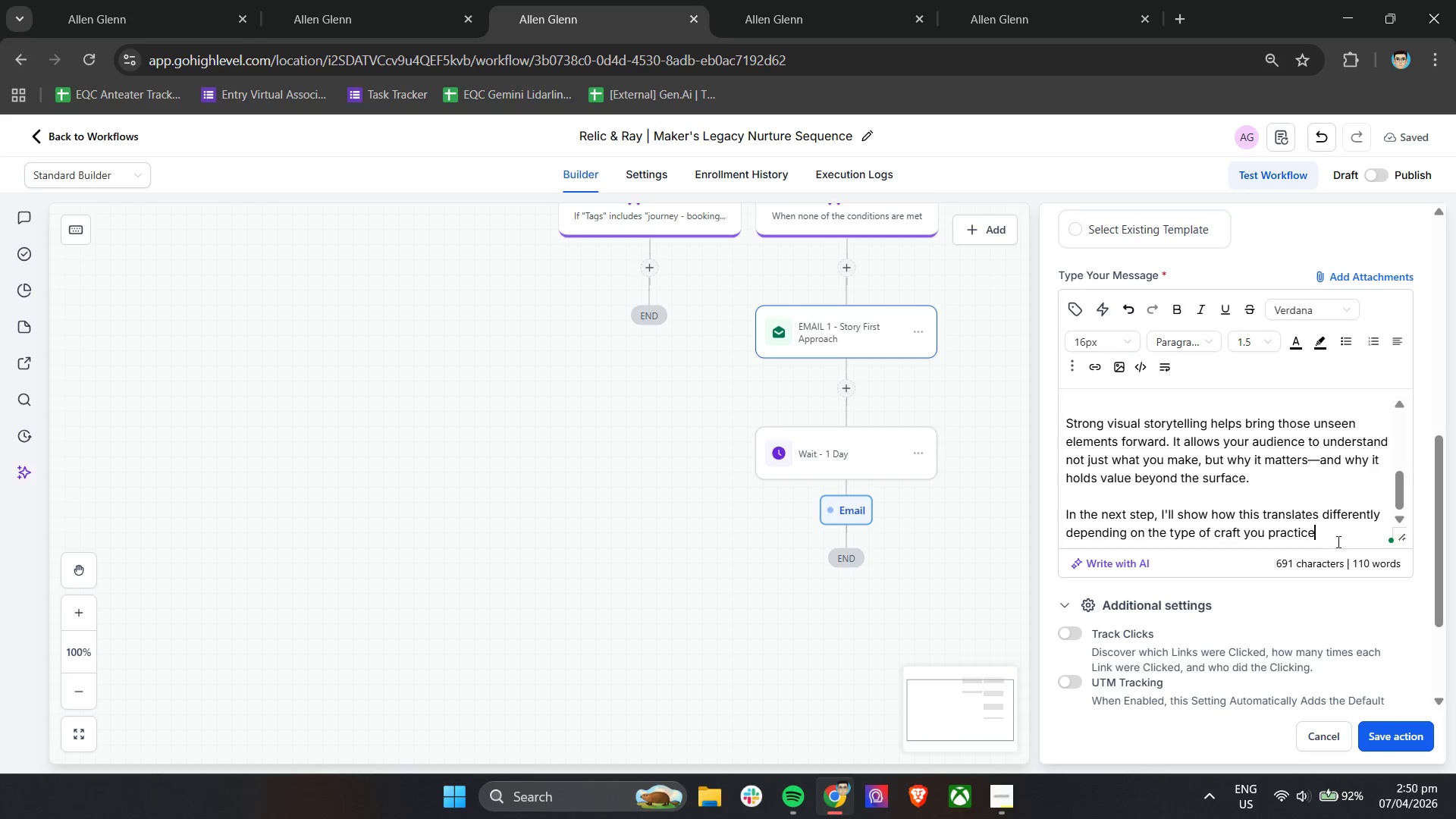 
key(Period)
 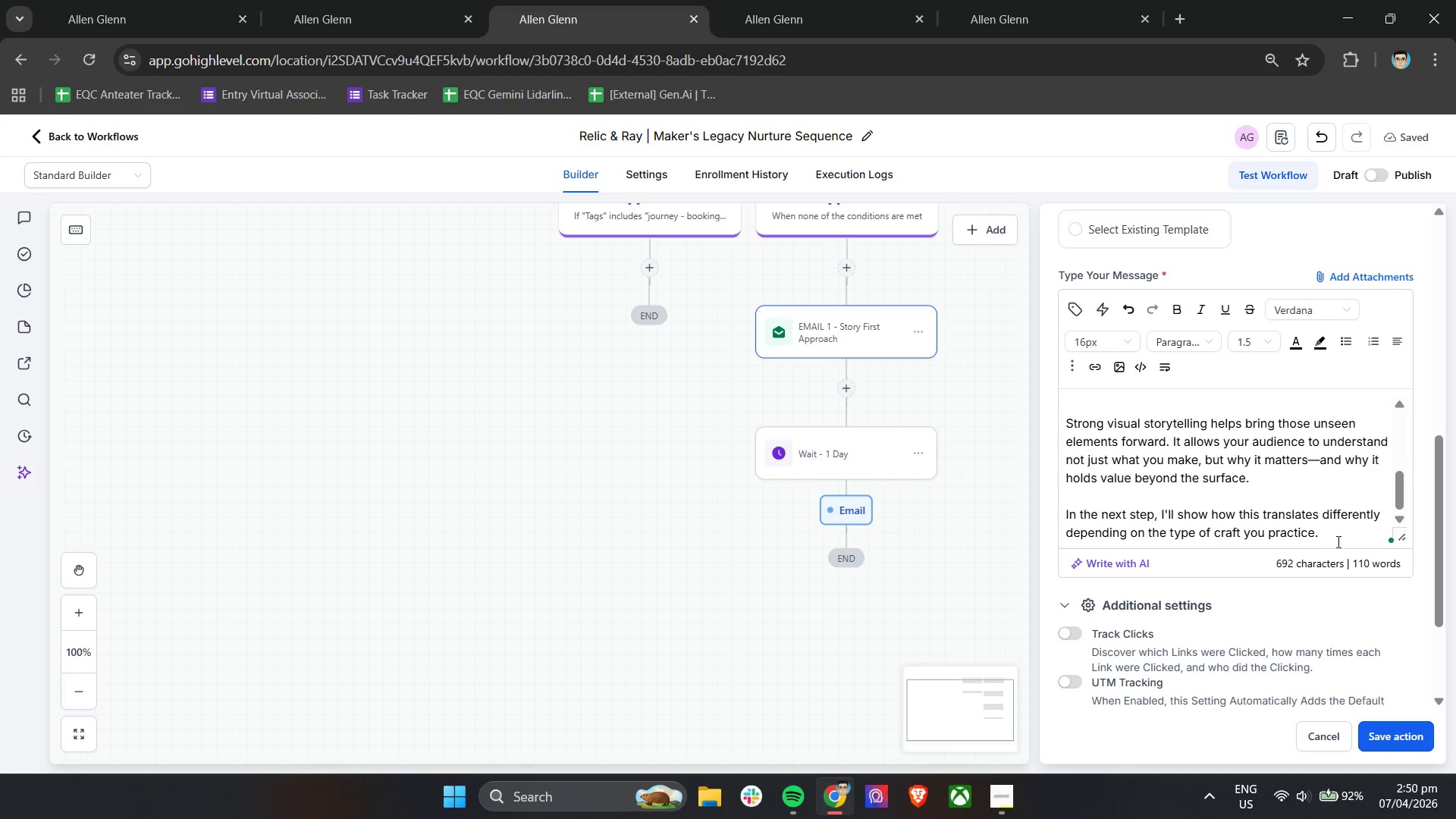 
key(Enter)
 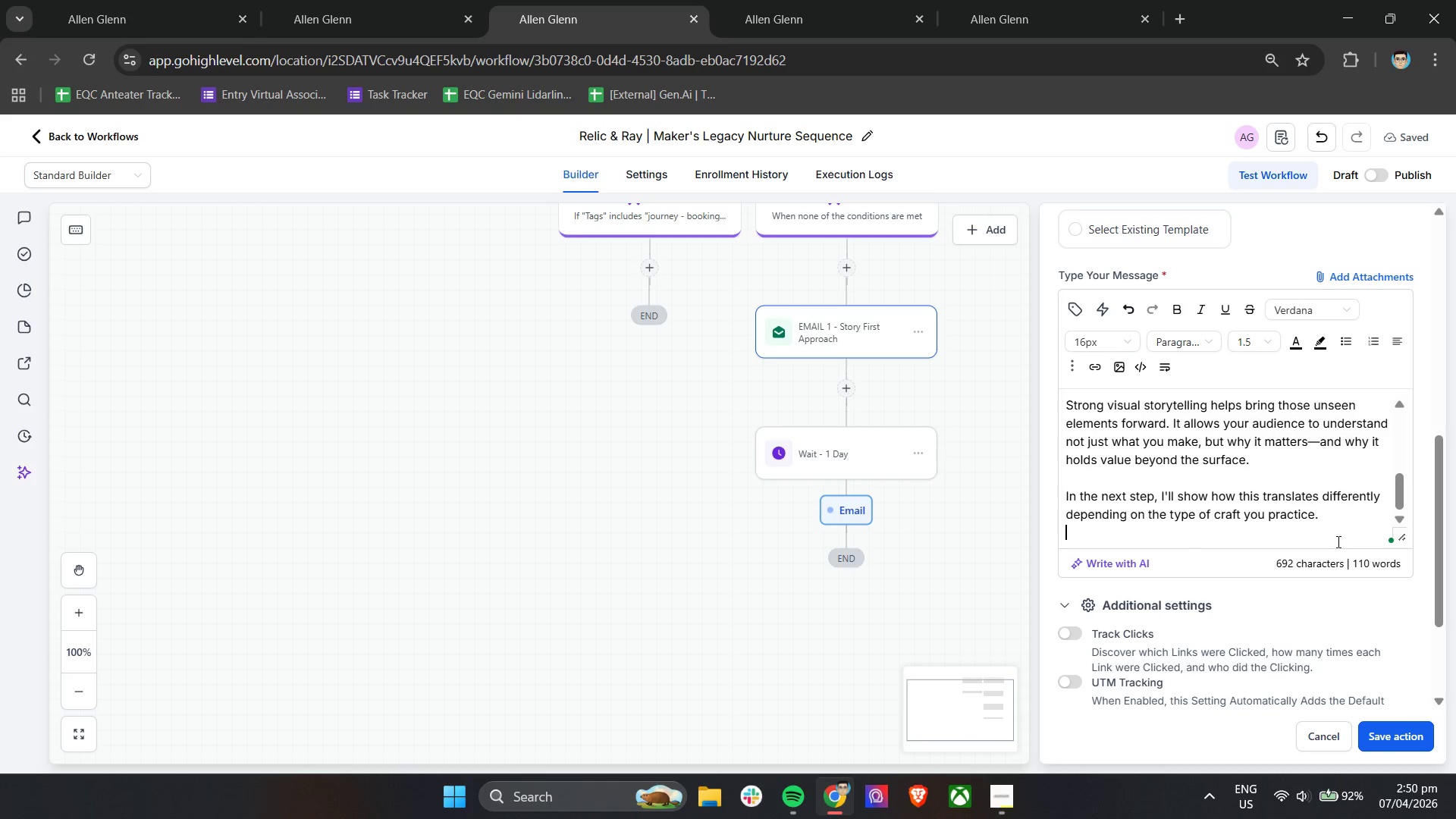 
key(Enter)
 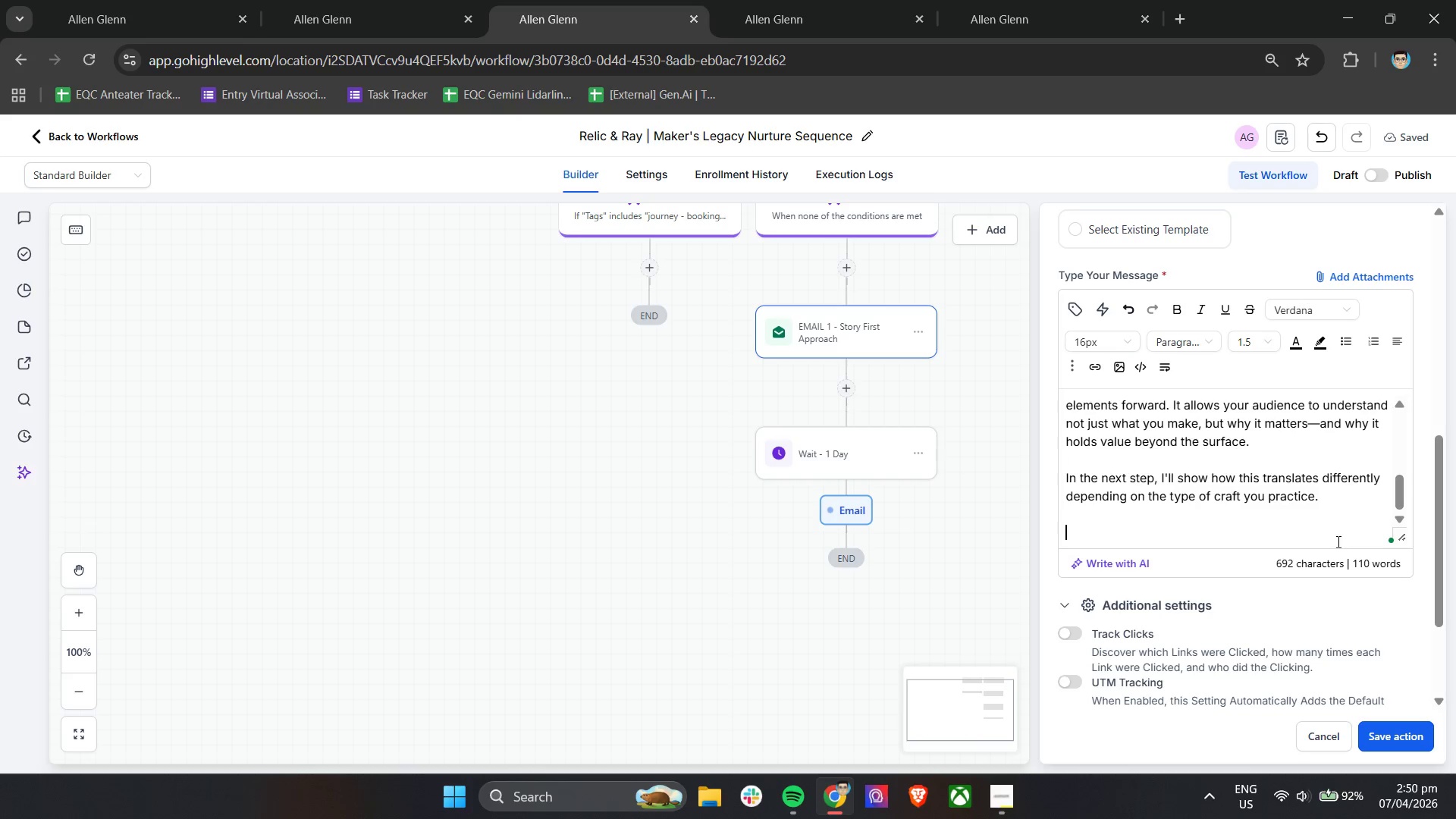 
type(Warmly,)
 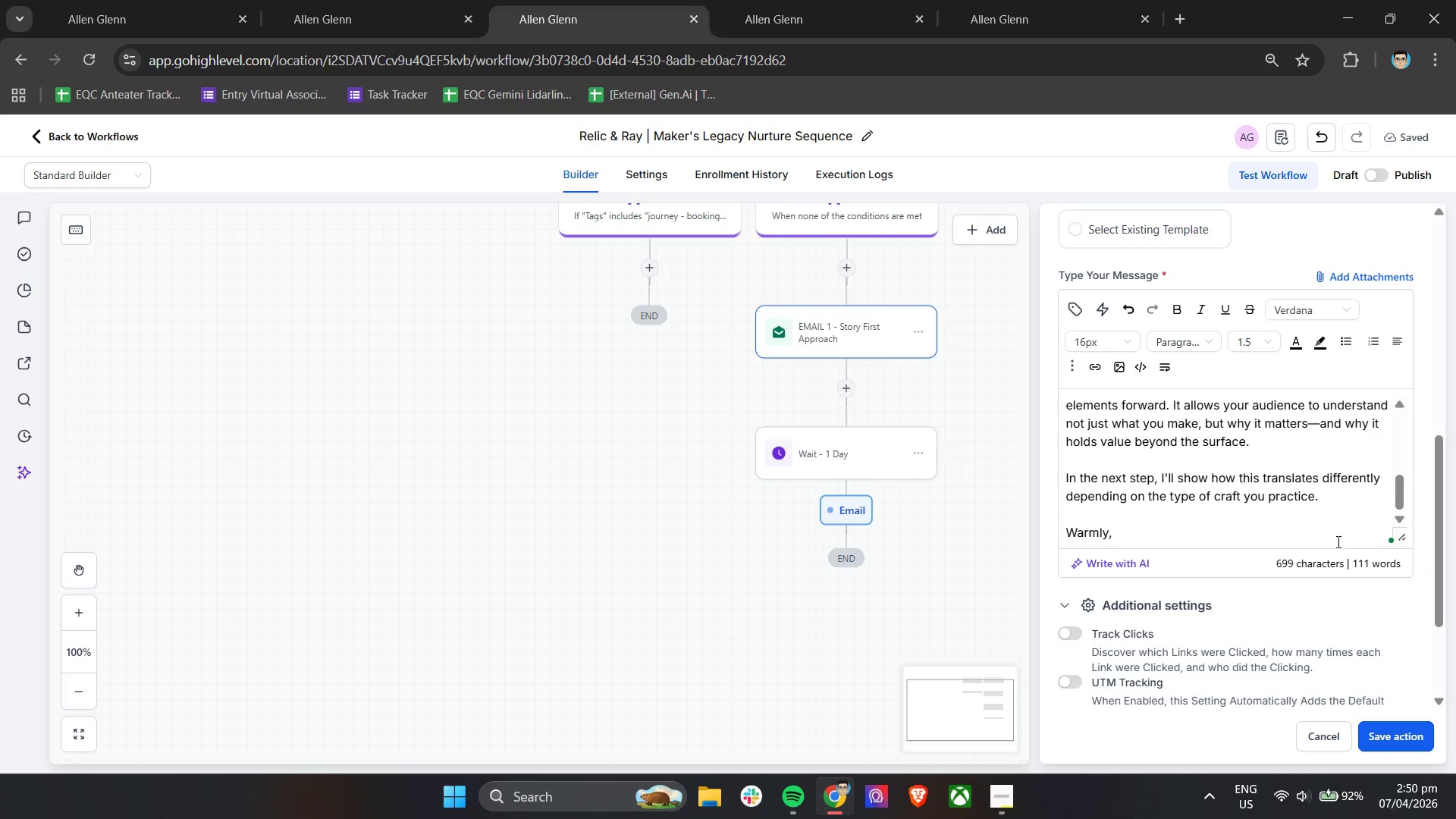 
key(Enter)
 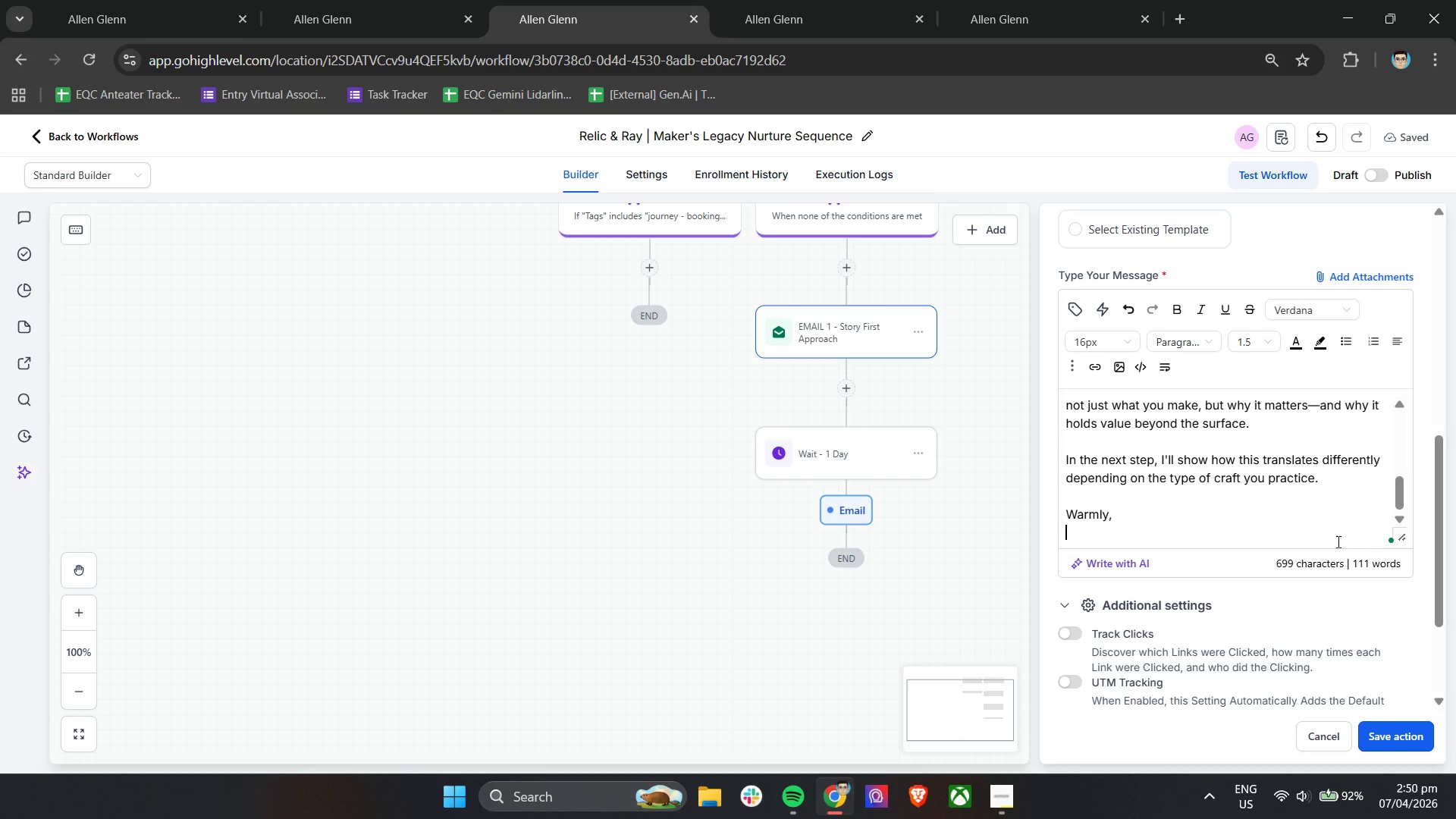 
type(Relic & Ray)
 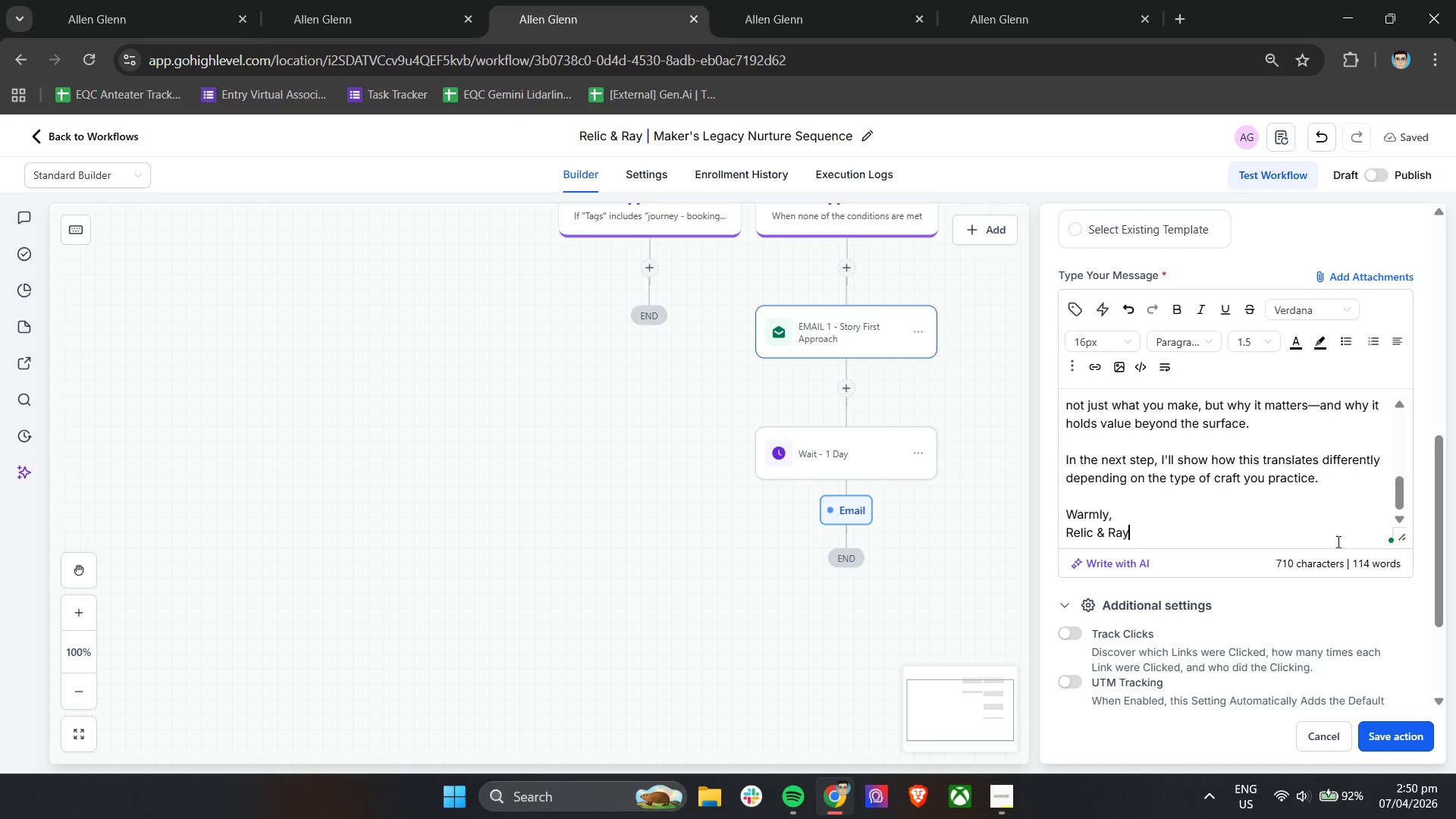 
scroll: coordinate [1371, 538], scroll_direction: down, amount: 2.0
 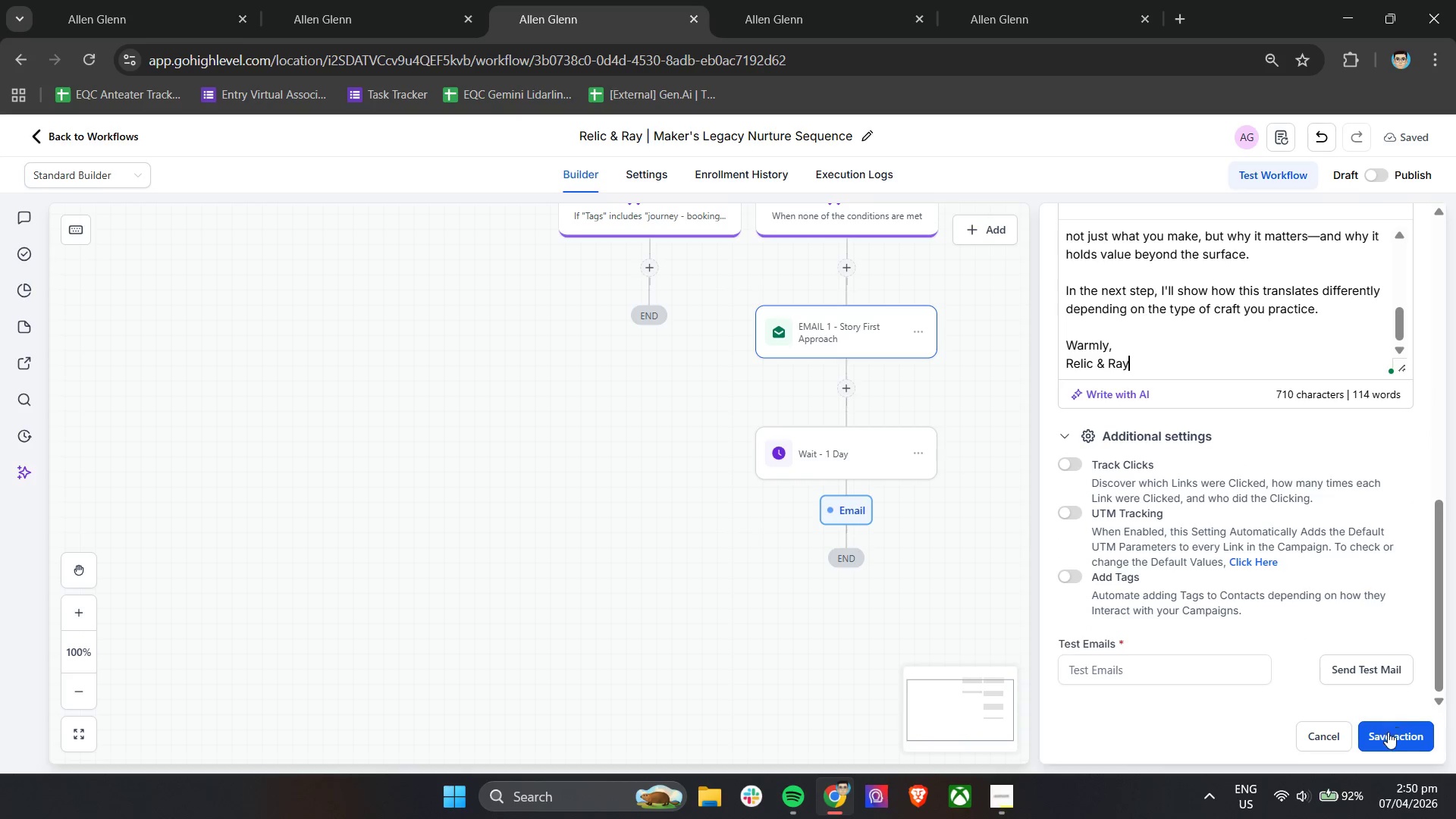 
left_click([1387, 734])
 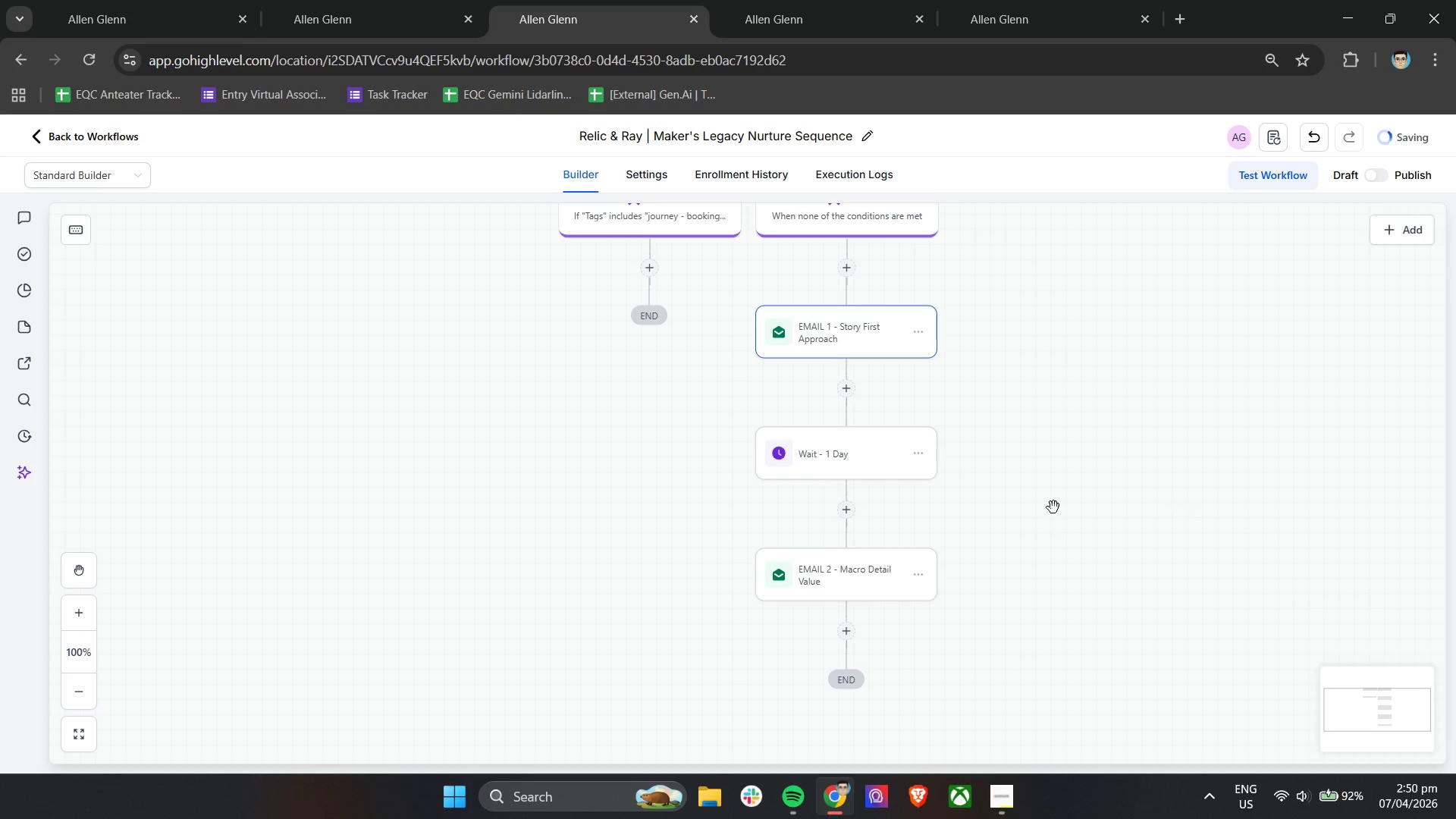 
scroll: coordinate [833, 515], scroll_direction: down, amount: 3.0
 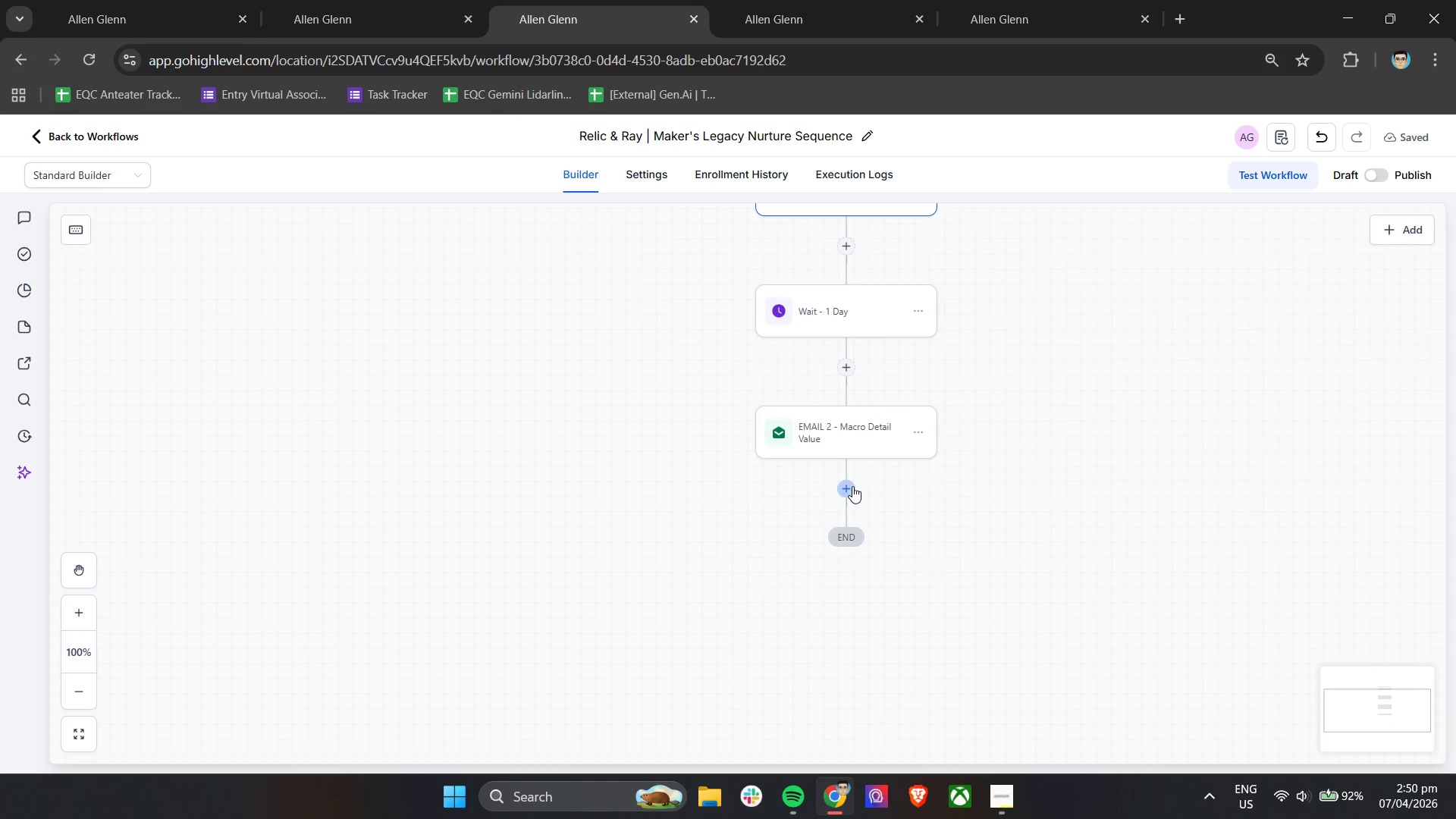 
left_click([851, 486])
 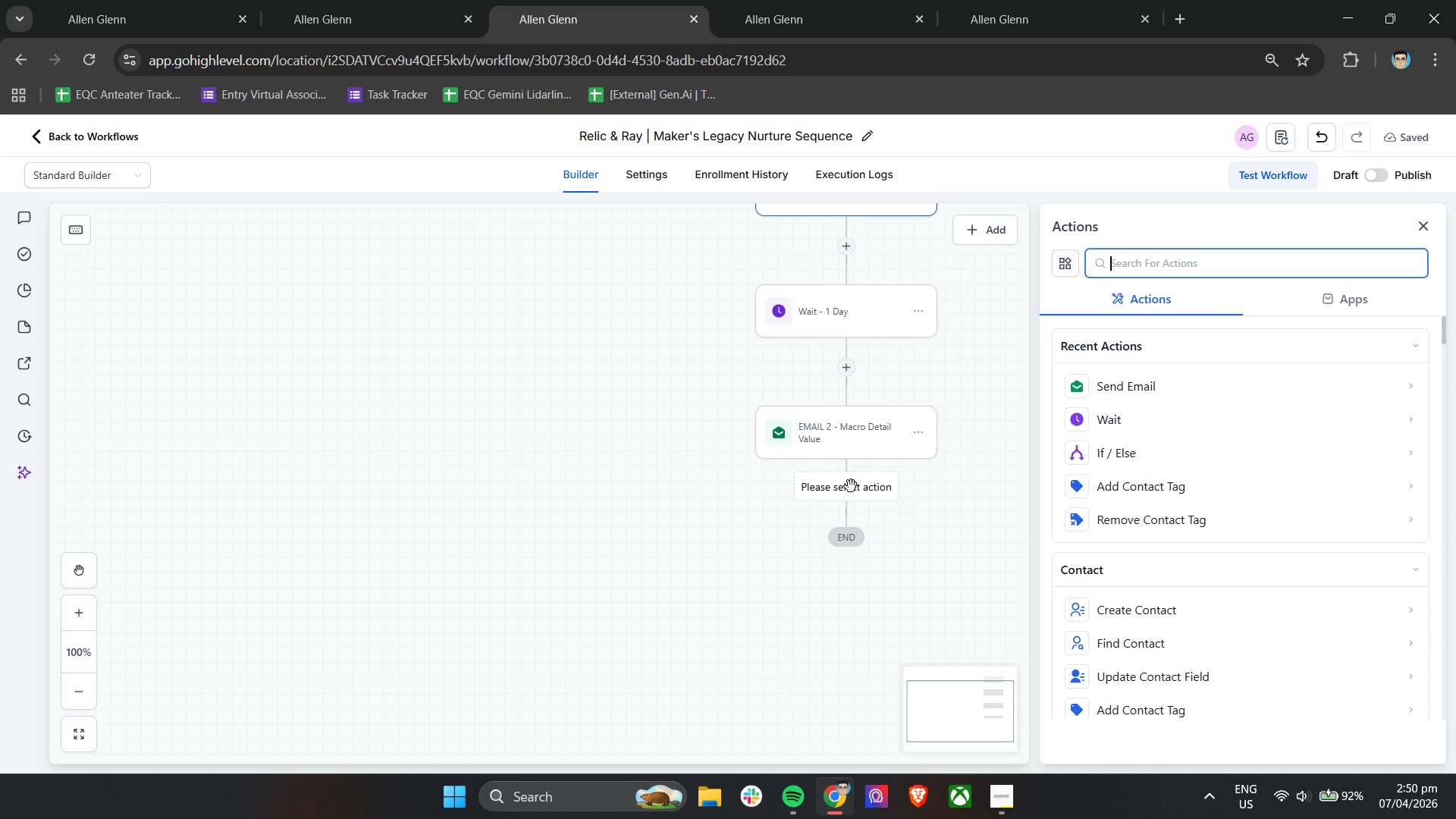 
wait(6.2)
 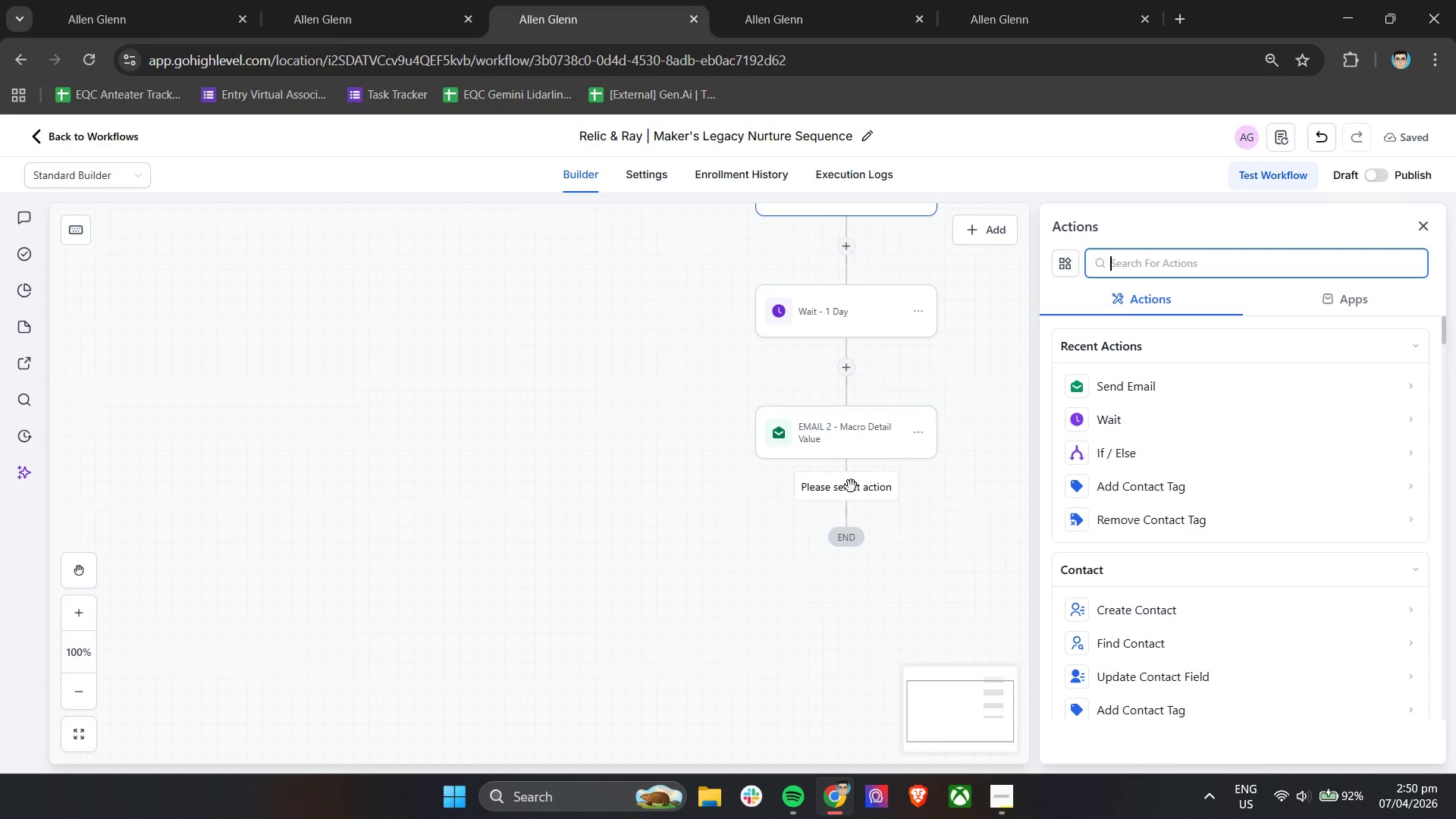 
left_click([1168, 425])
 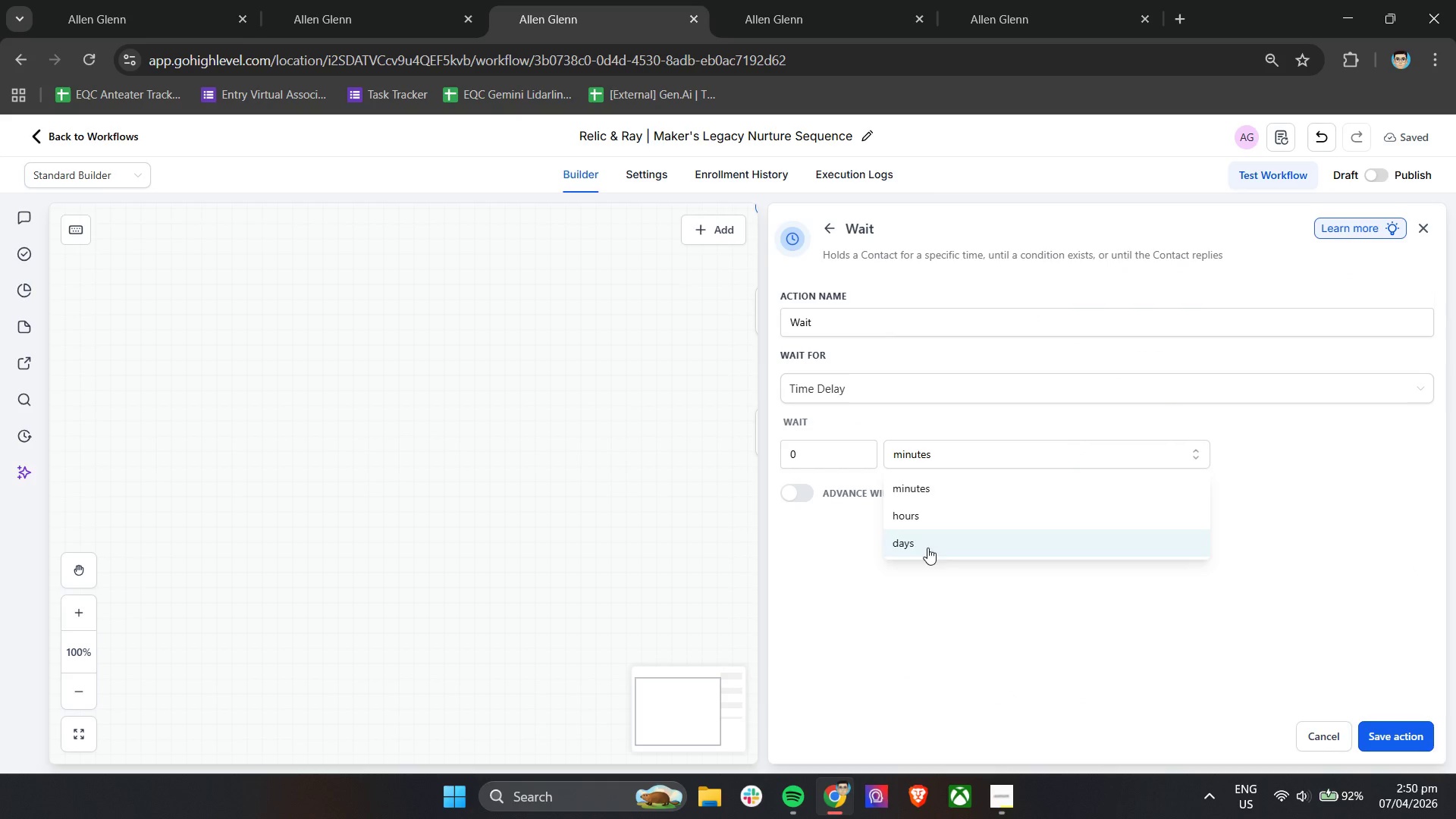 
left_click_drag(start_coordinate=[839, 462], to_coordinate=[764, 474])
 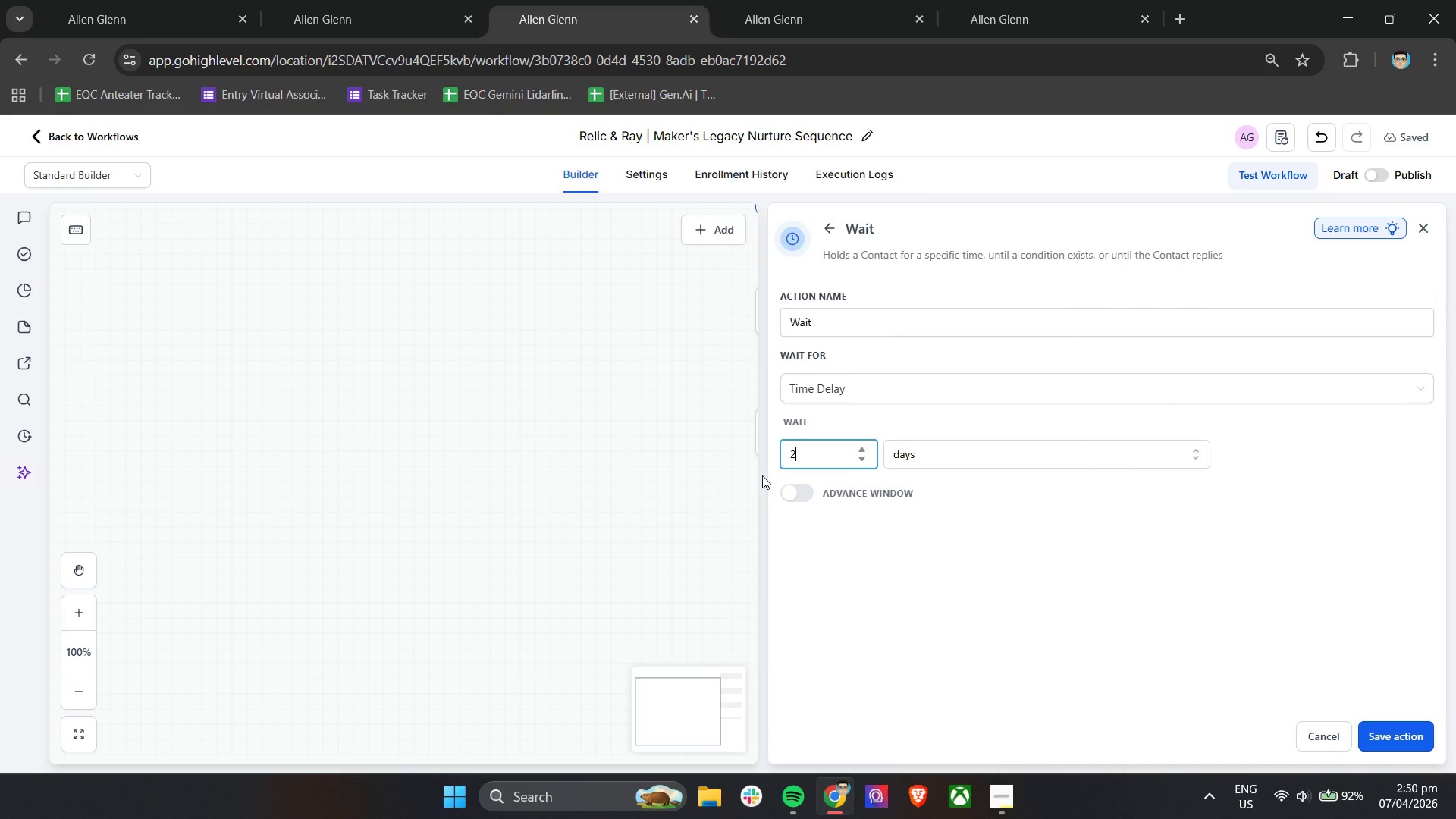 
key(2)
 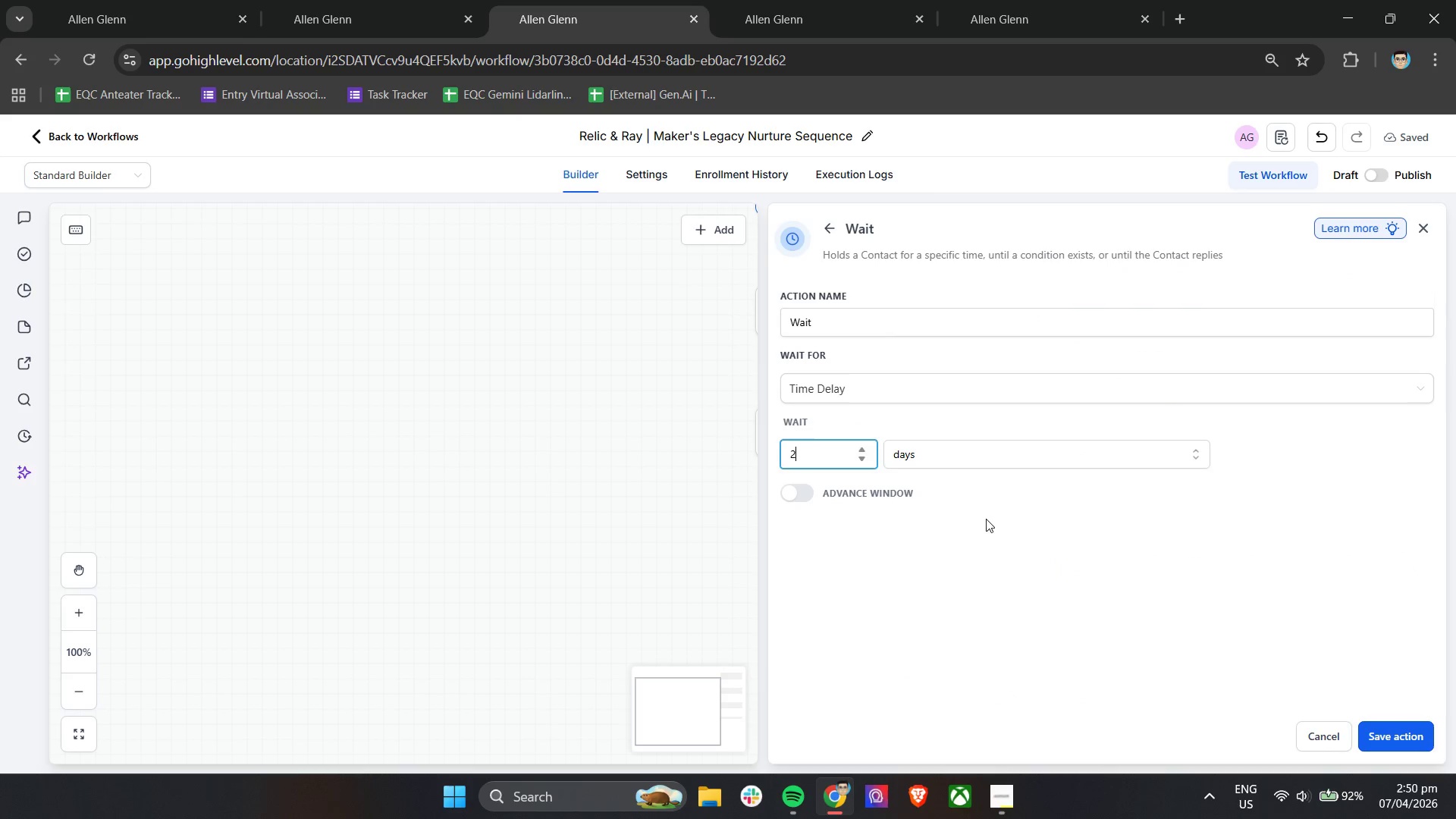 
left_click([987, 519])
 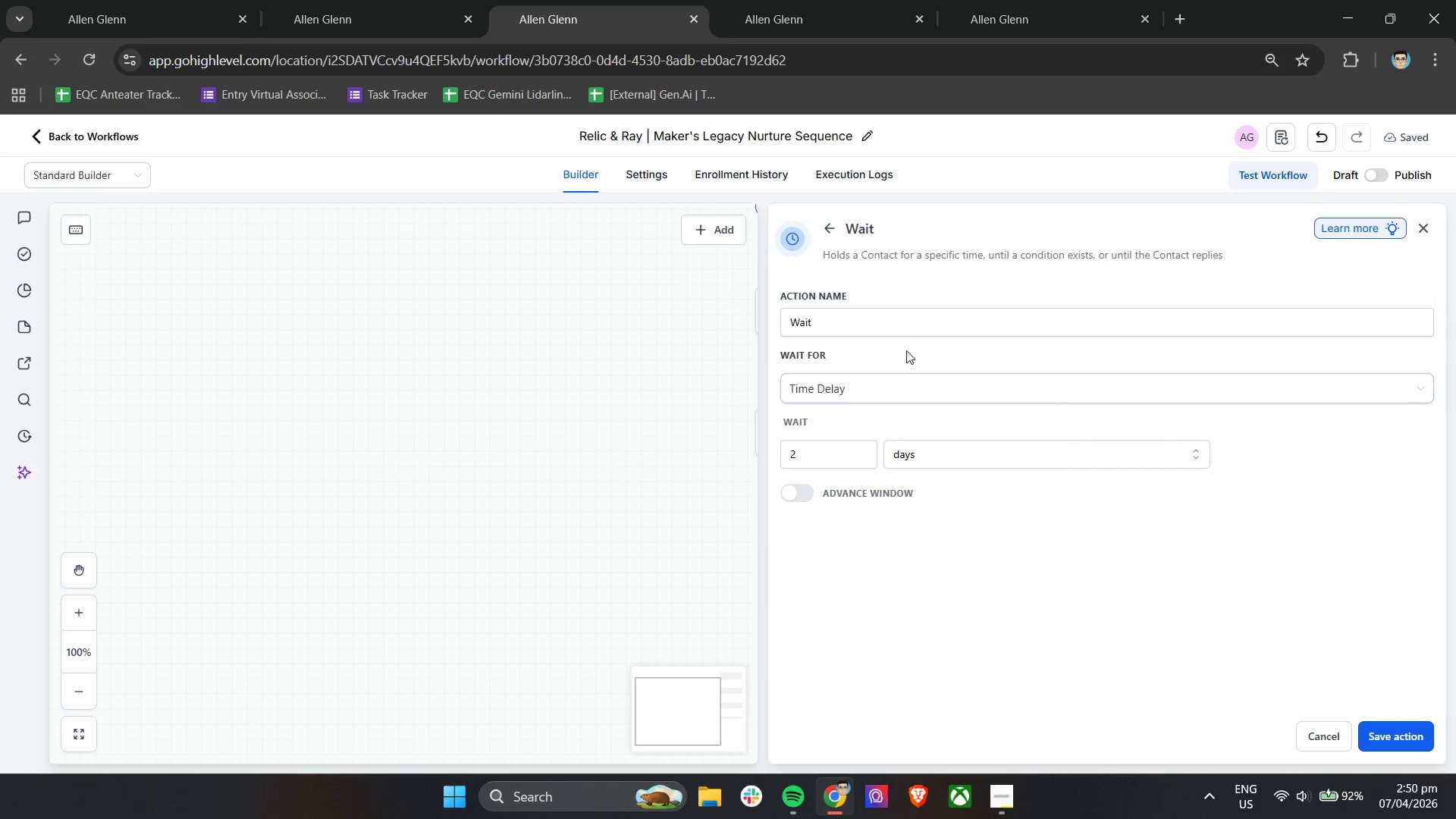 
left_click([894, 336])
 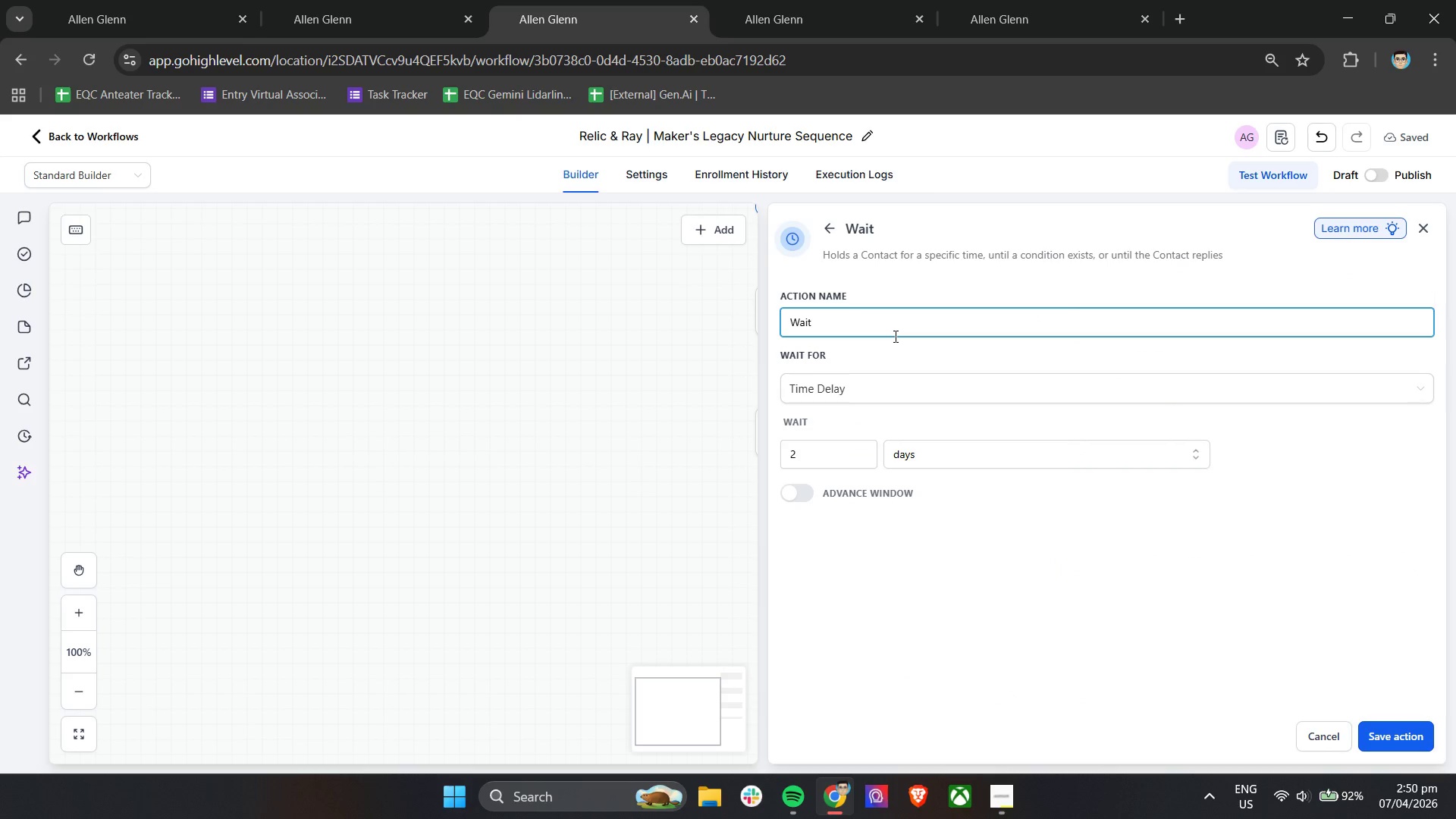 
type( - 2 Days)
 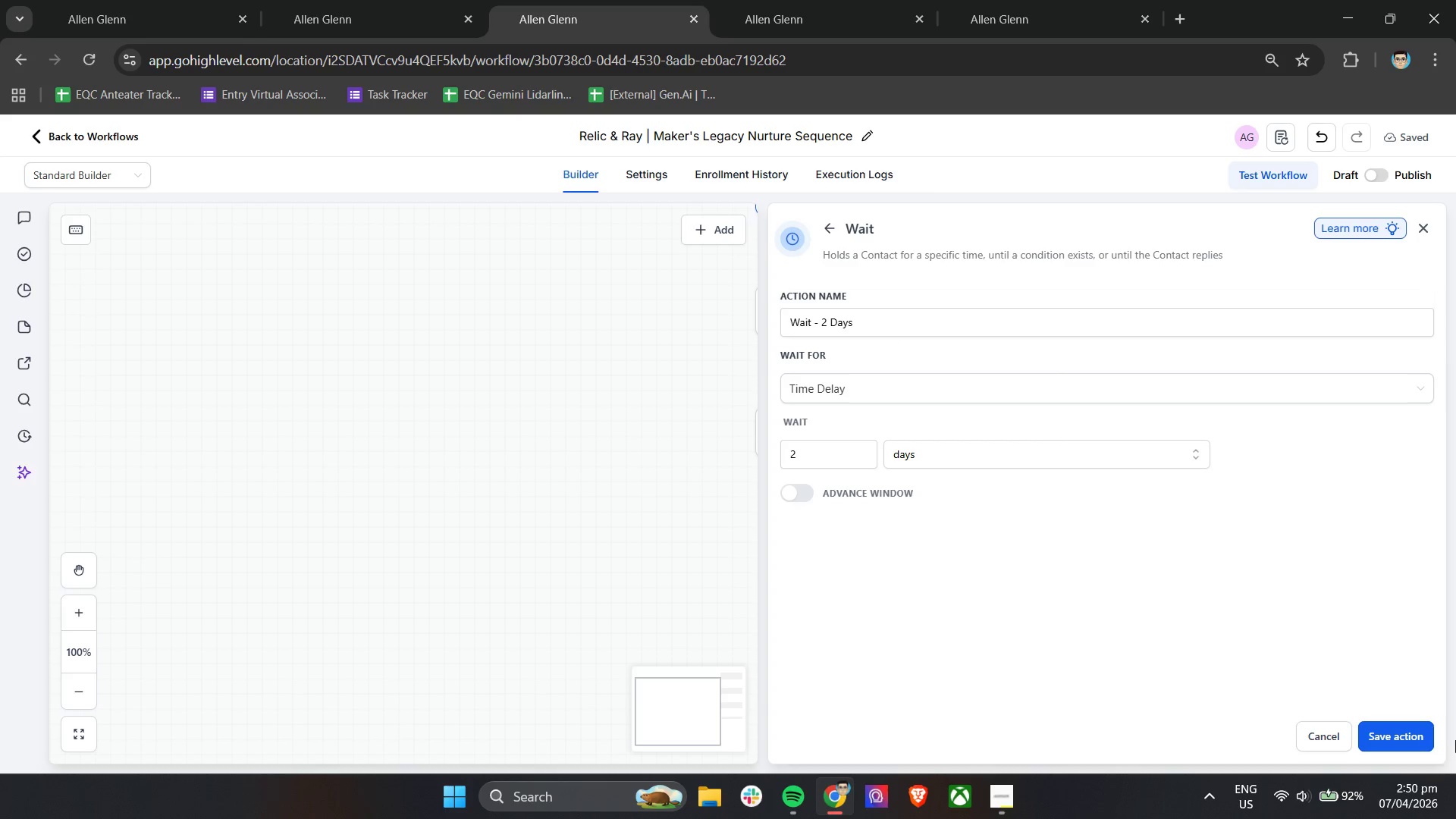 
left_click([1420, 740])
 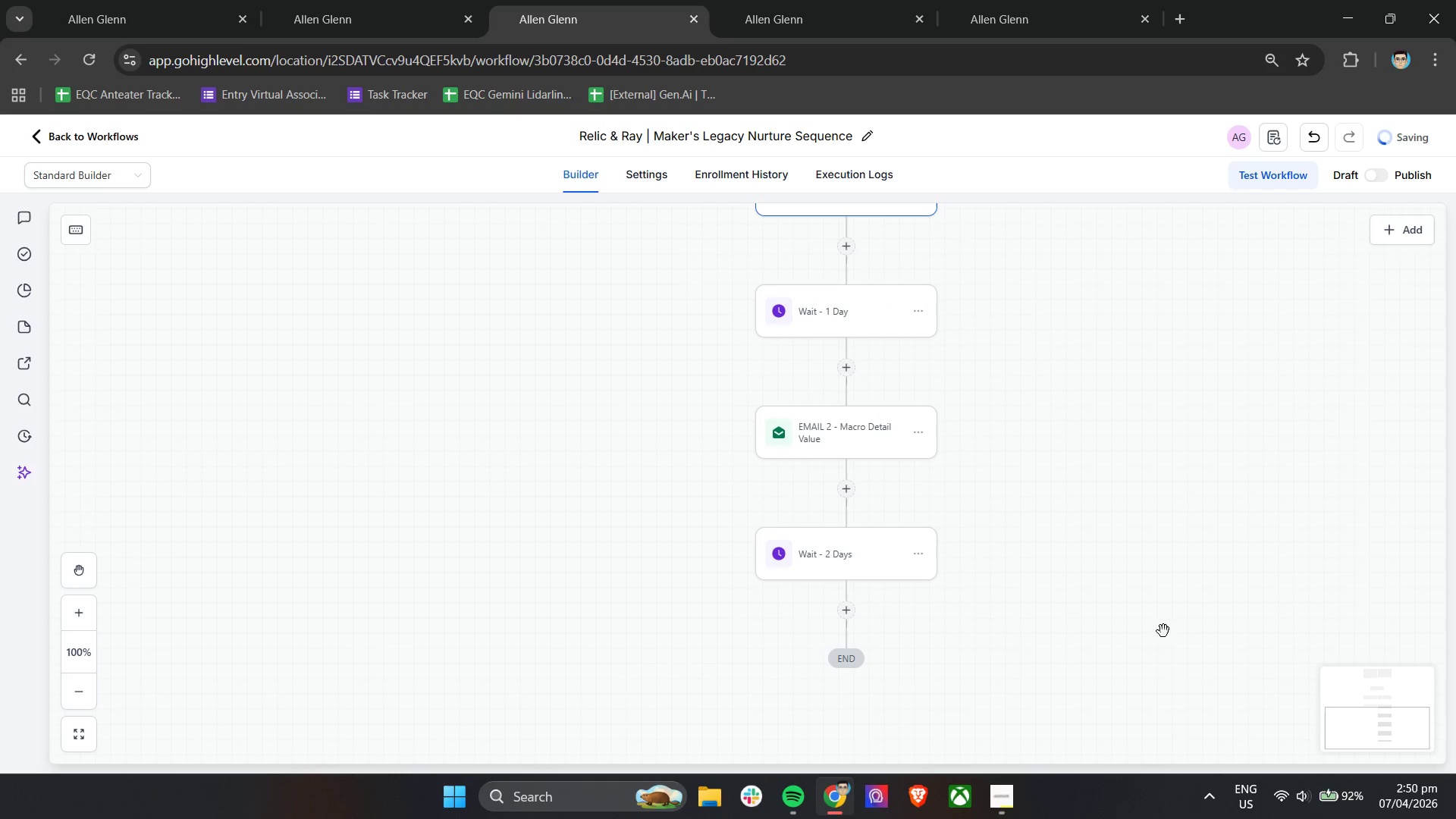 
scroll: coordinate [919, 485], scroll_direction: down, amount: 2.0
 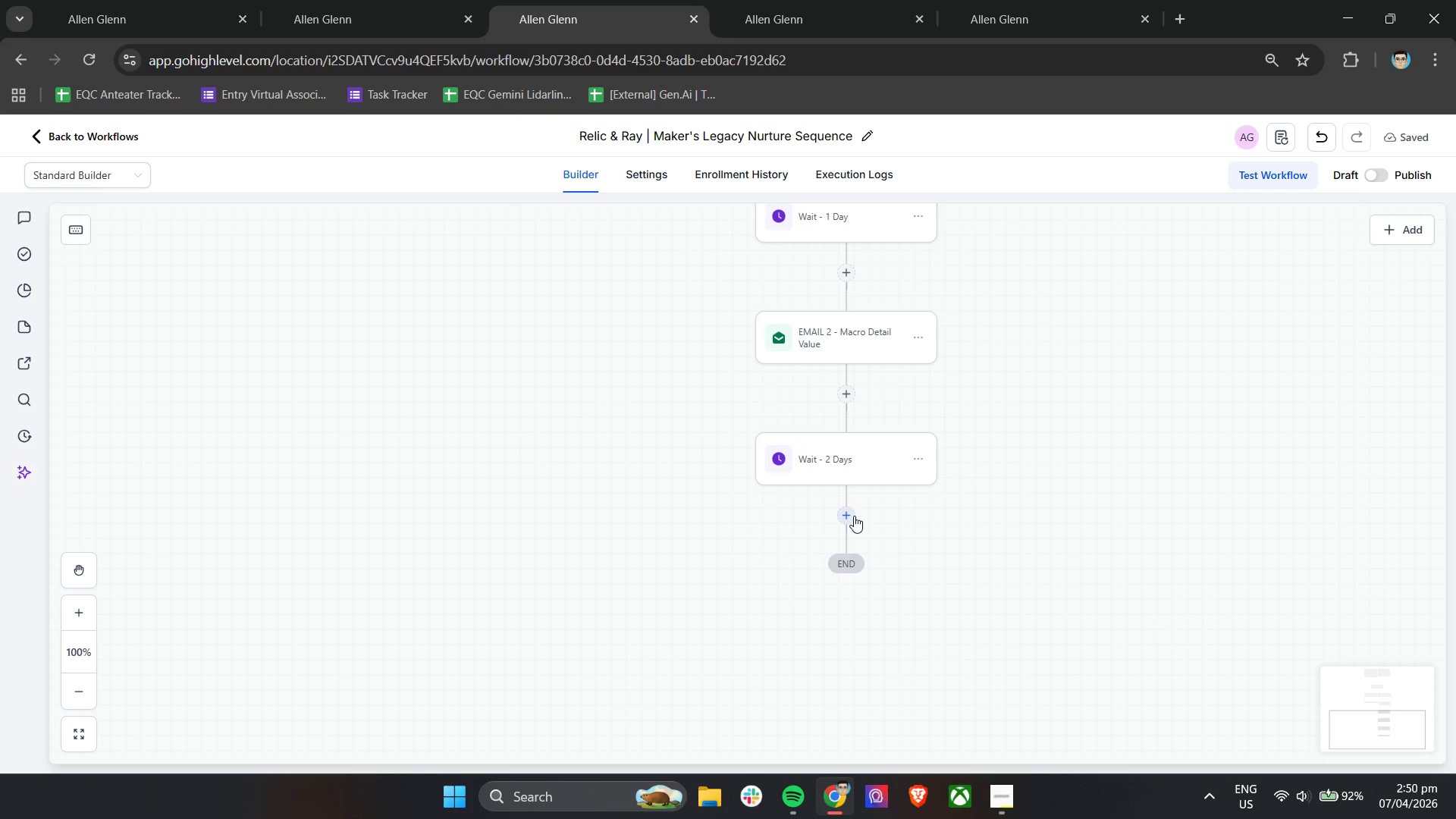 
left_click([846, 519])
 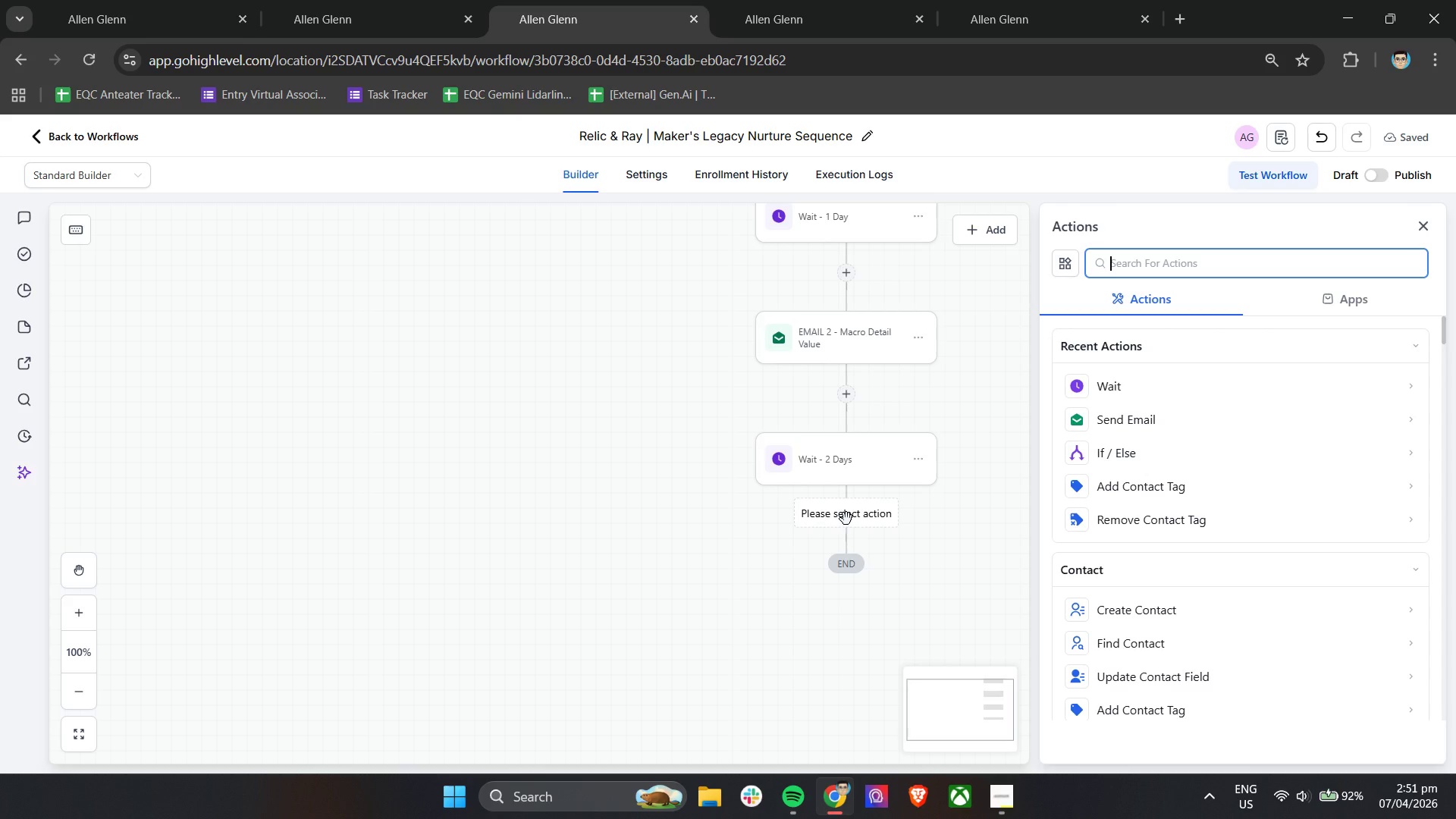 
wait(13.06)
 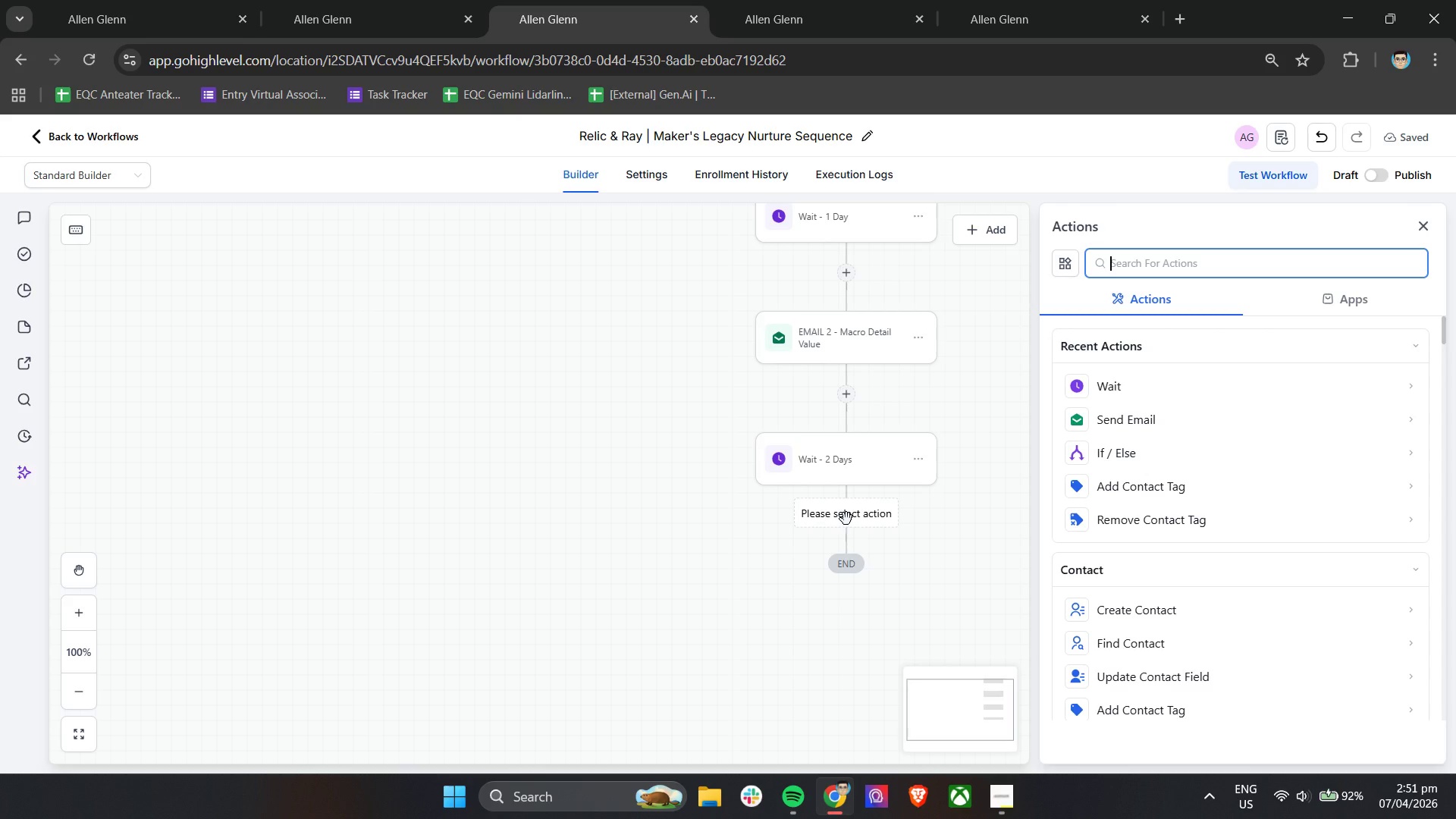 
left_click([1101, 453])
 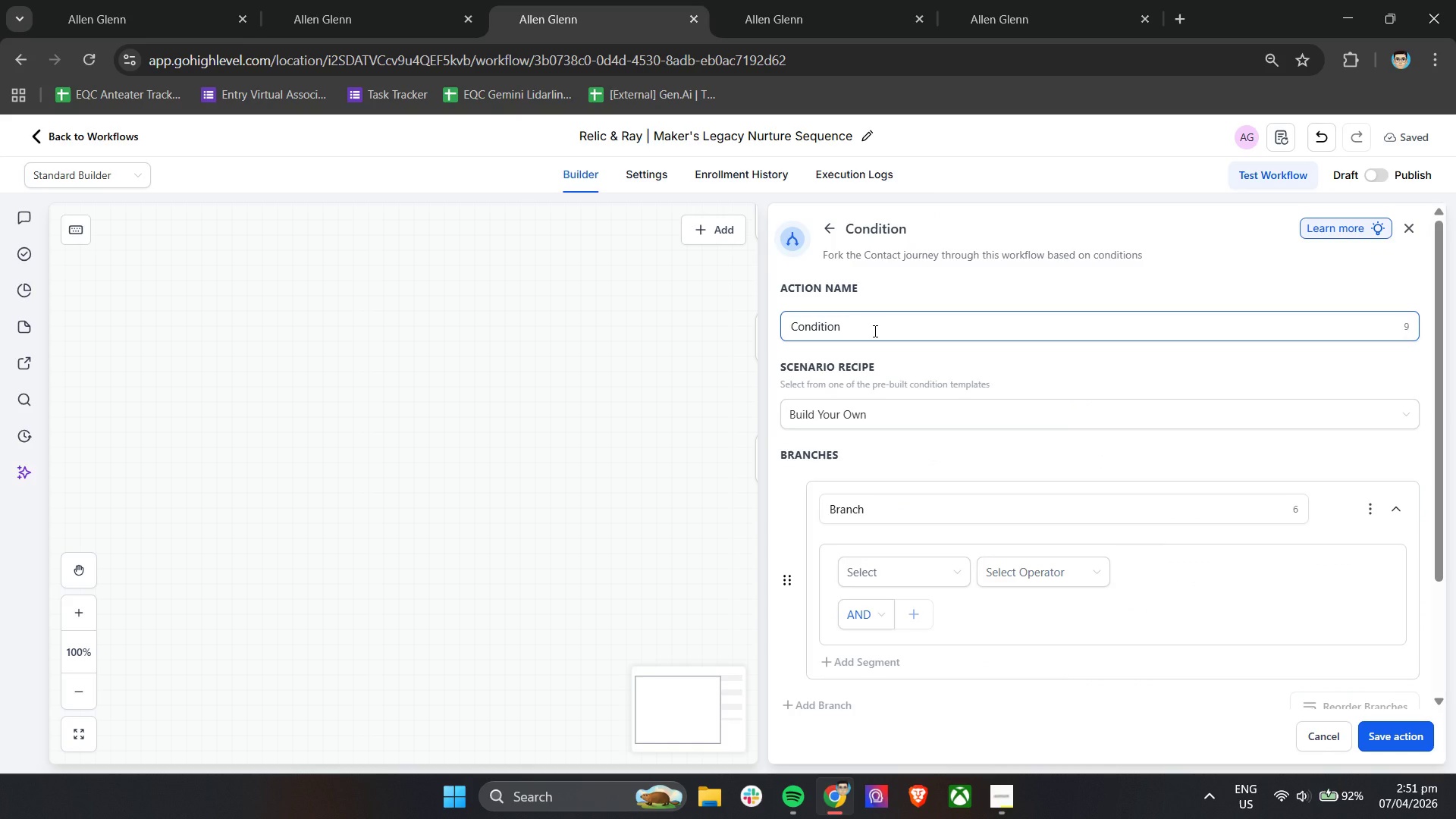 
double_click([874, 331])
 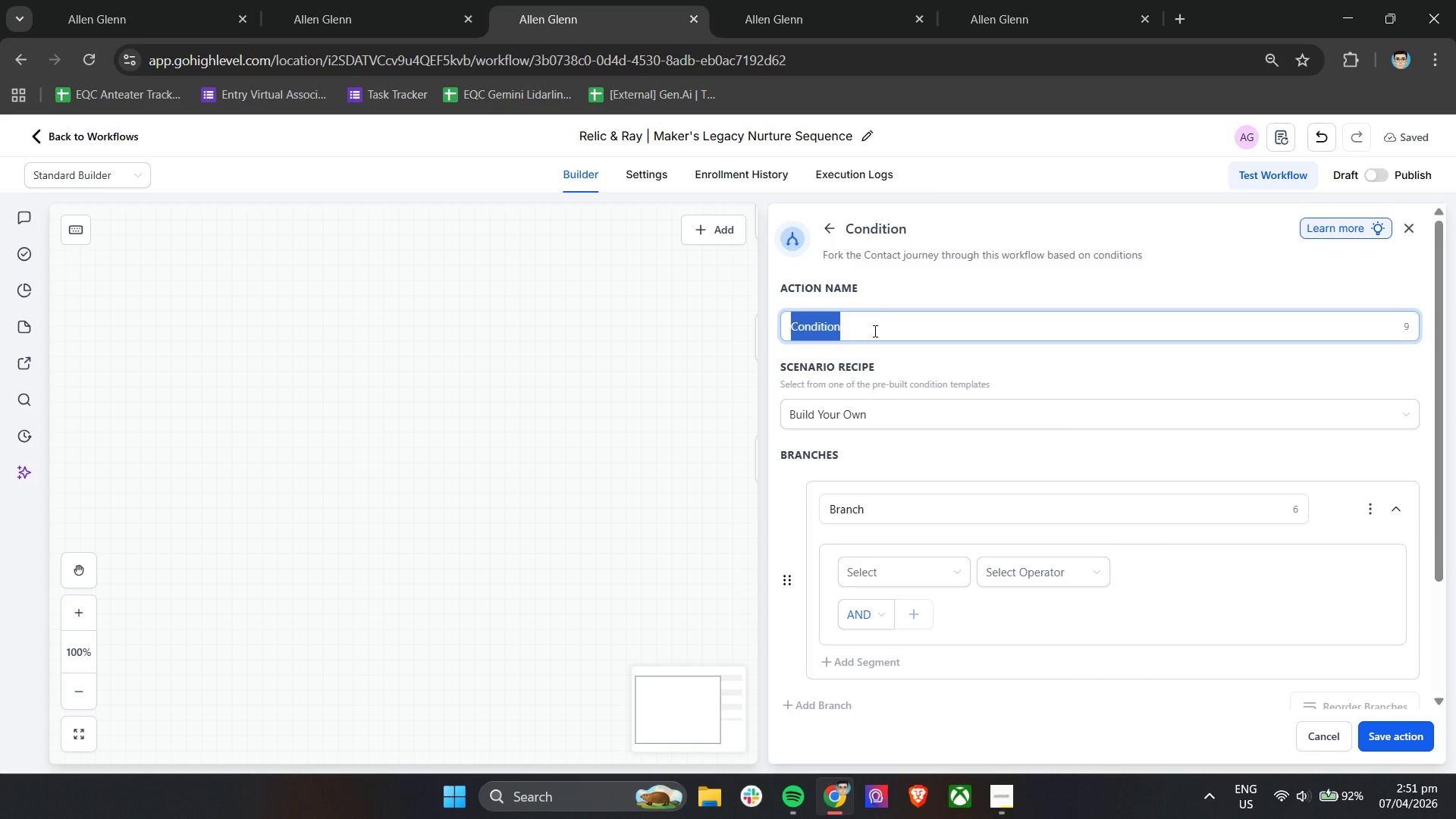 
type(Routing - Craft Type)
 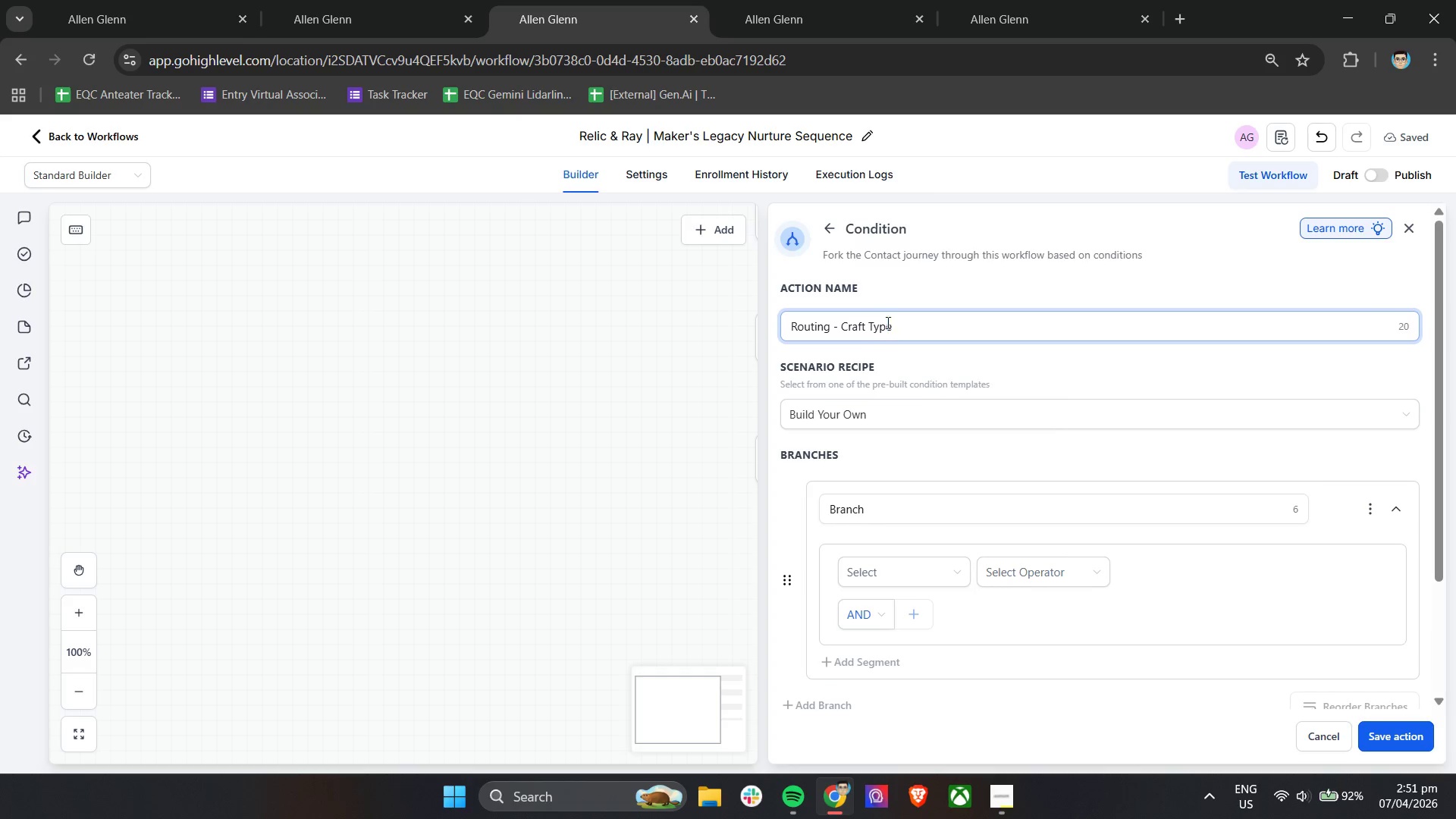 
left_click([1066, 270])
 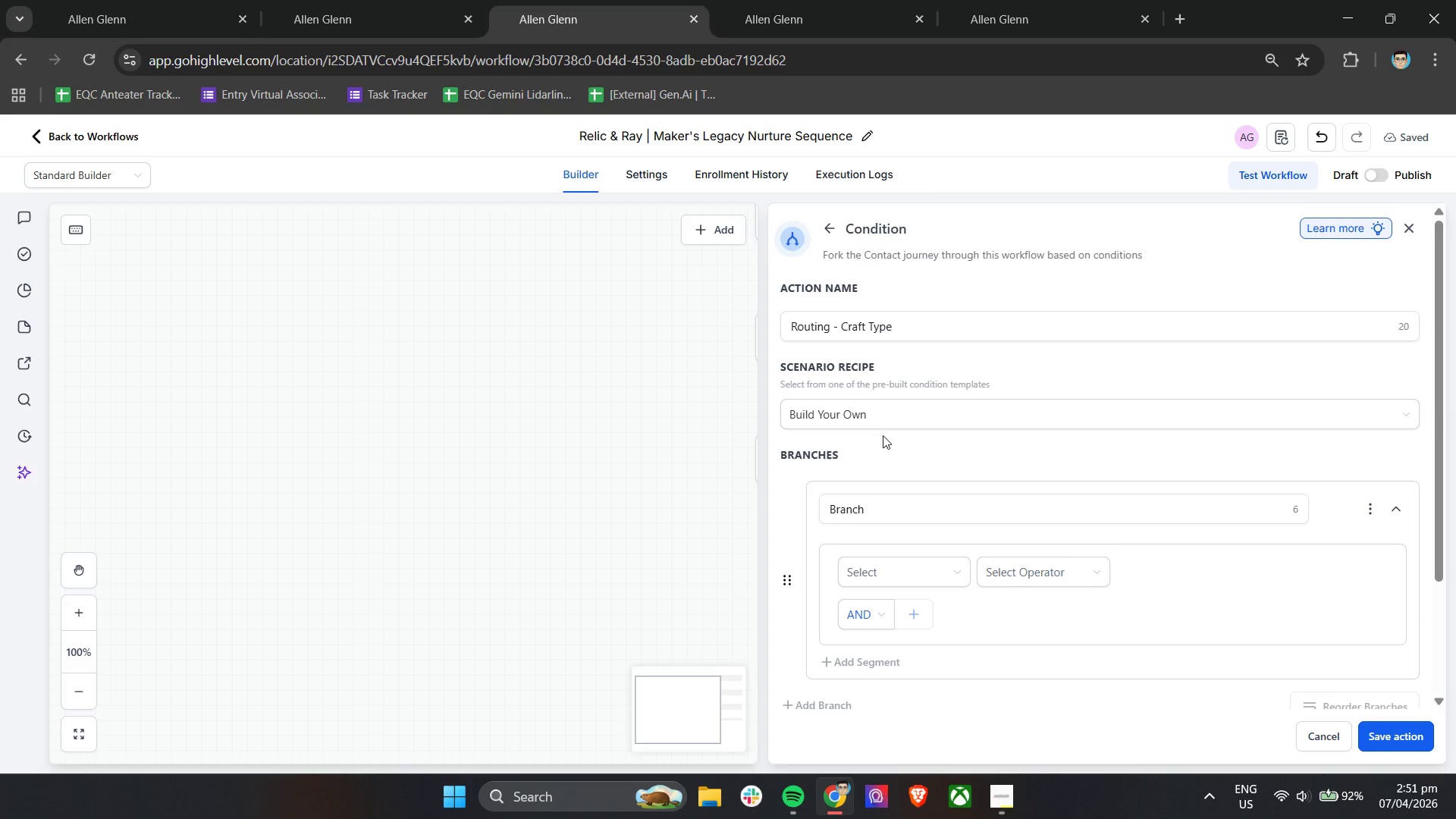 
wait(6.03)
 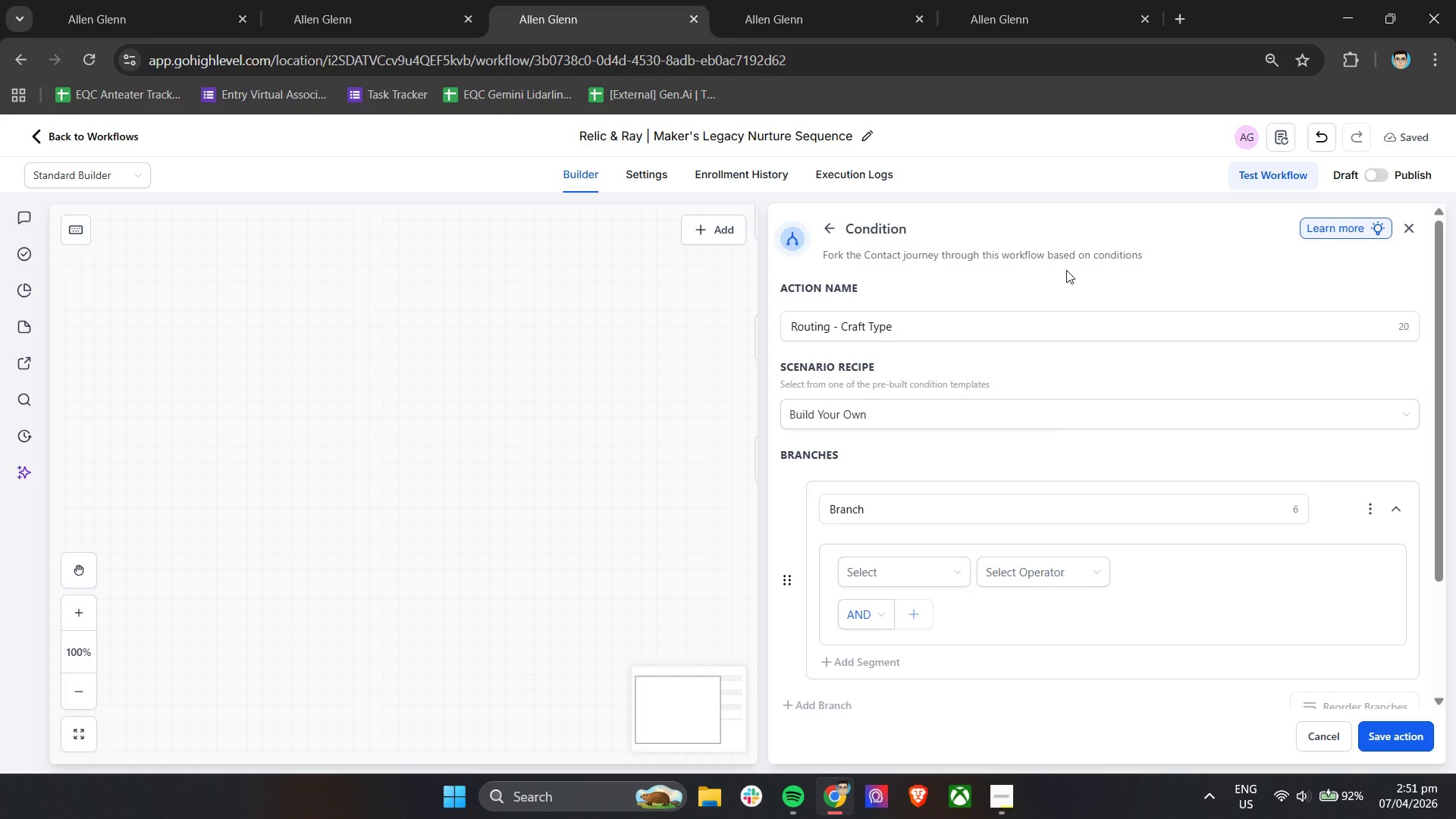 
double_click([896, 507])
 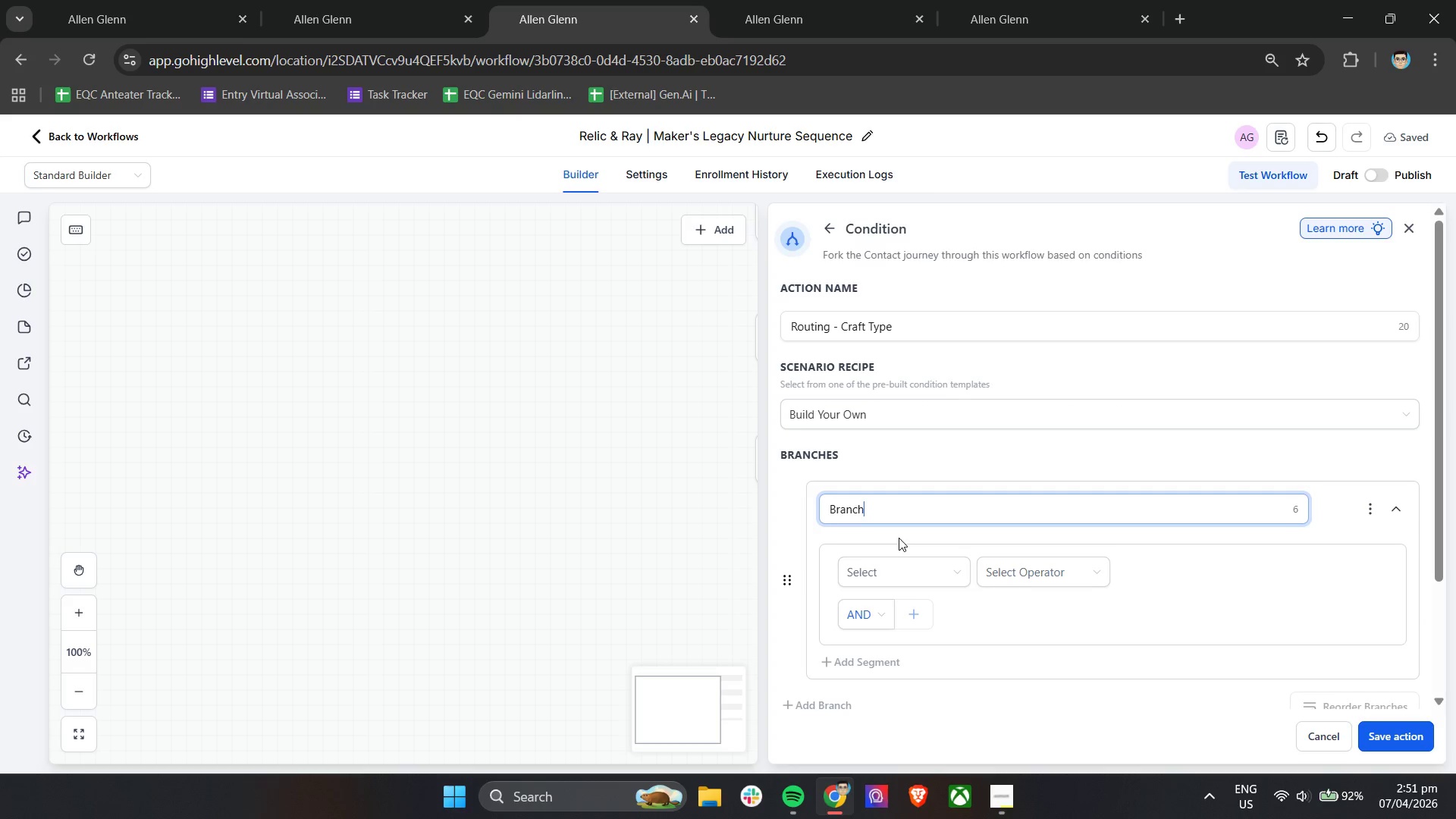 
left_click([896, 569])
 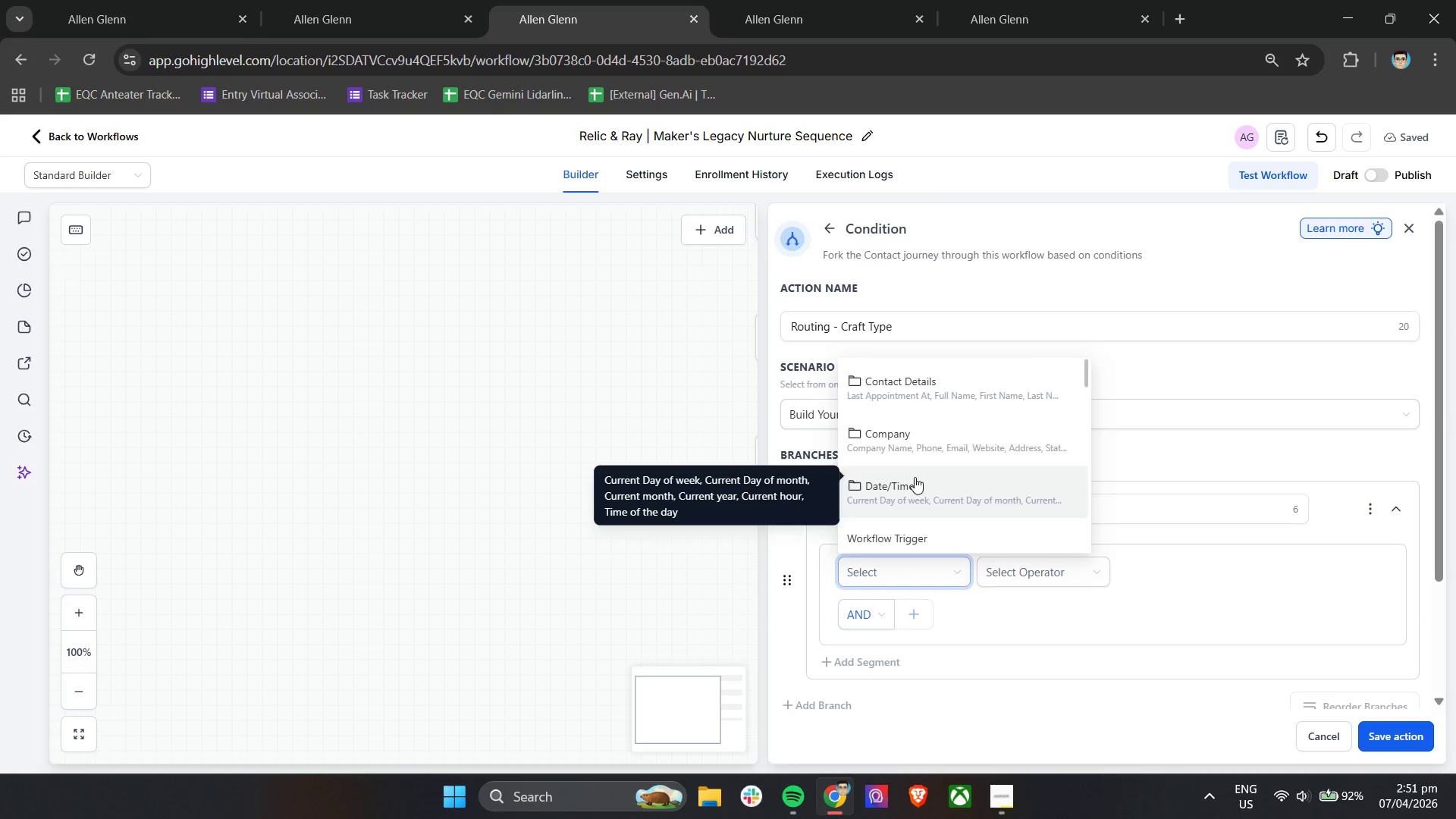 
left_click([939, 395])
 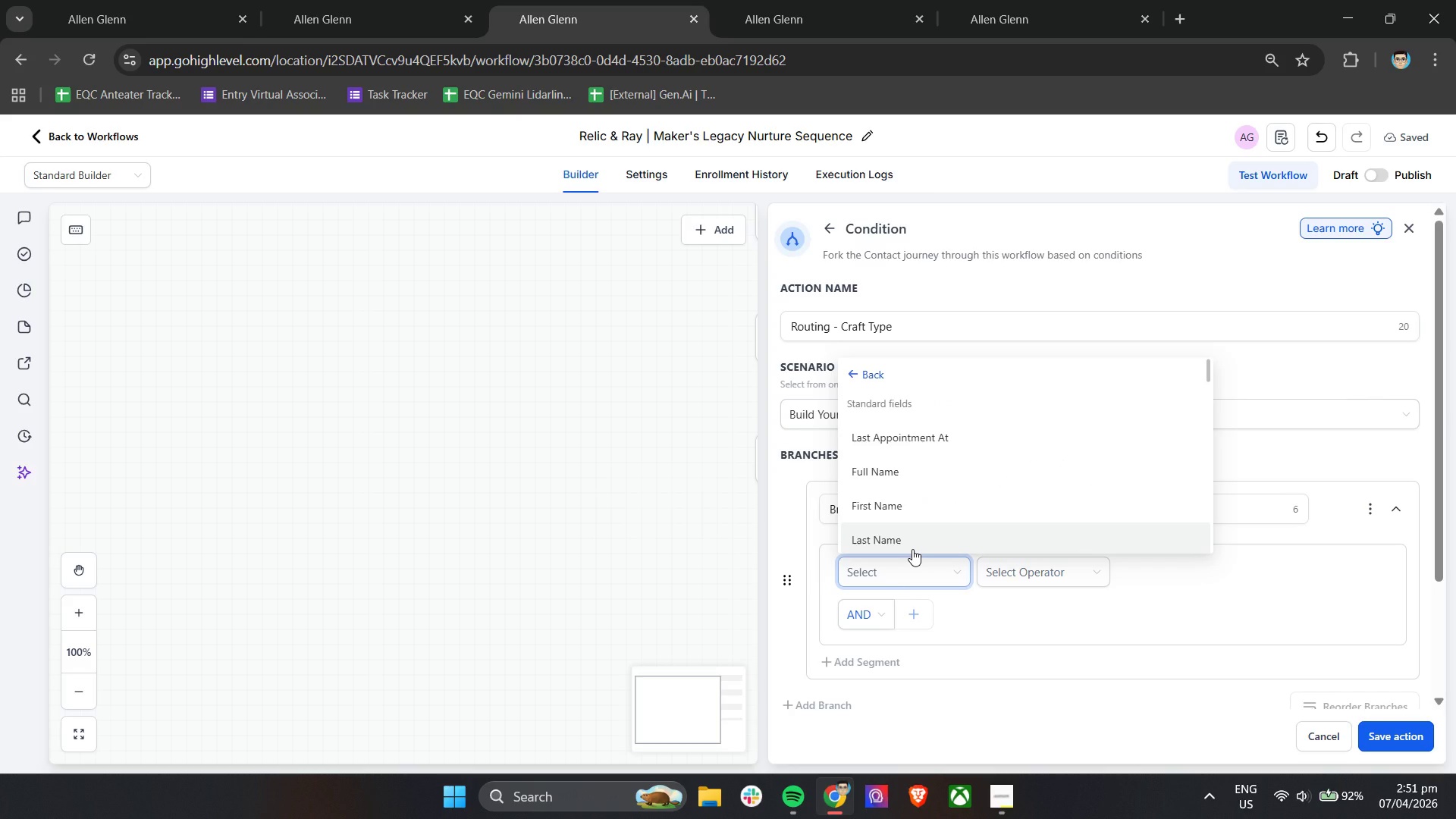 
wait(7.28)
 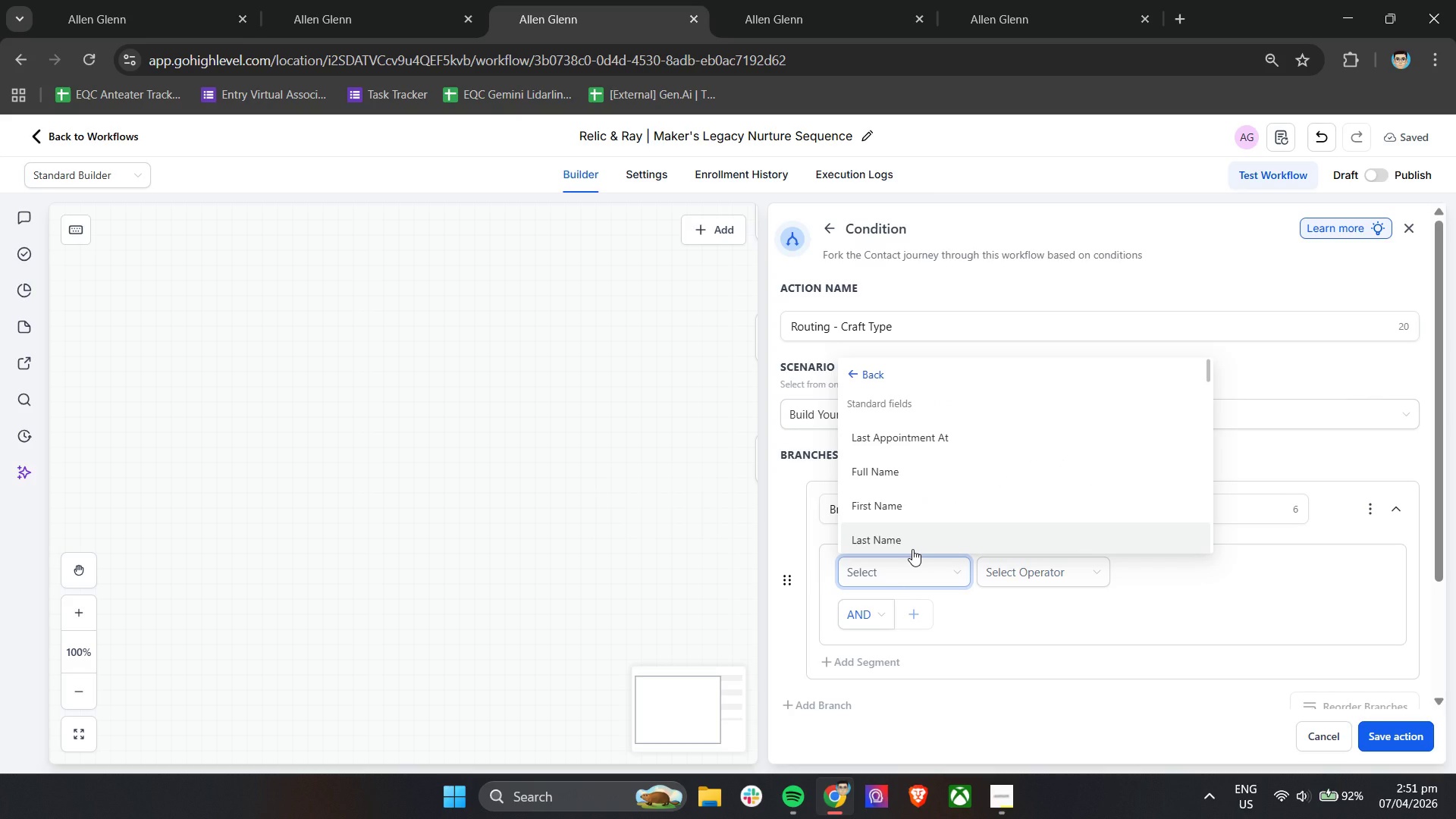 
scroll: coordinate [984, 513], scroll_direction: down, amount: 2.0
 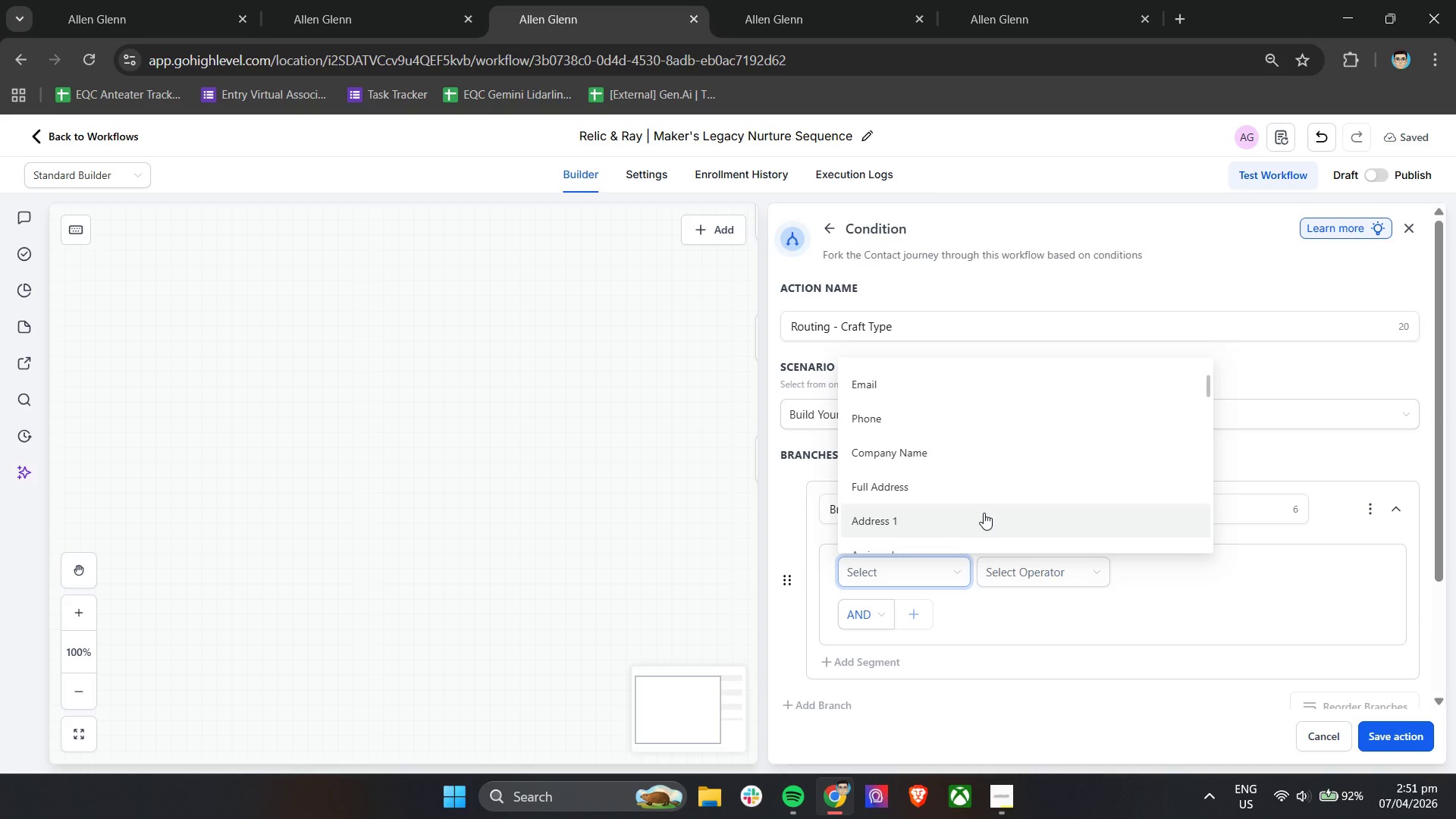 
scroll: coordinate [984, 513], scroll_direction: up, amount: 6.0
 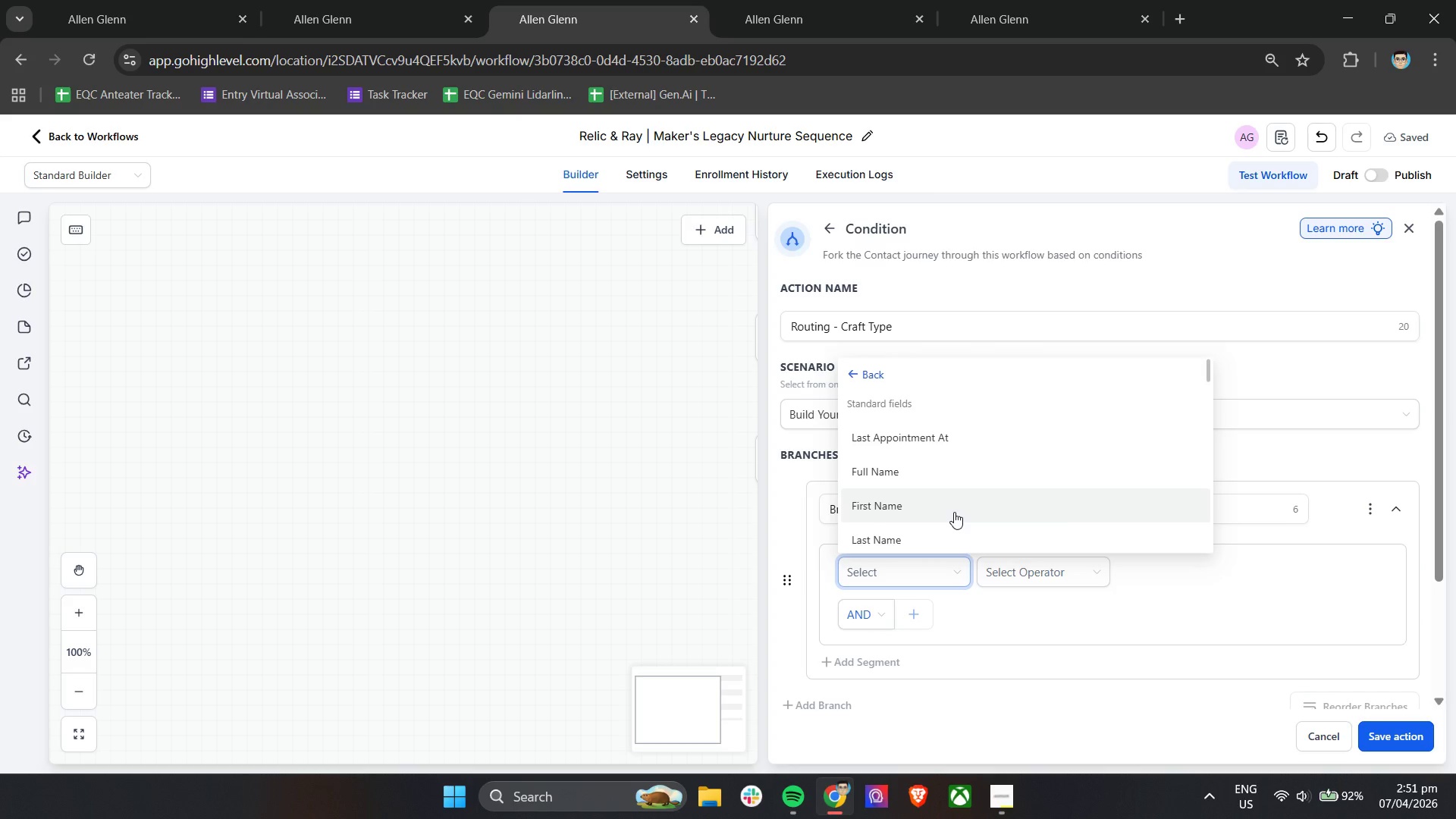 
scroll: coordinate [977, 510], scroll_direction: down, amount: 12.0
 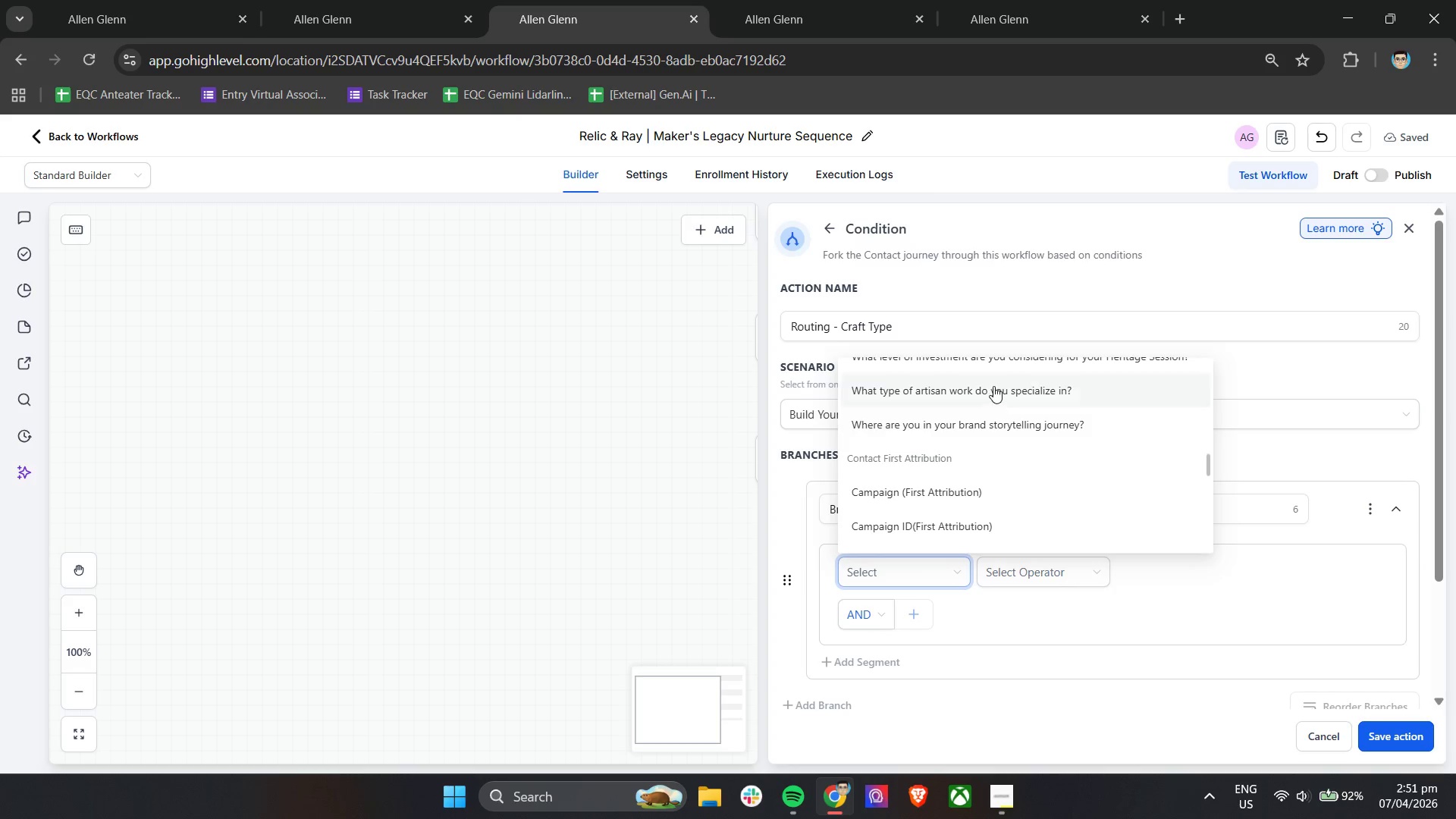 
left_click([993, 386])
 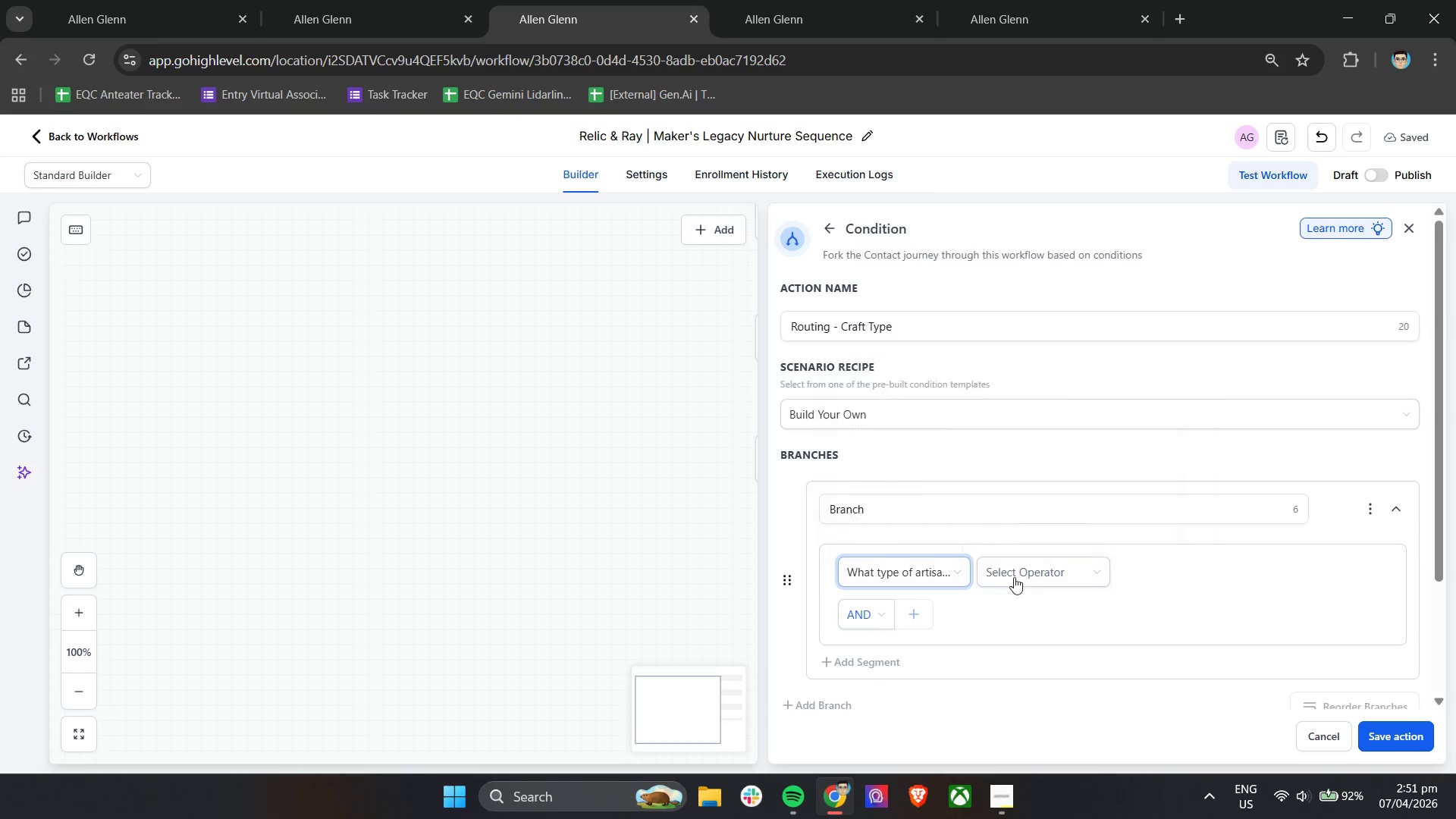 
left_click([1015, 578])
 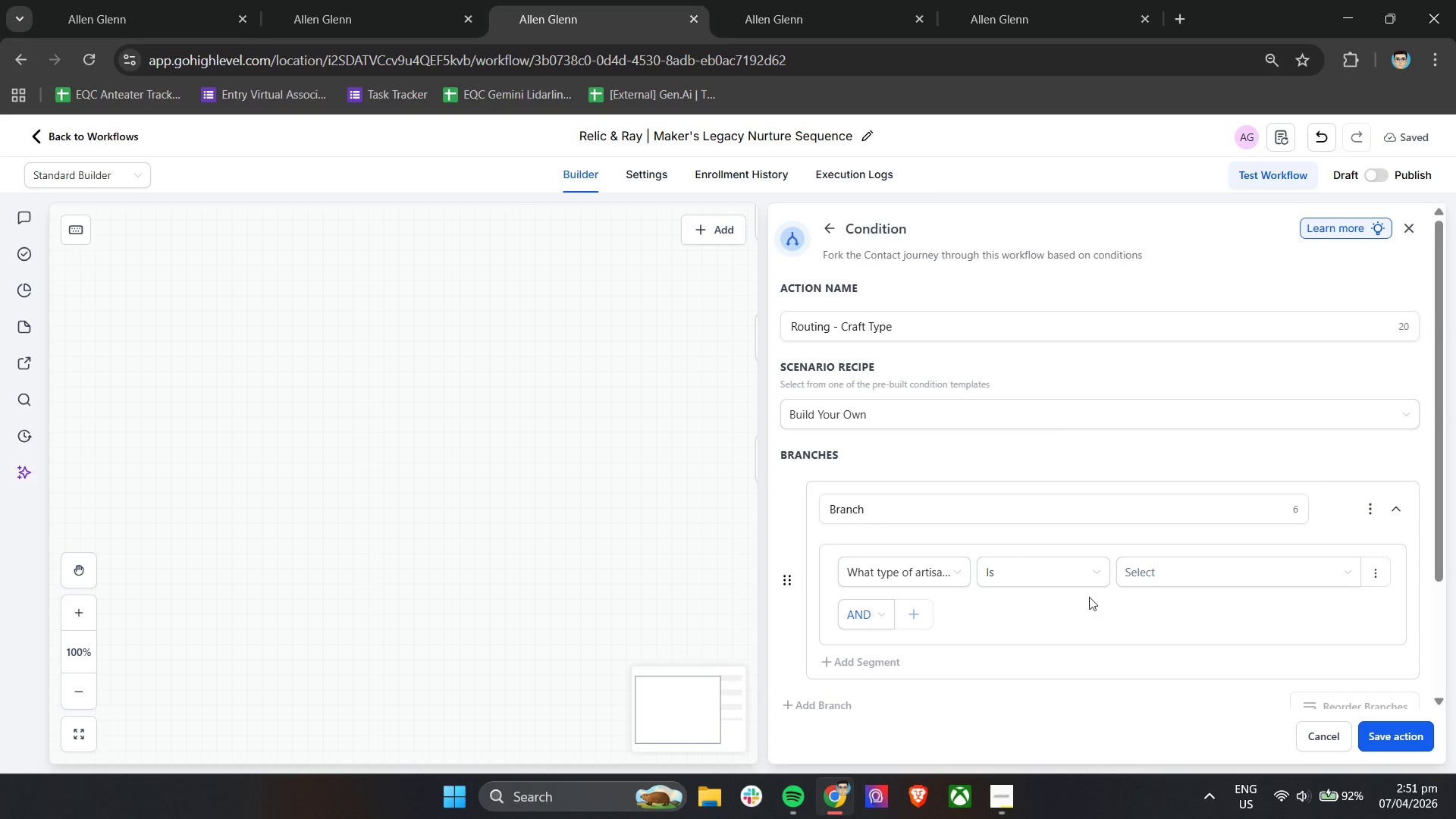 
left_click([1209, 574])
 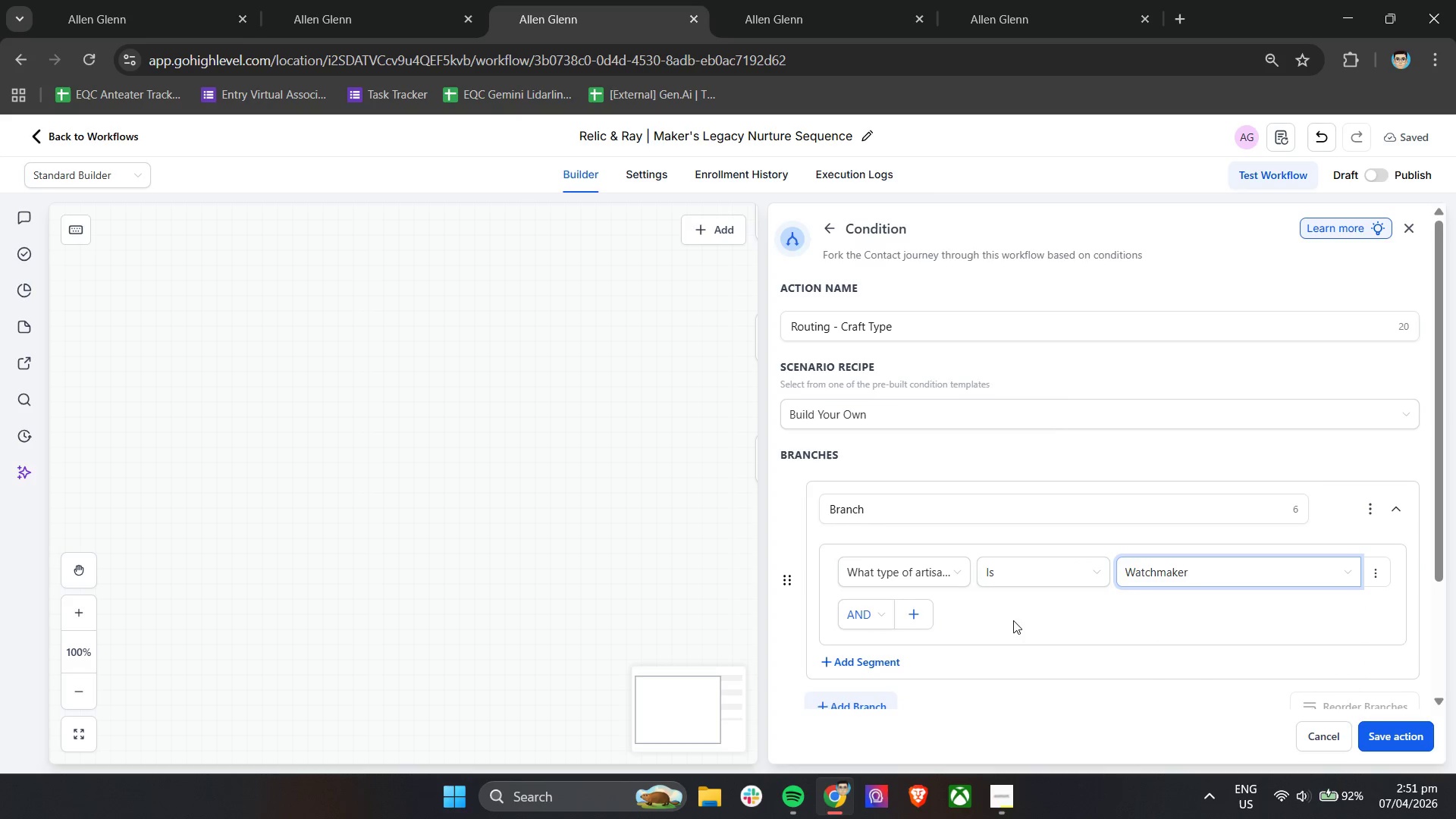 
scroll: coordinate [1008, 614], scroll_direction: down, amount: 2.0
 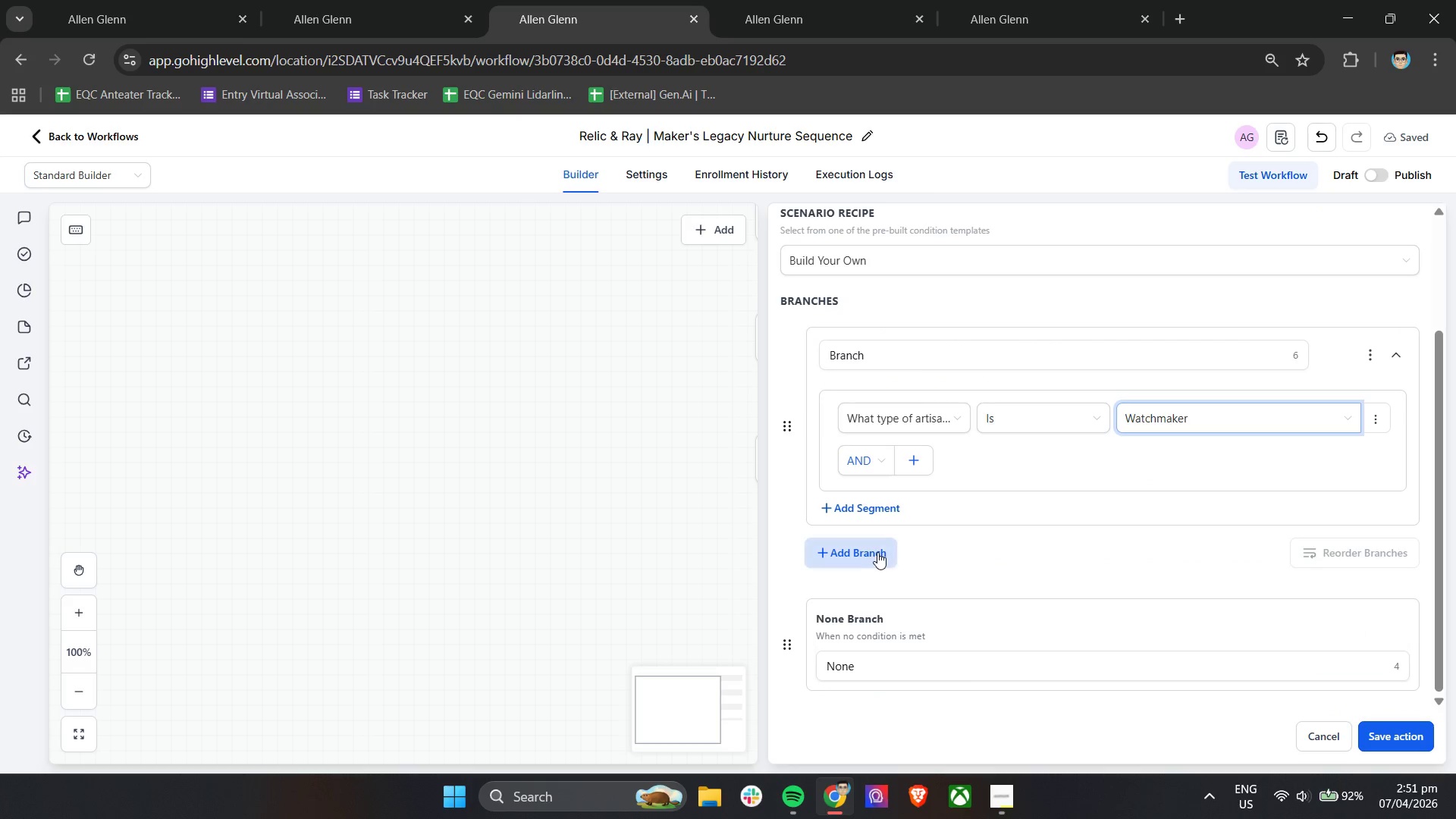 
left_click([877, 552])
 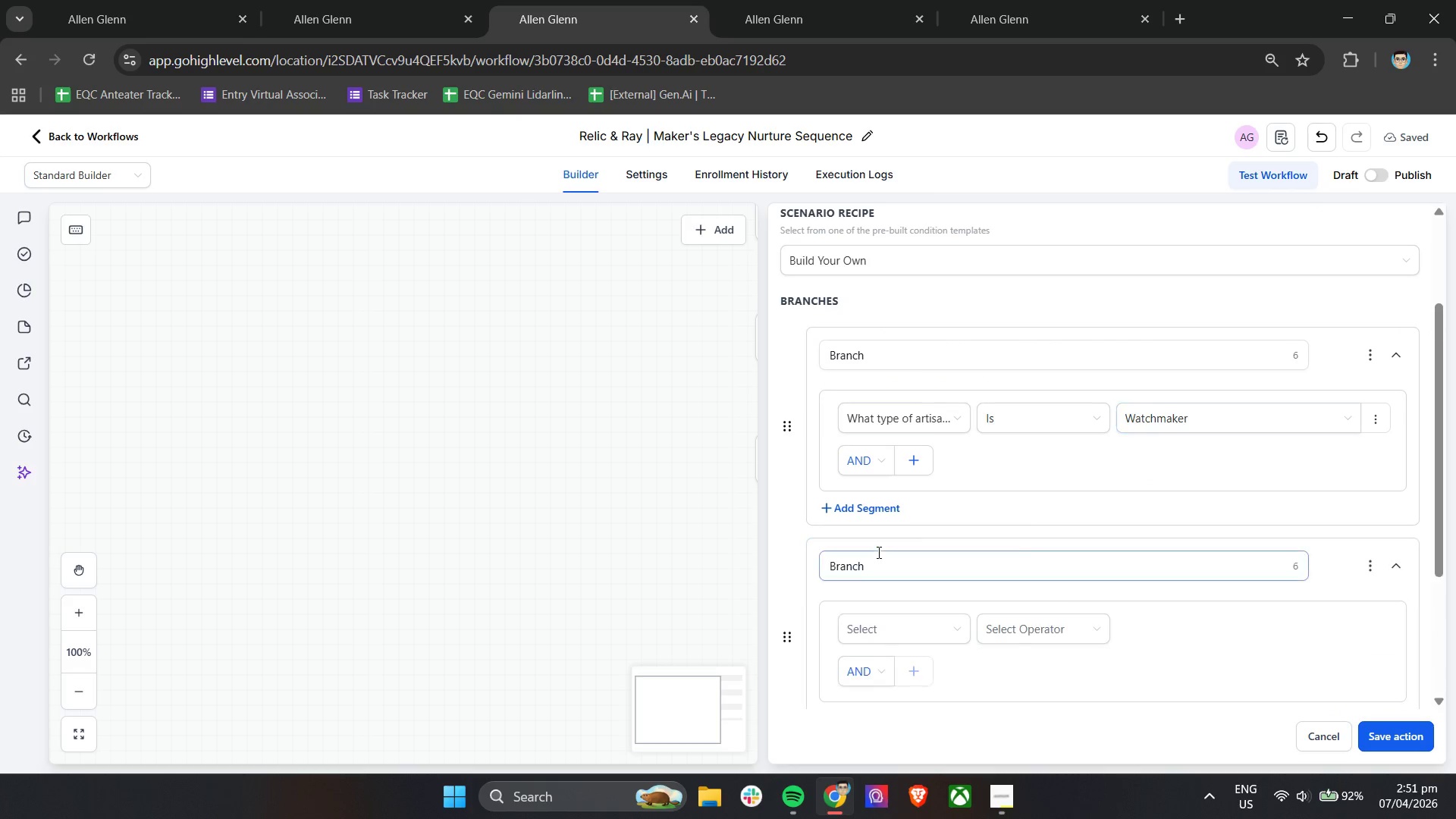 
scroll: coordinate [877, 552], scroll_direction: down, amount: 2.0
 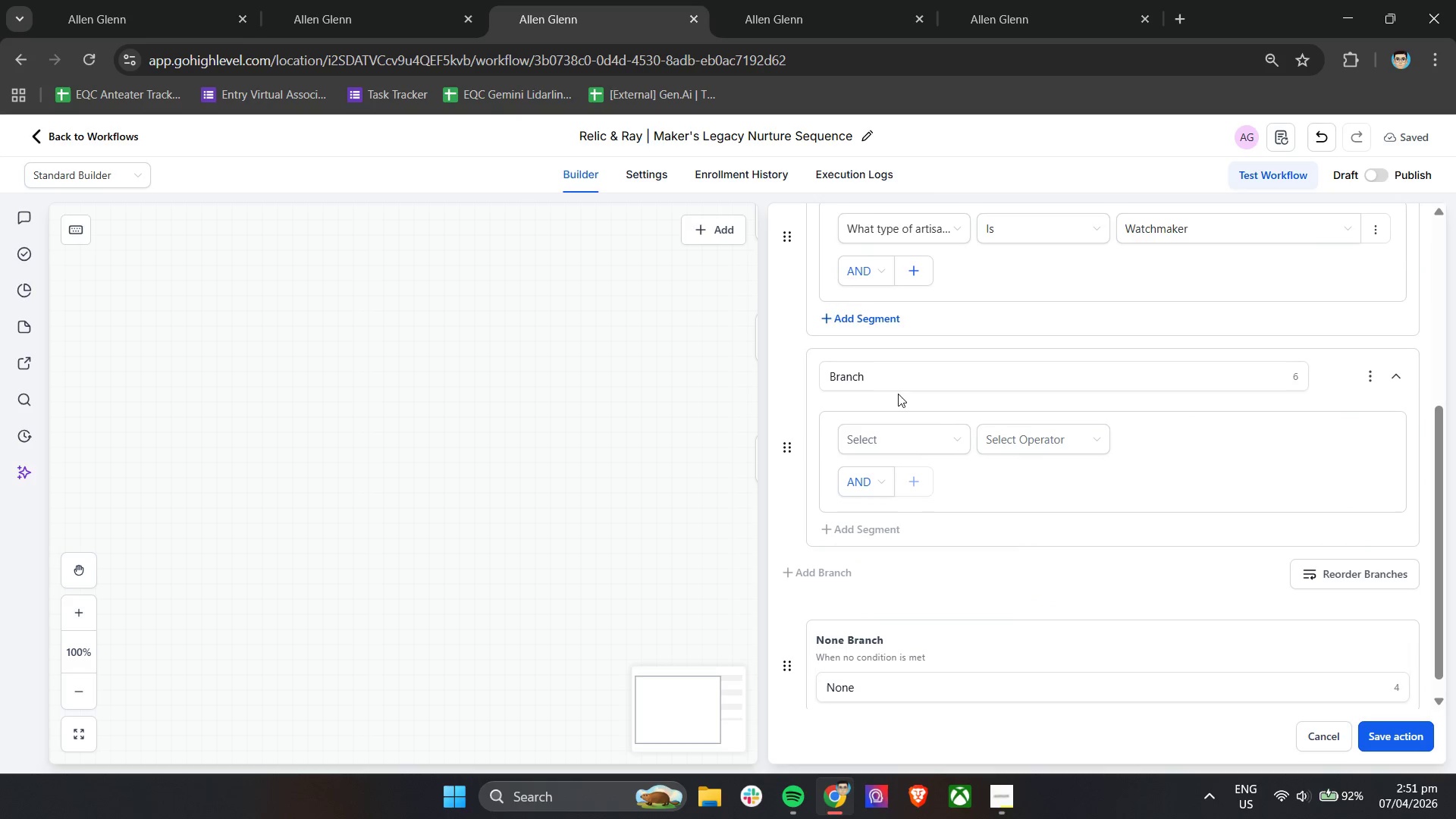 
left_click([898, 385])
 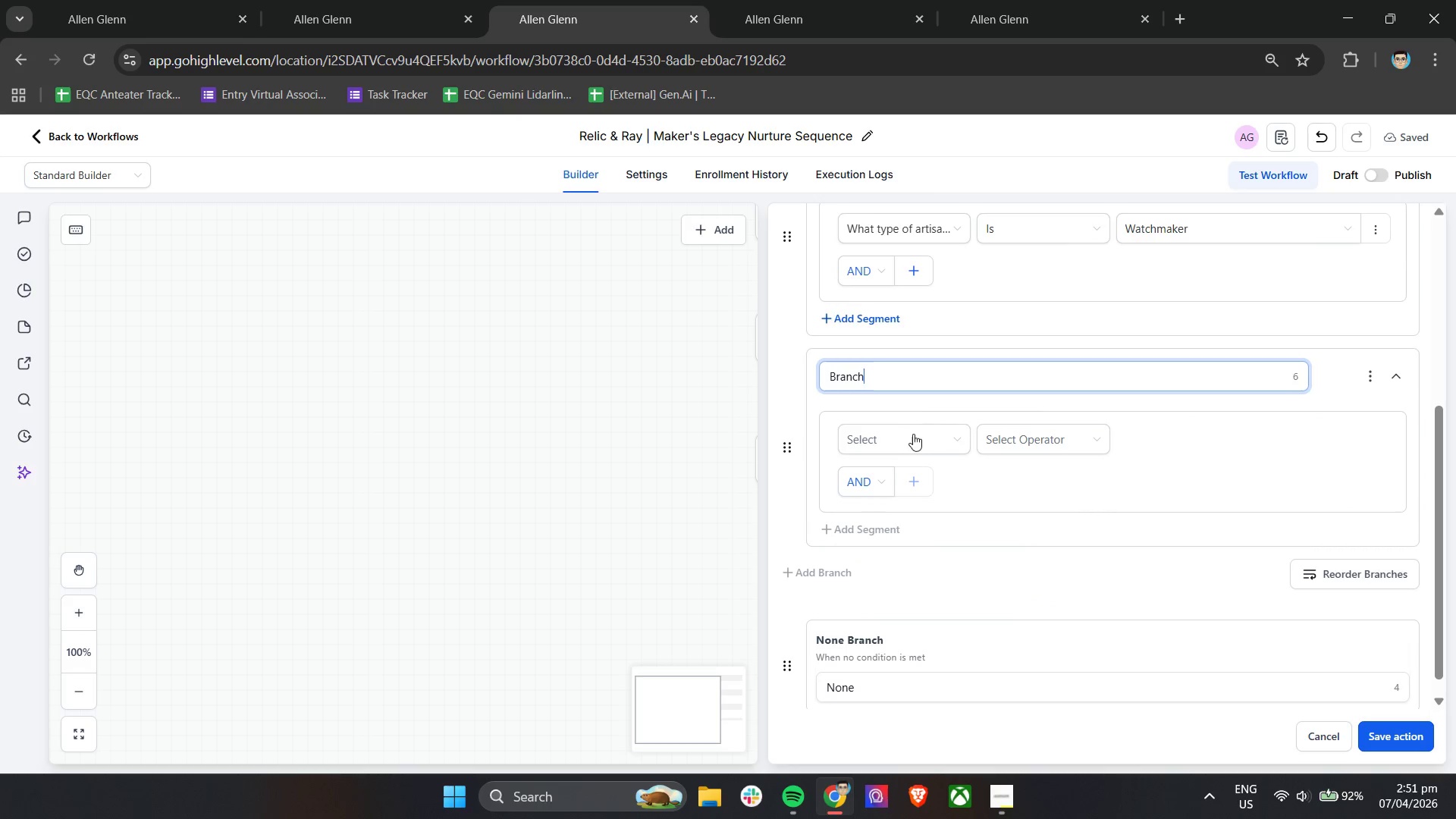 
left_click([912, 438])
 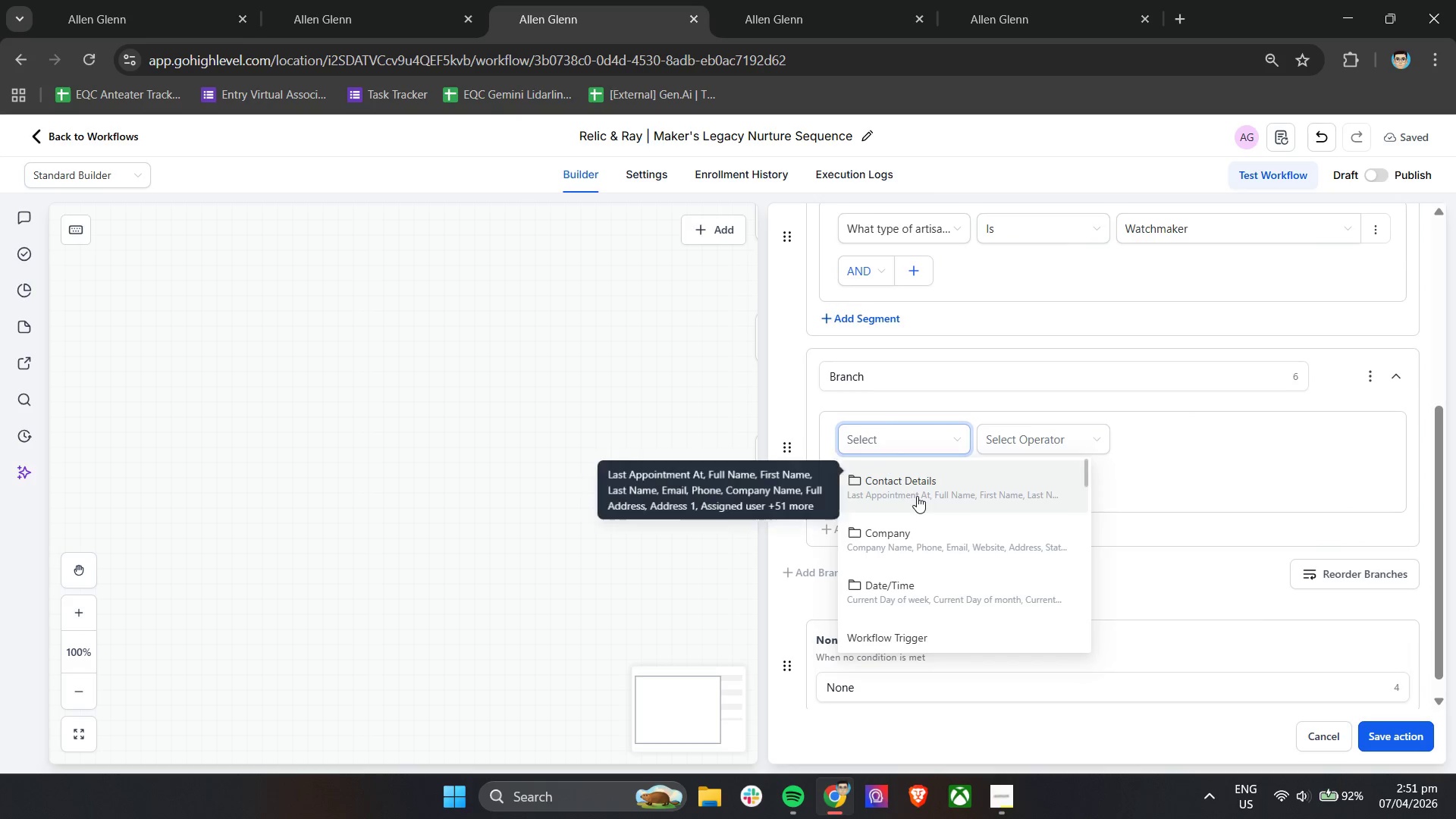 
left_click([917, 496])
 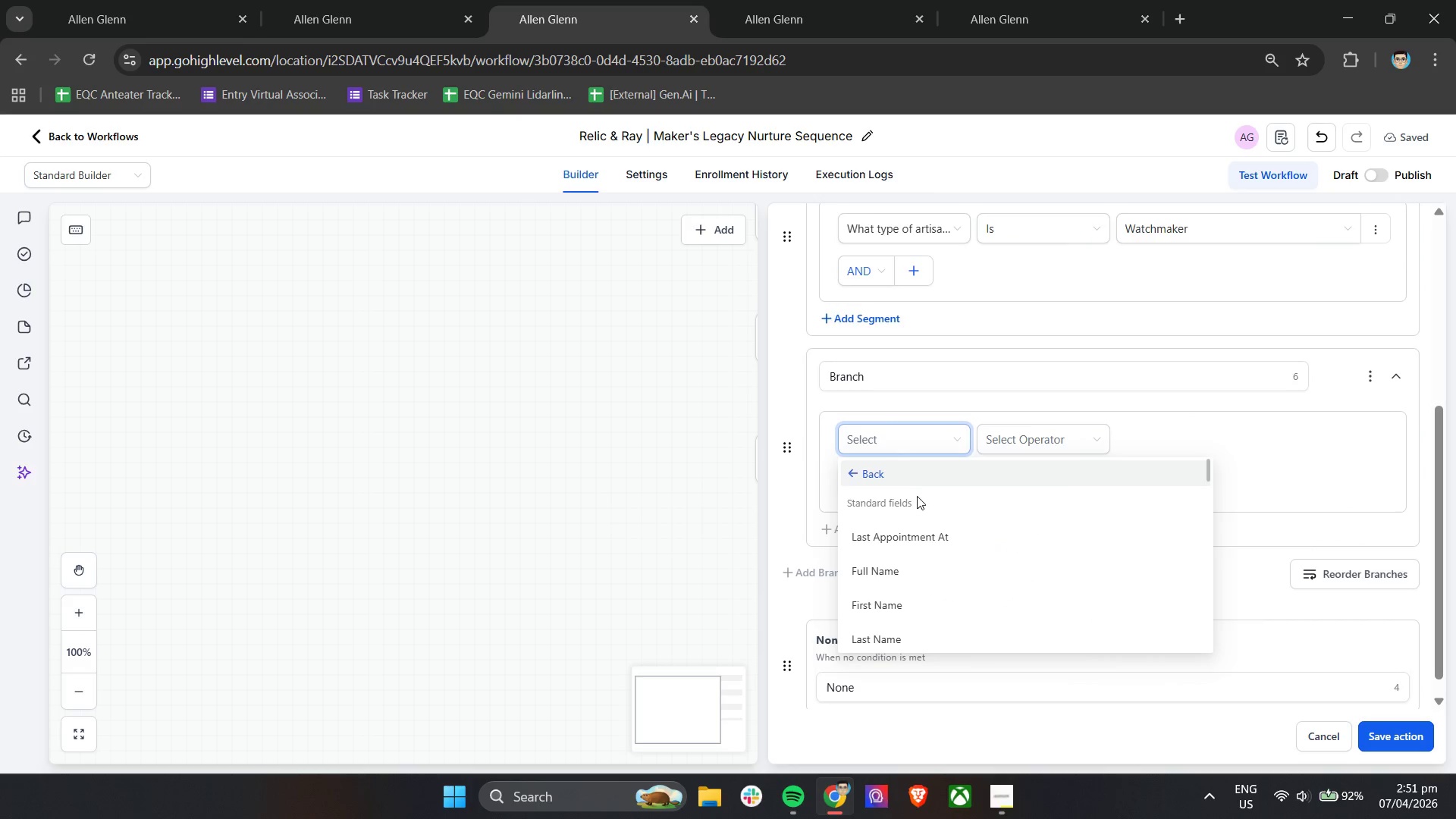 
scroll: coordinate [913, 570], scroll_direction: down, amount: 12.0
 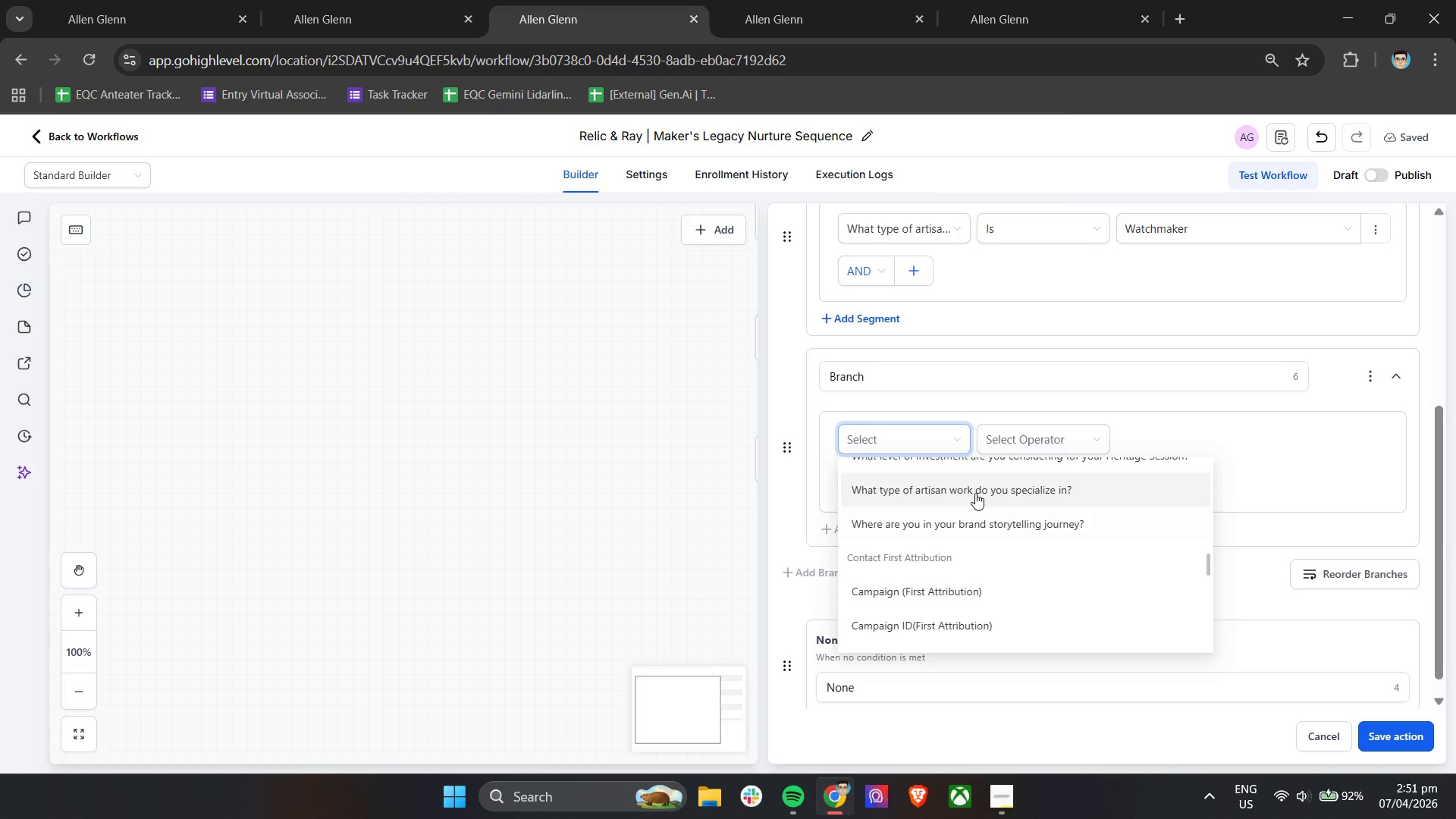 
left_click([977, 490])
 